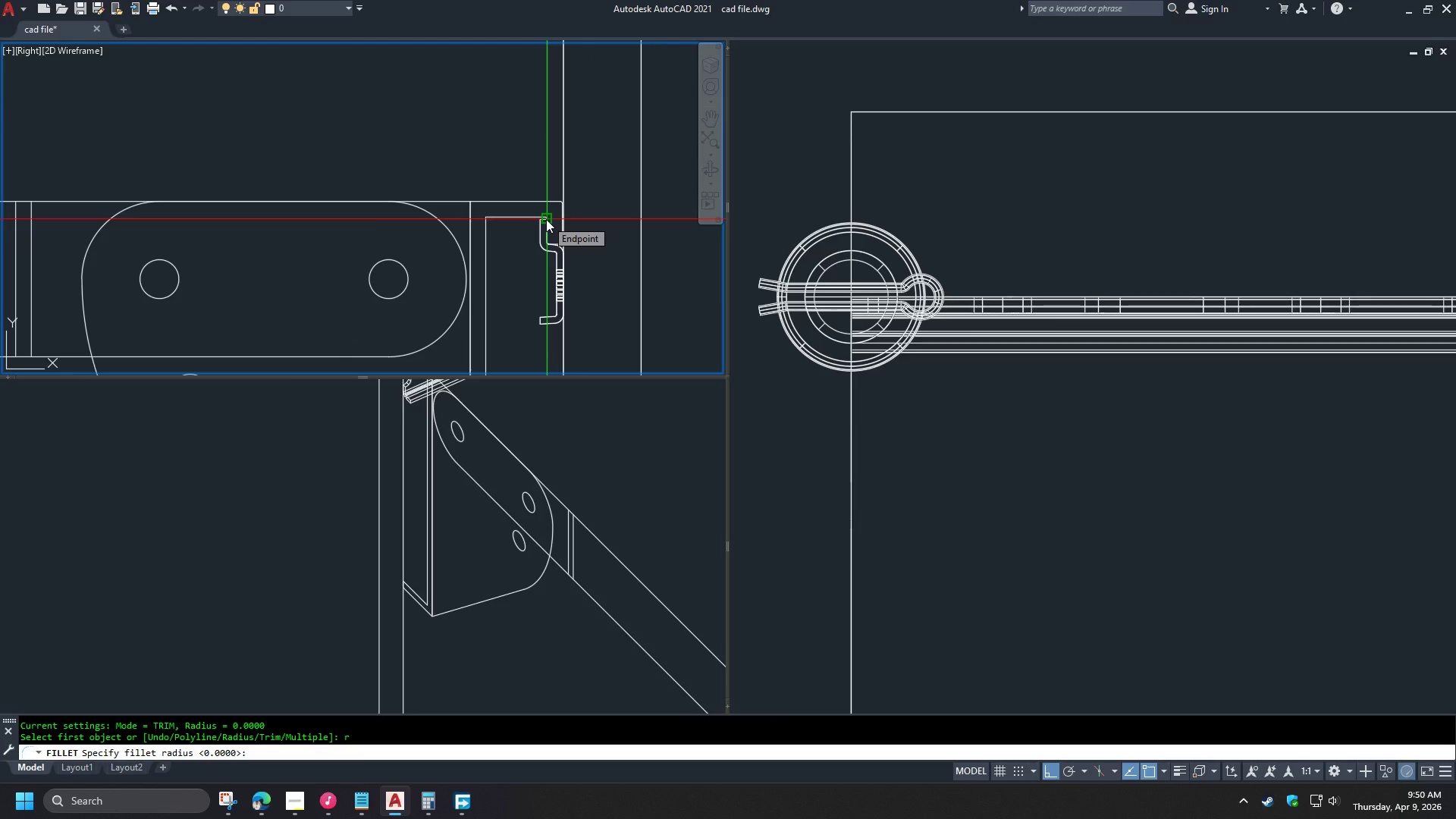 
wait(5.41)
 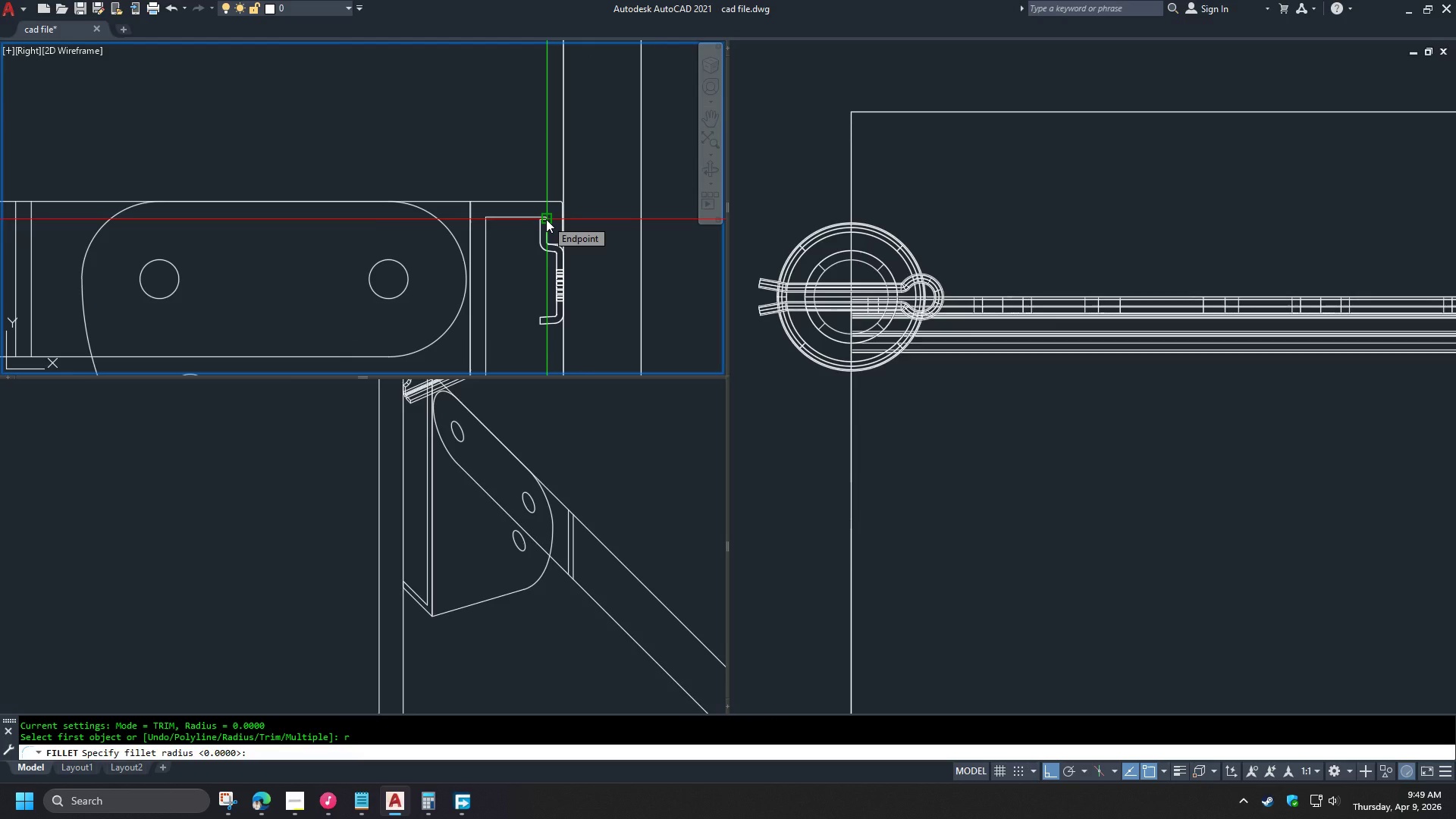 
scroll: coordinate [547, 218], scroll_direction: up, amount: 6.0
 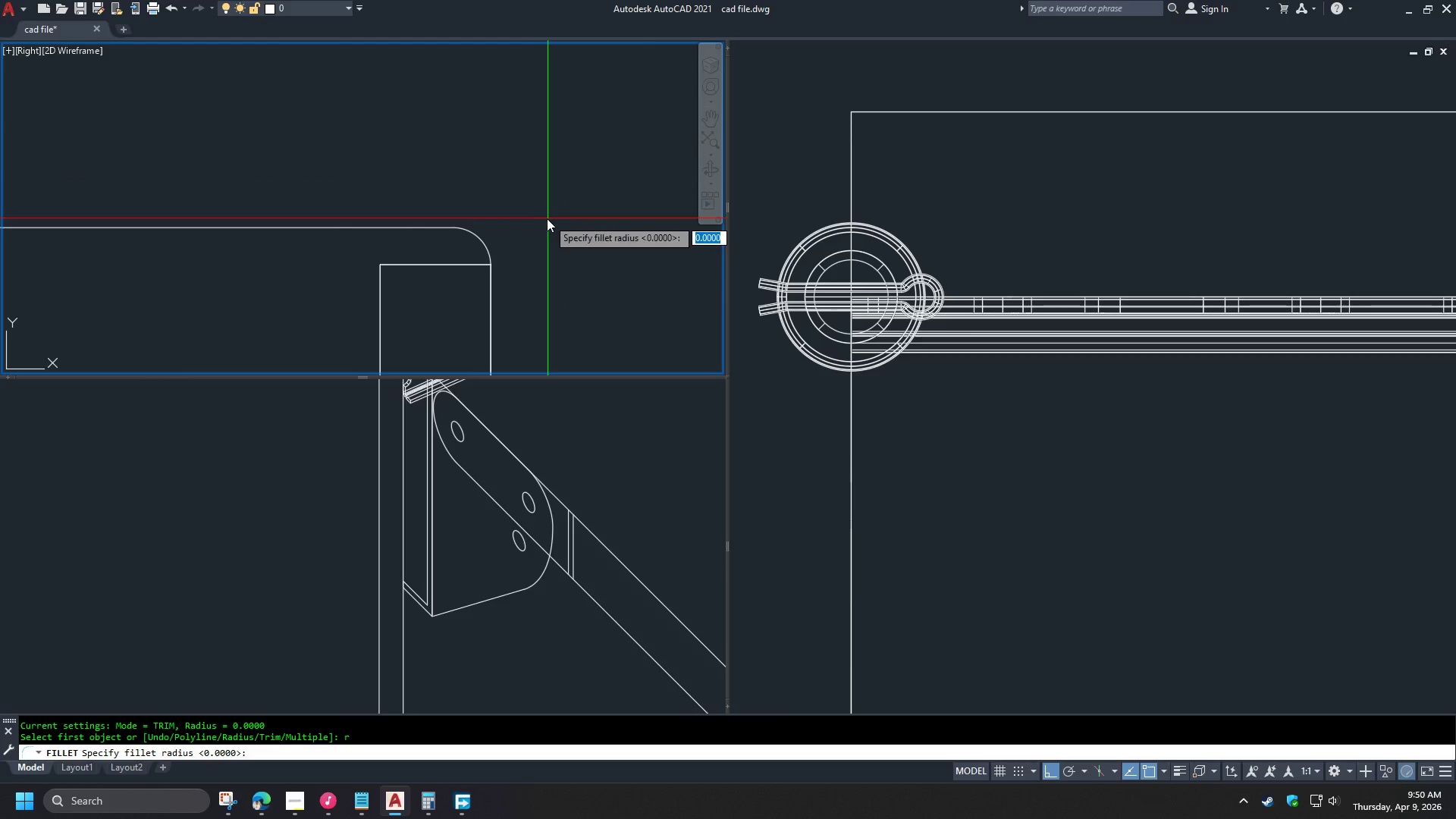 
key(Escape)
type(f r cen )
 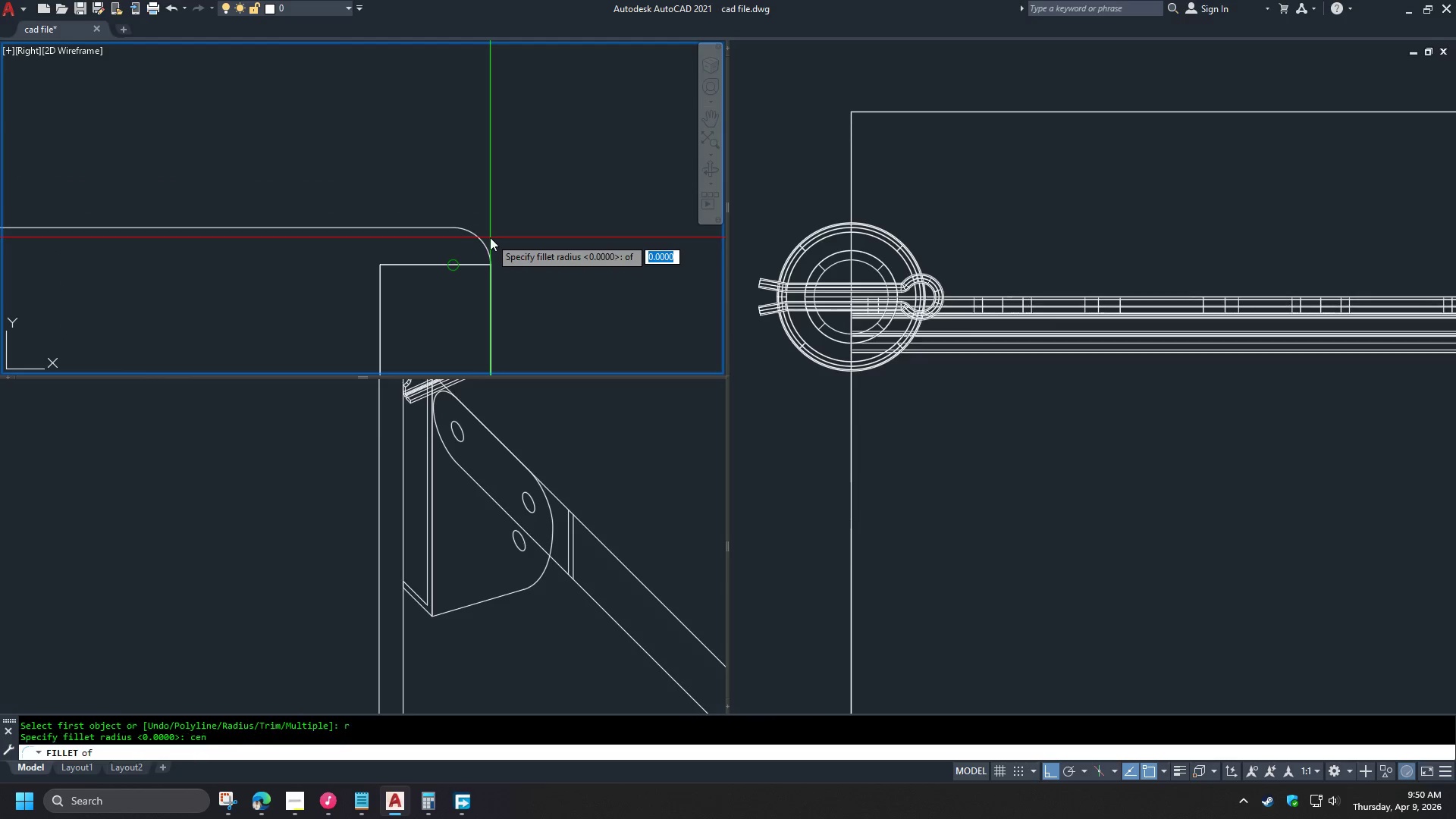 
left_click([490, 237])
 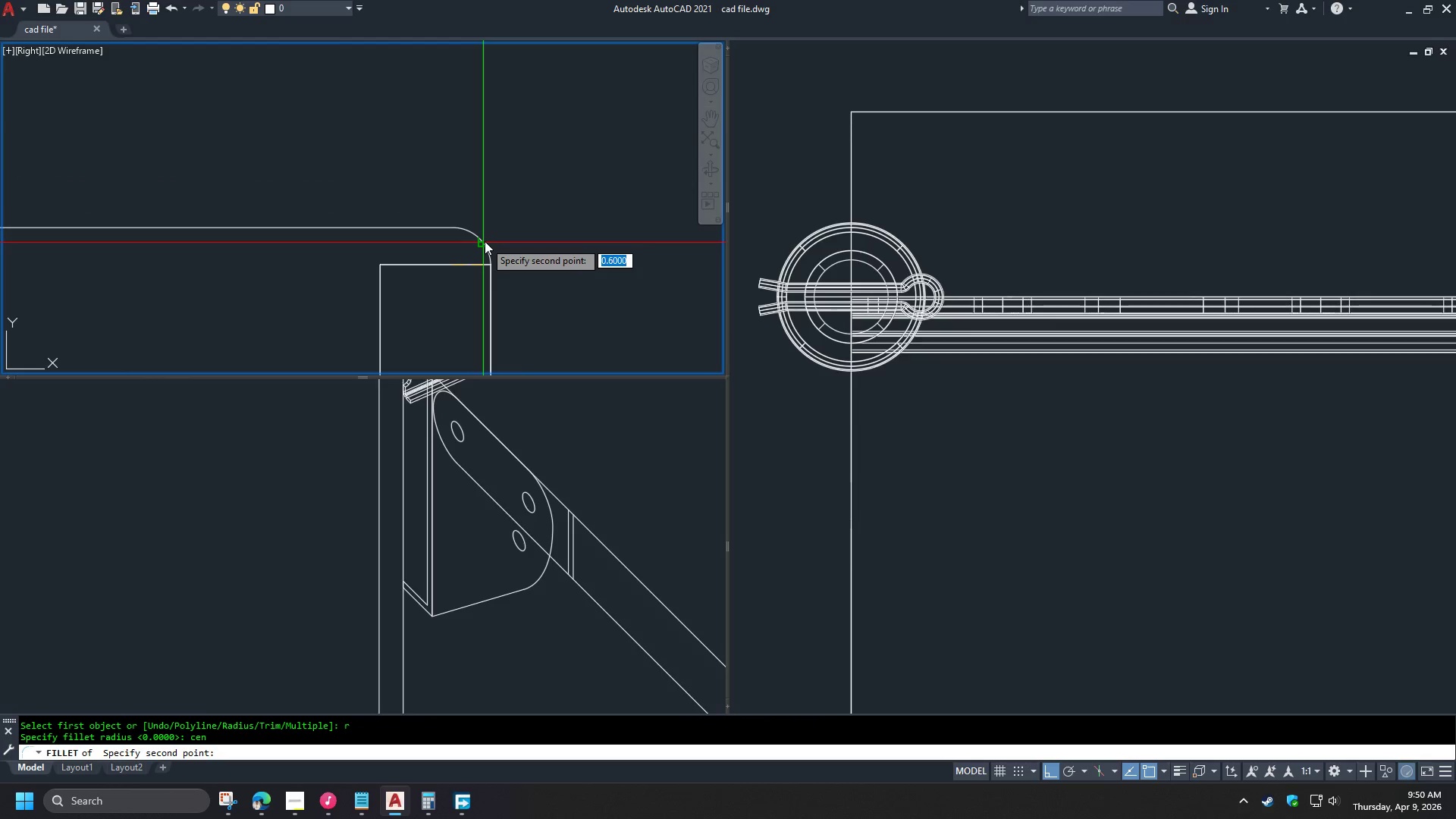 
left_click([485, 241])
 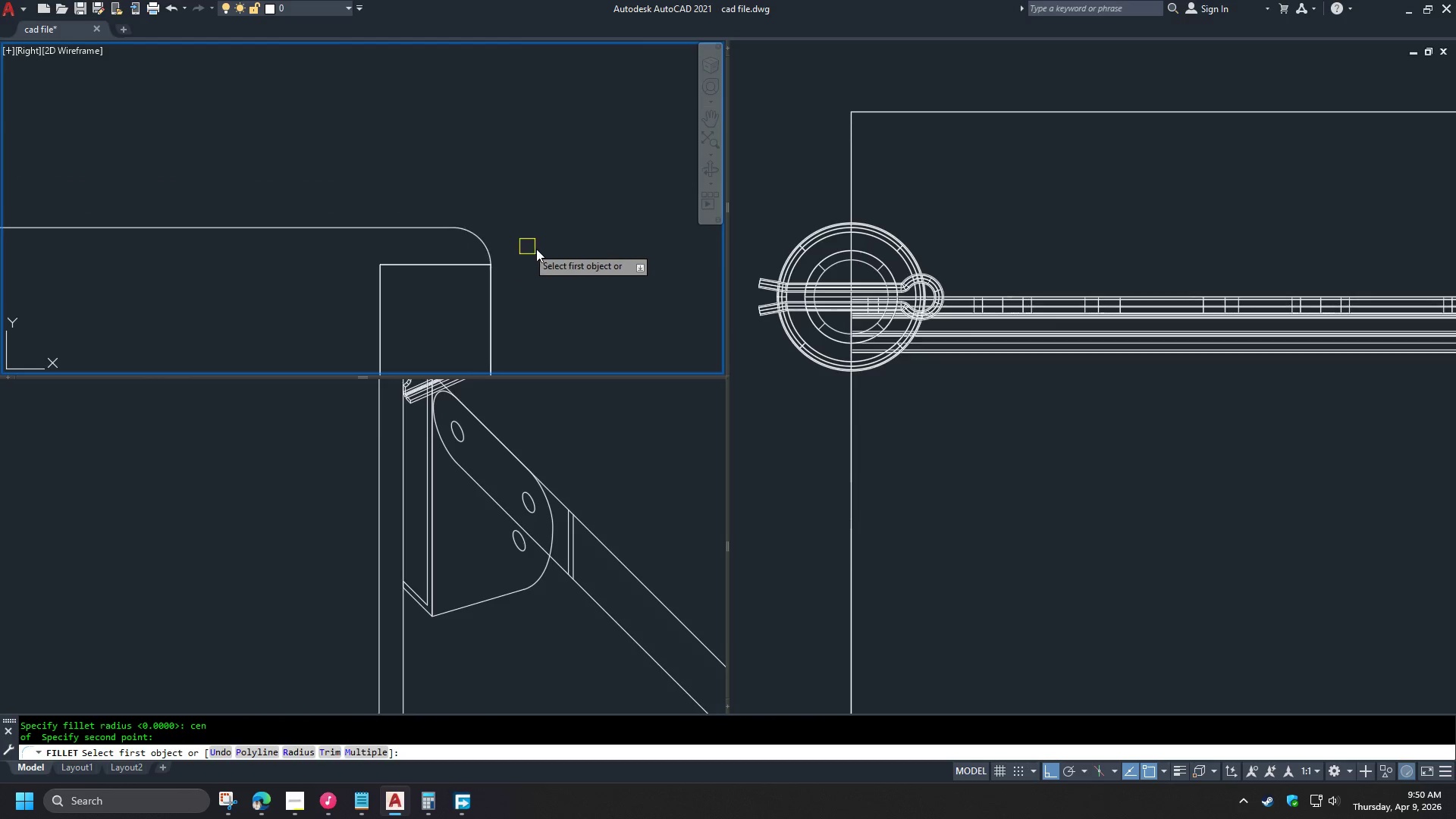 
scroll: coordinate [537, 249], scroll_direction: down, amount: 4.0
 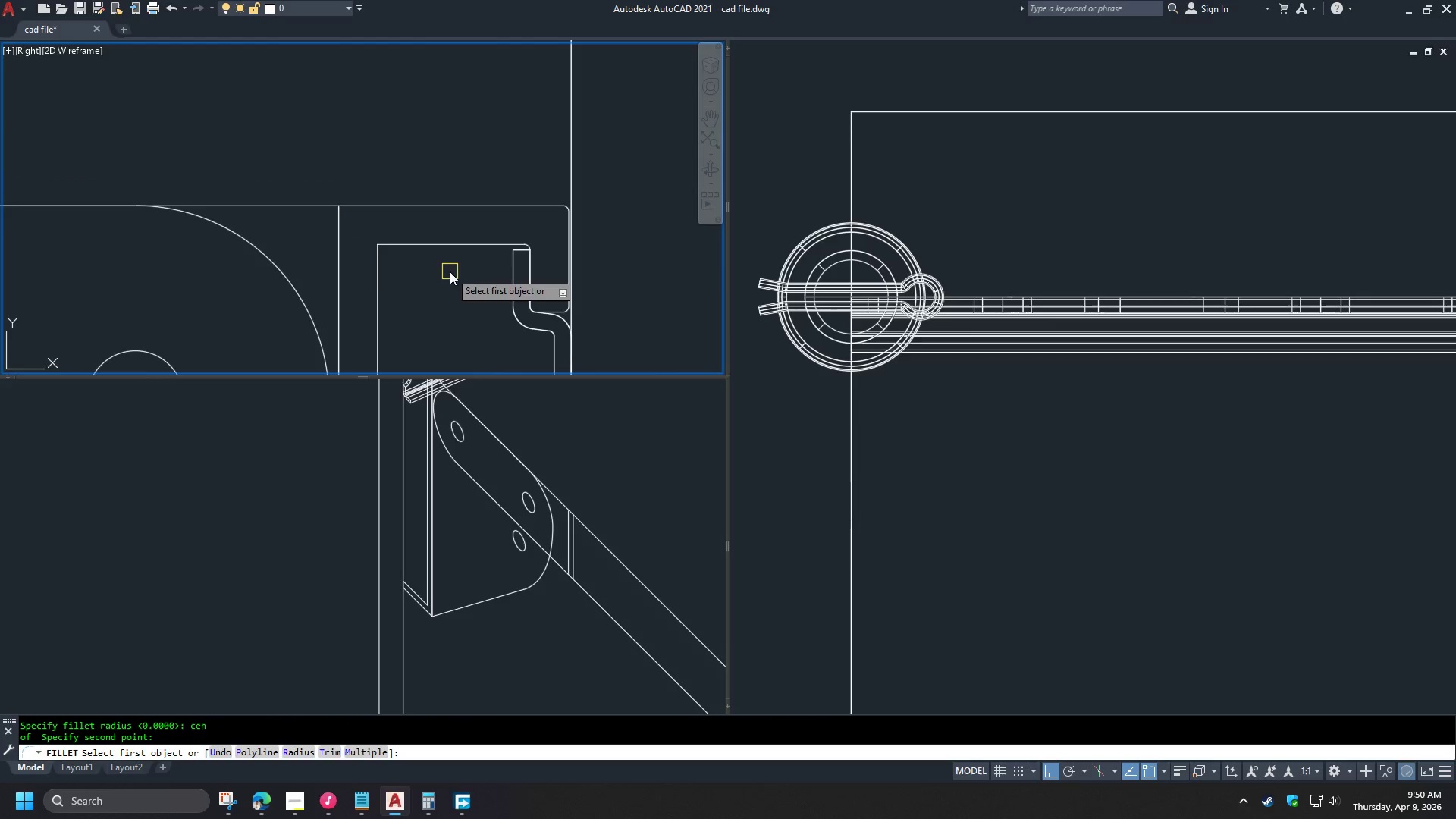 
scroll: coordinate [432, 268], scroll_direction: up, amount: 1.0
 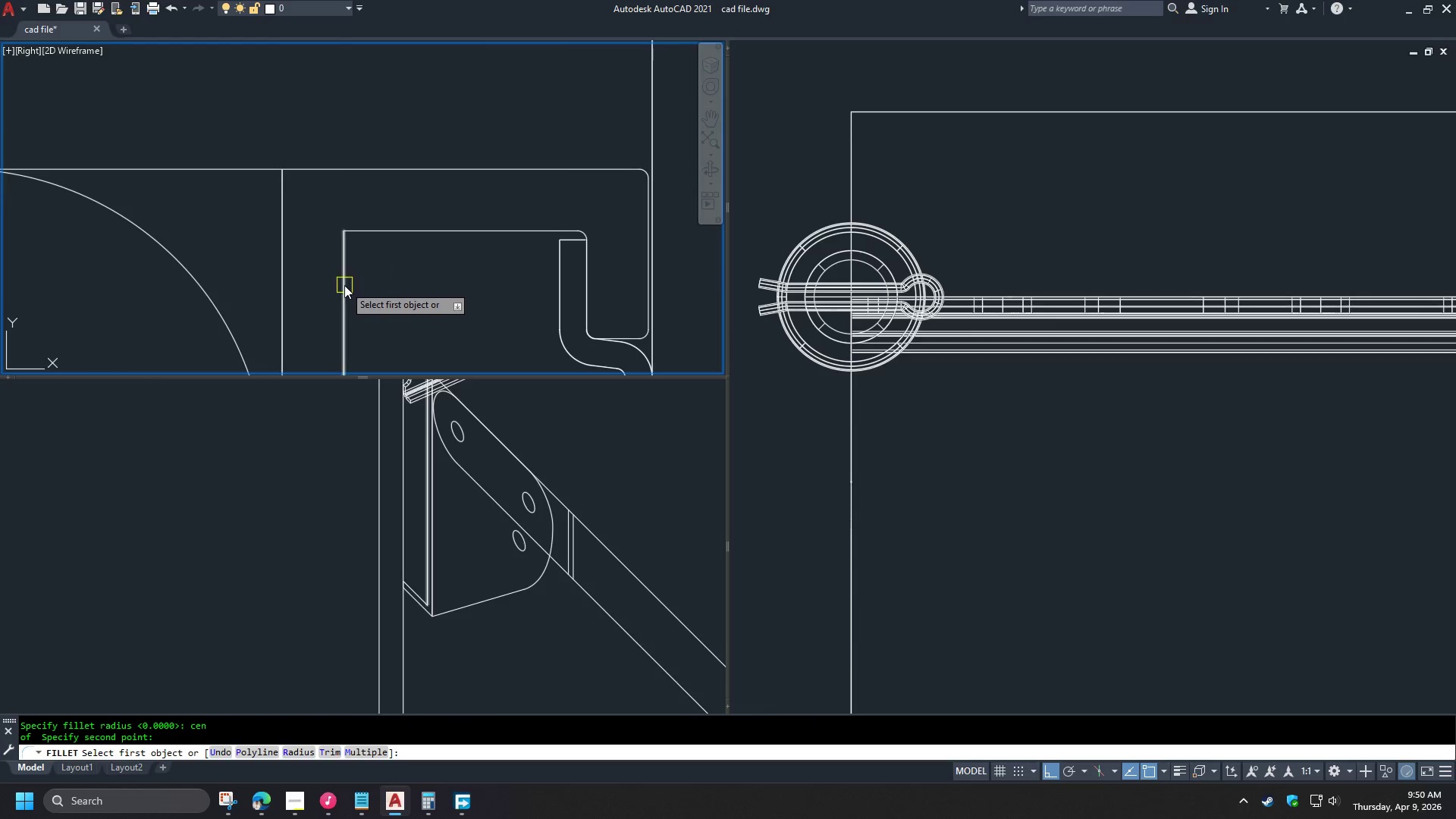 
left_click([344, 285])
 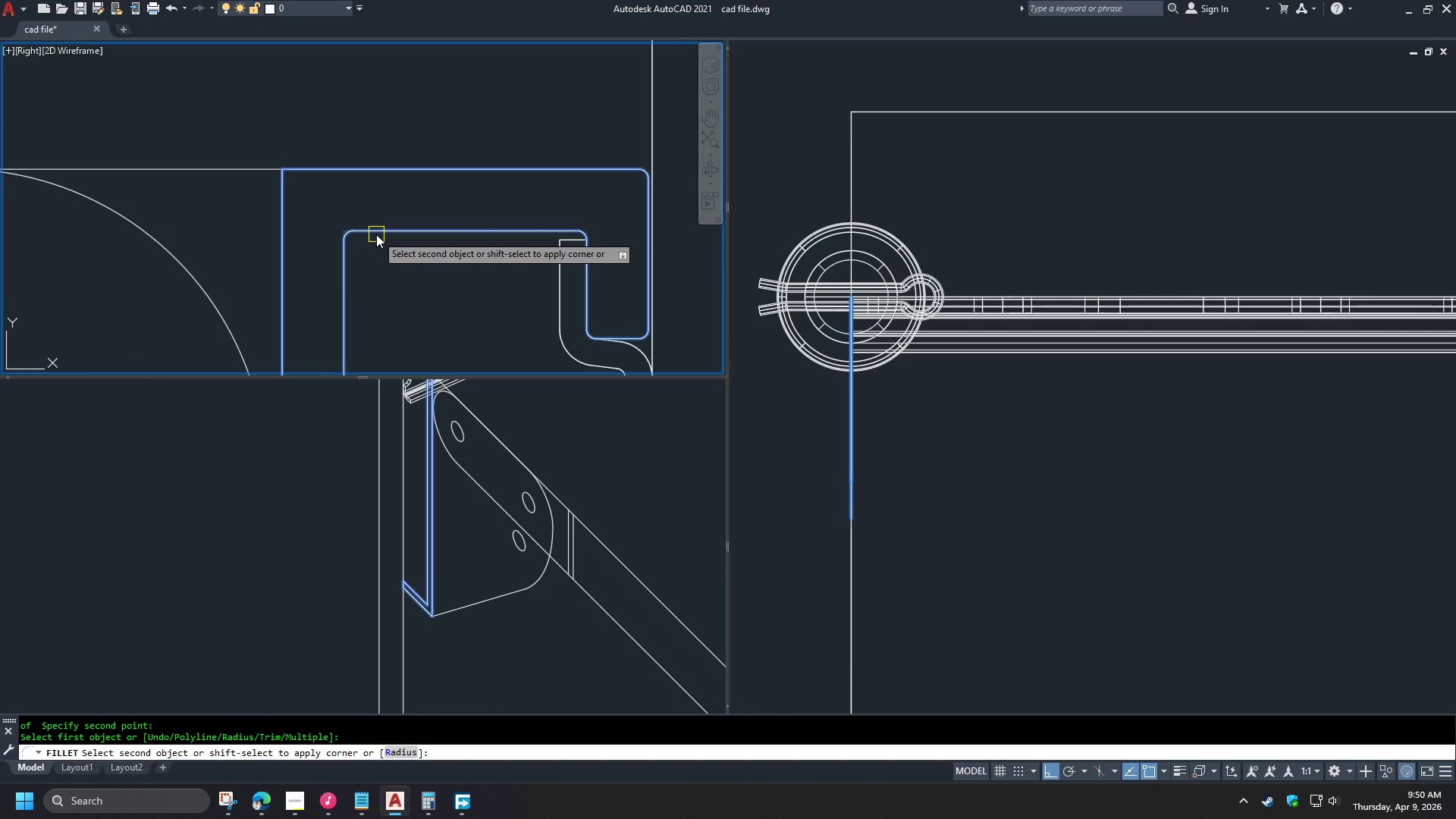 
left_click([376, 234])
 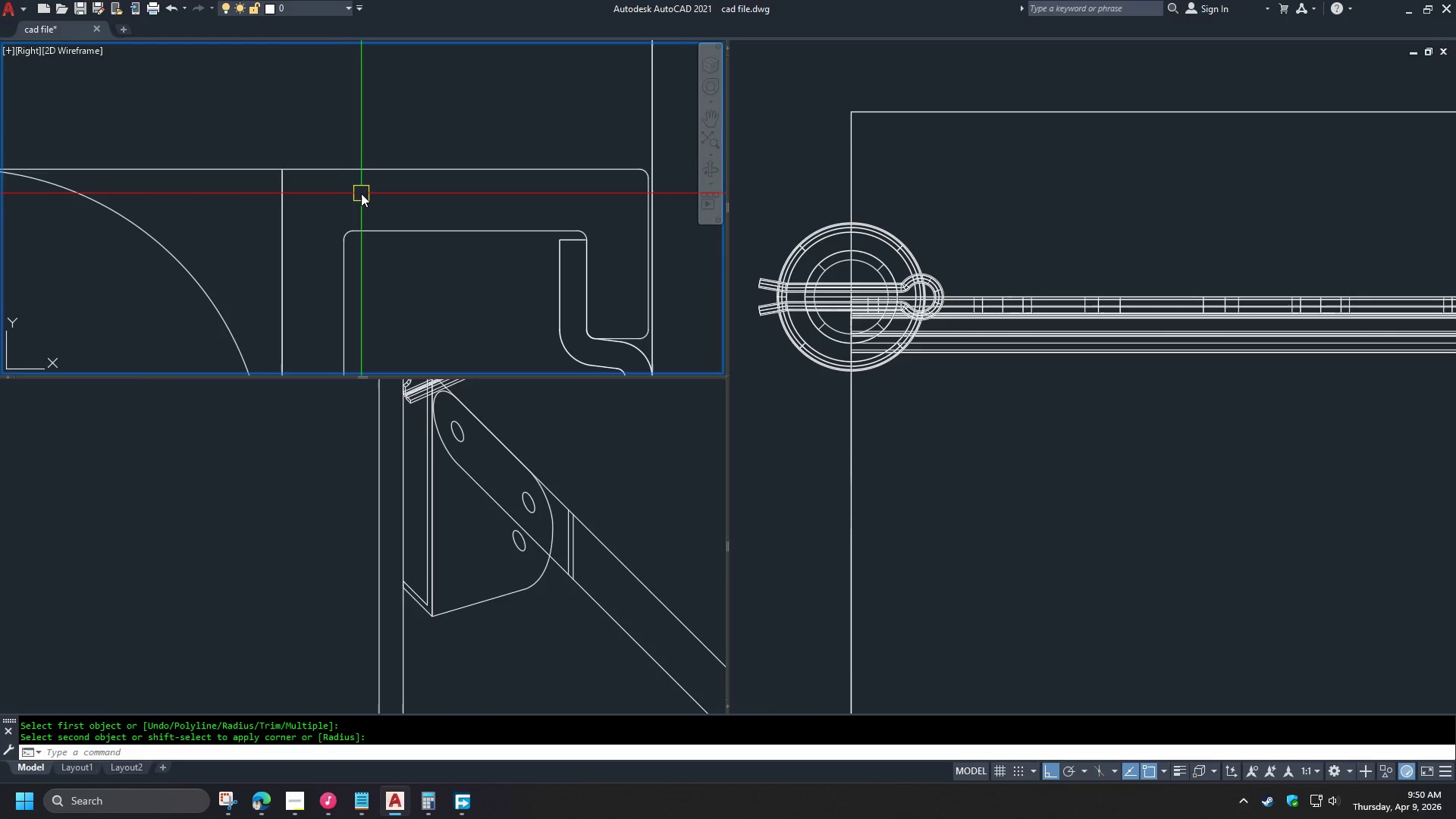 
scroll: coordinate [363, 193], scroll_direction: down, amount: 2.0
 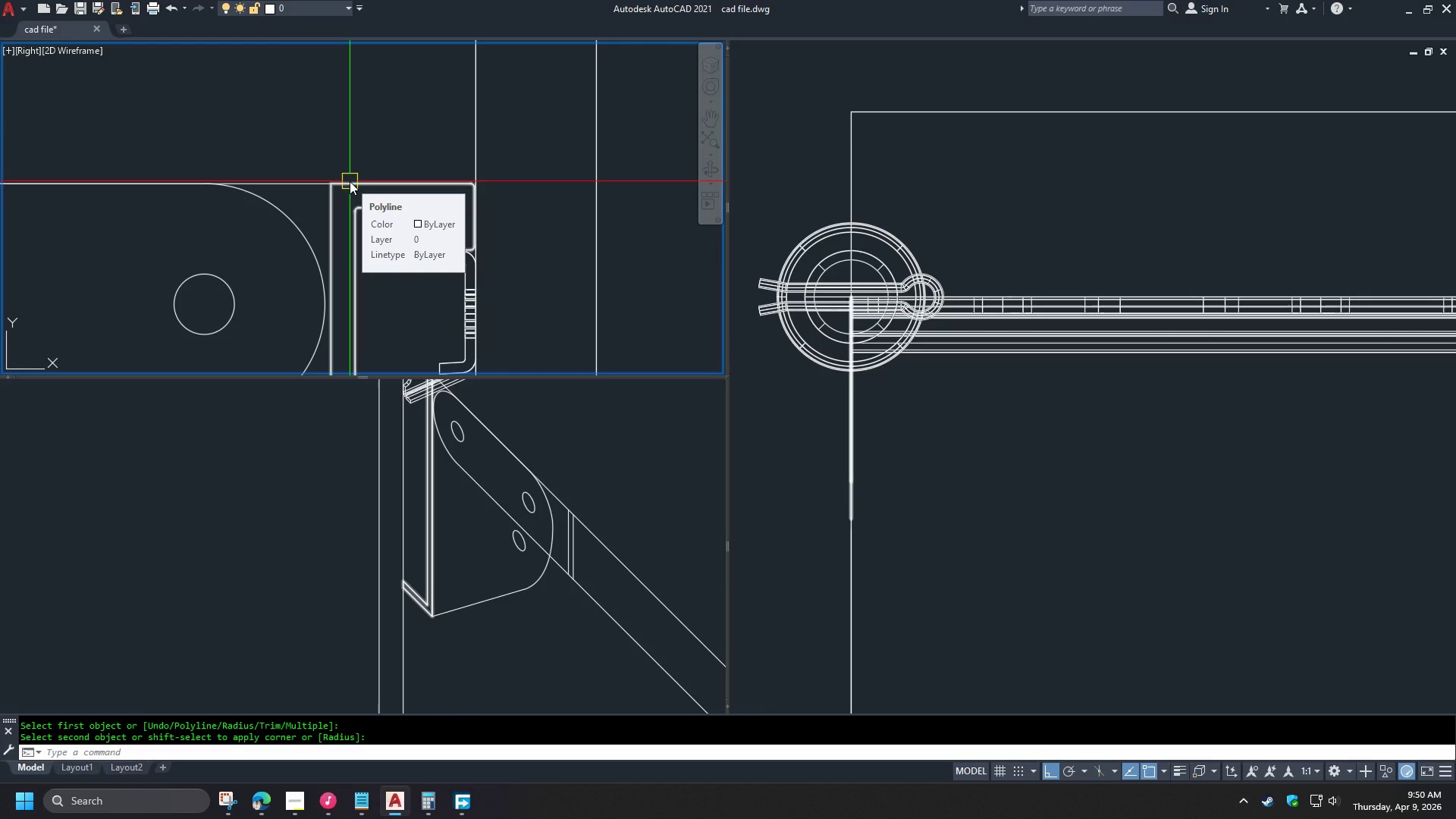 
key(F)
 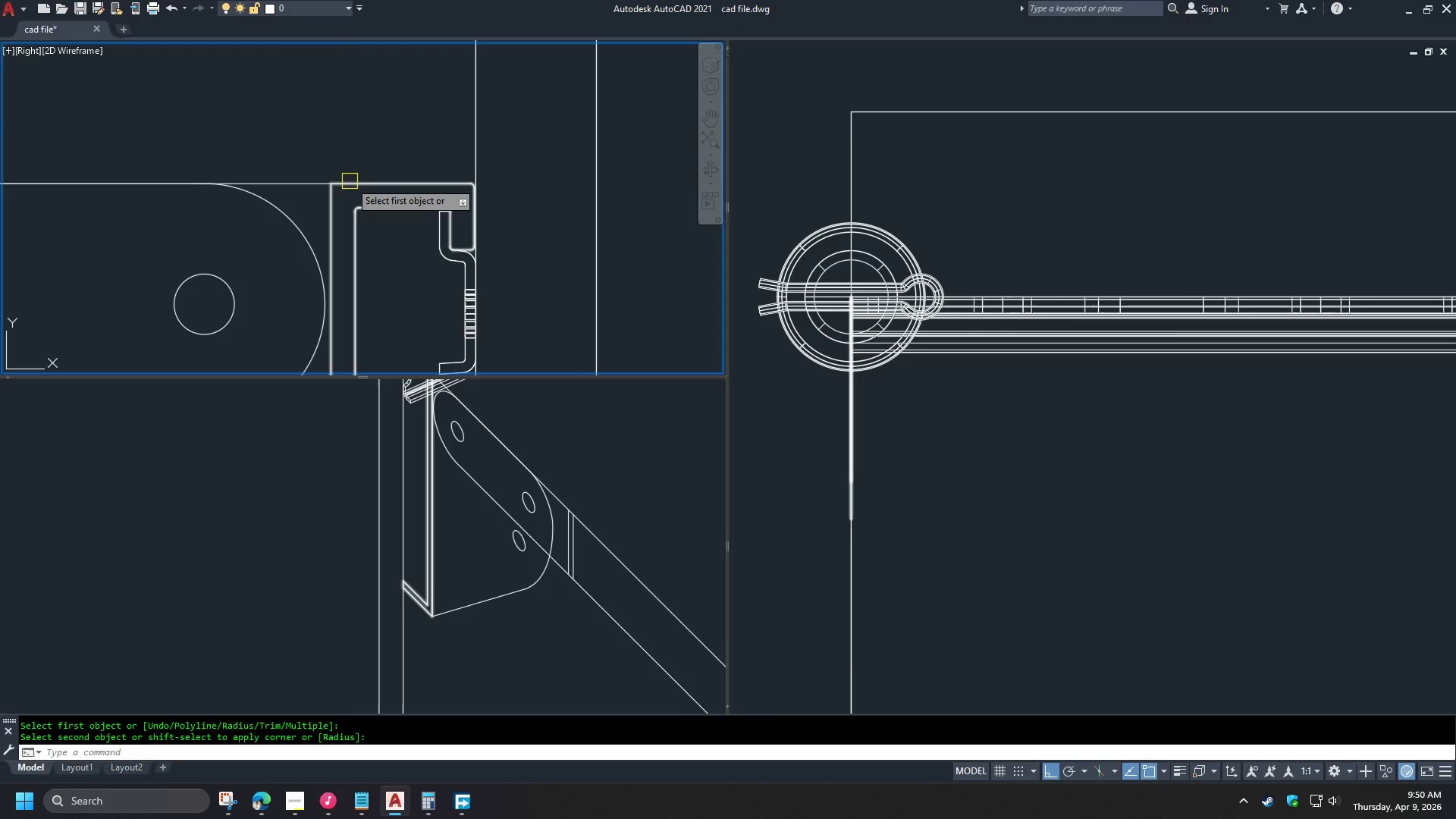 
key(Space)
 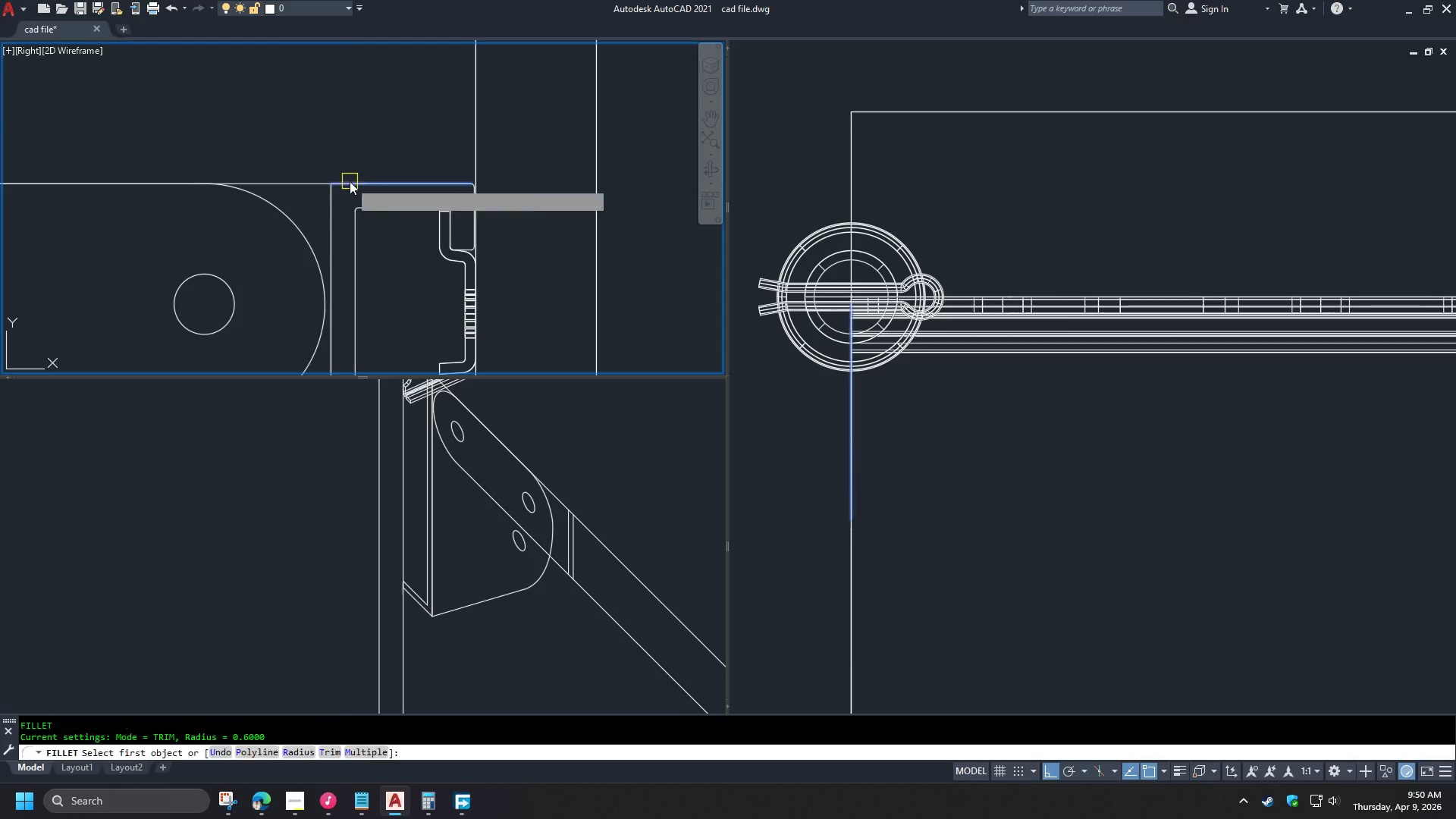 
left_click([350, 181])
 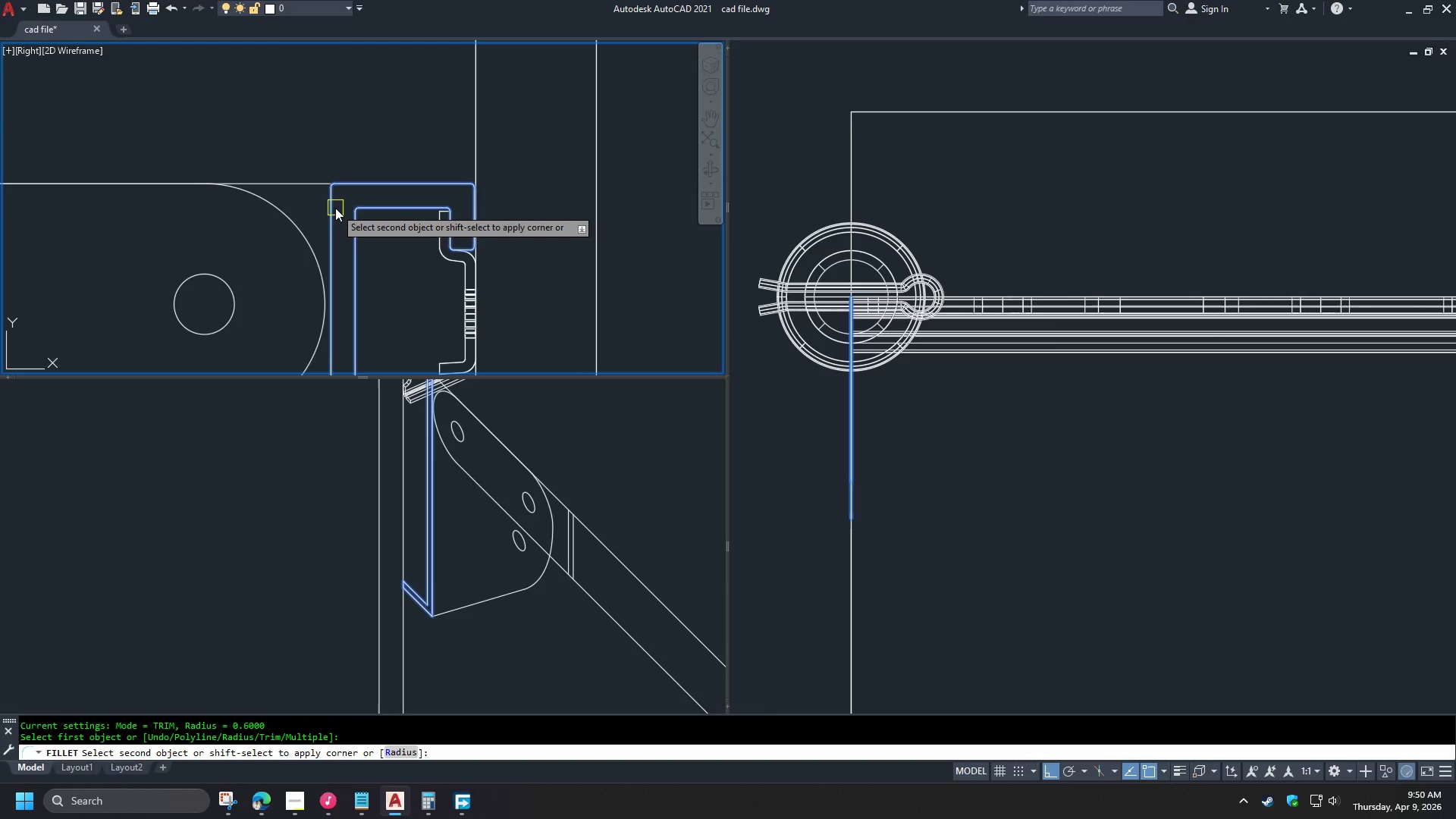 
left_click([335, 208])
 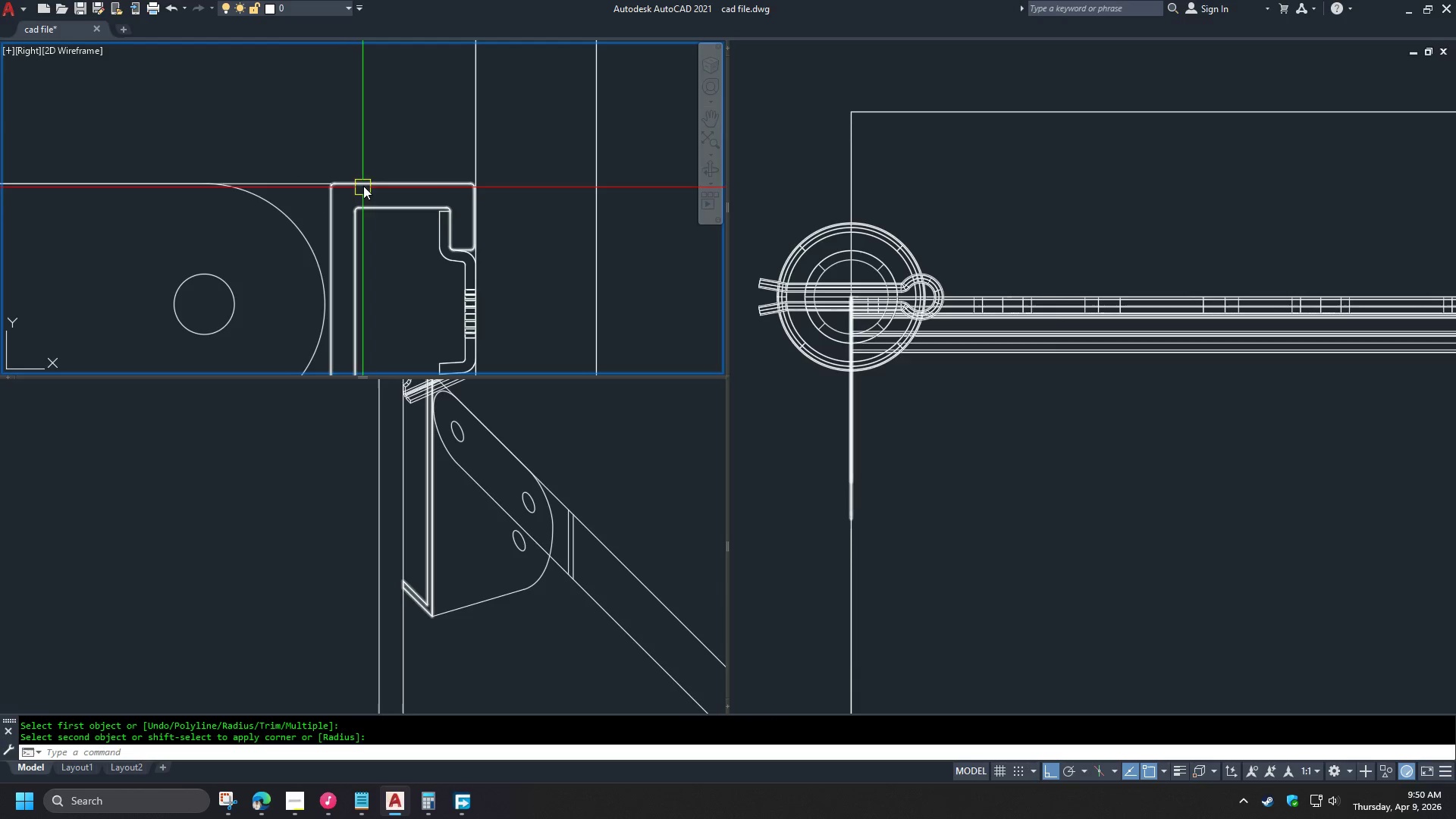 
scroll: coordinate [372, 325], scroll_direction: down, amount: 4.0
 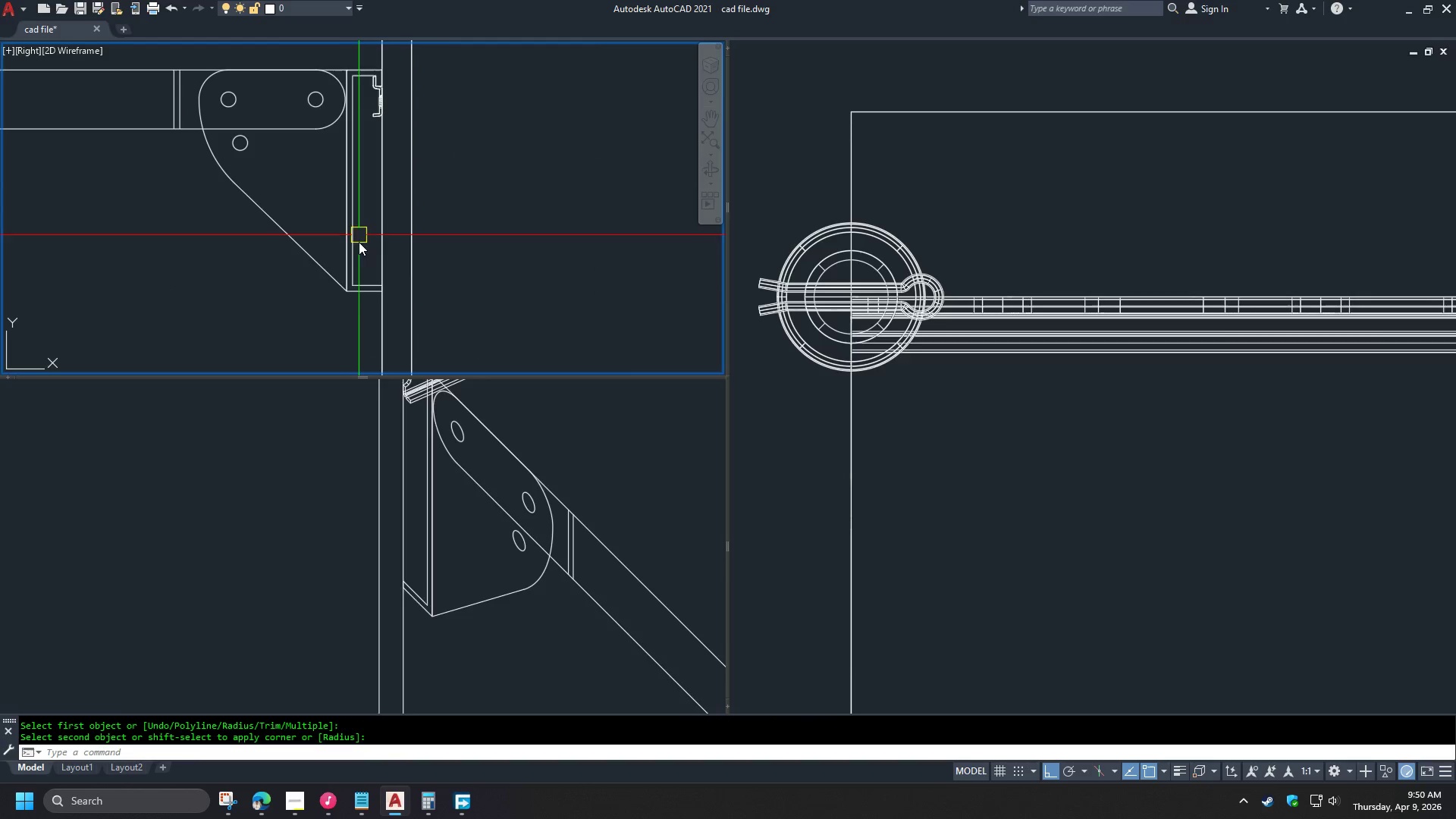 
scroll: coordinate [359, 303], scroll_direction: up, amount: 4.0
 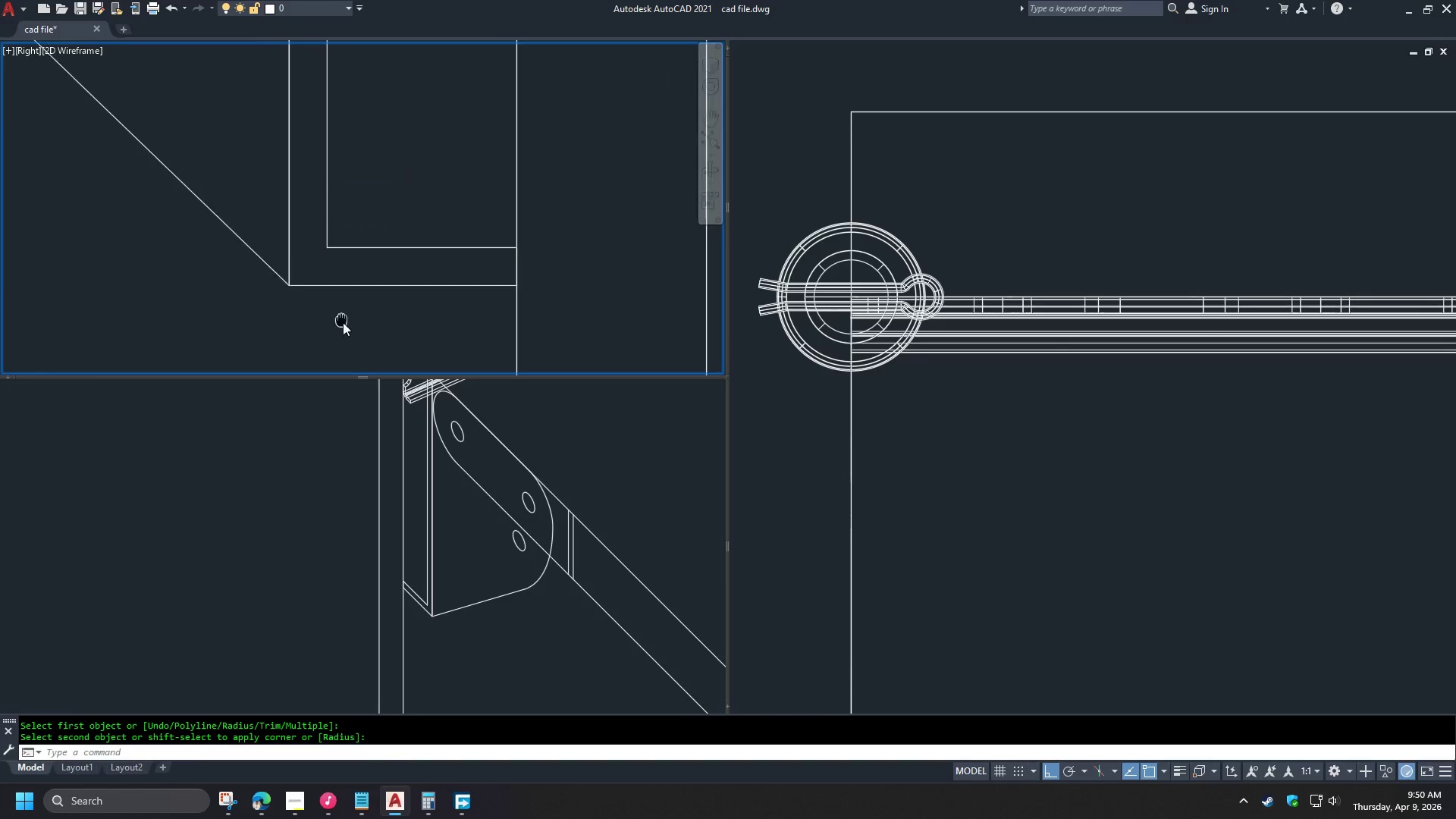 
key(F)
 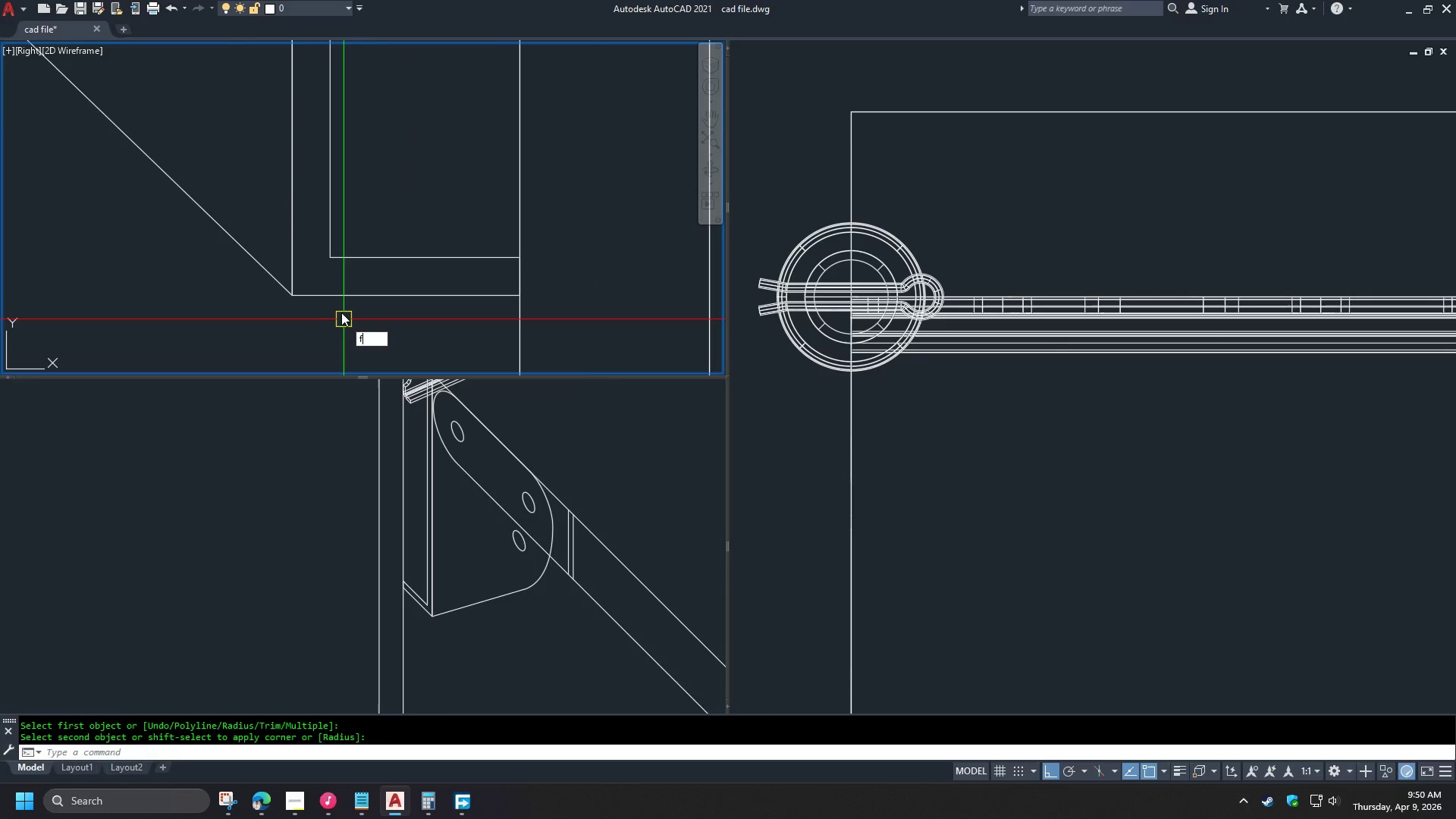 
key(Space)
 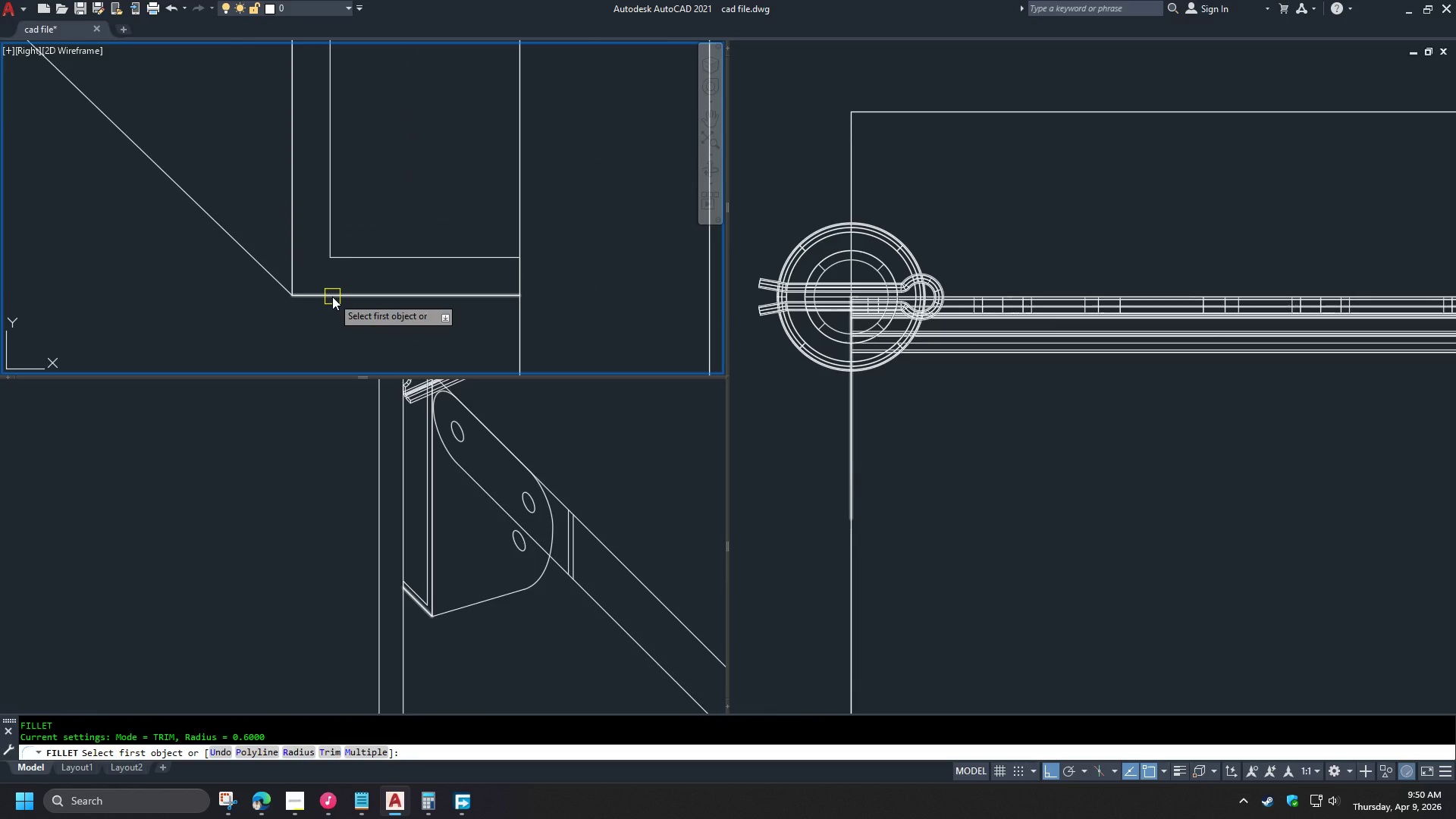 
wait(7.95)
 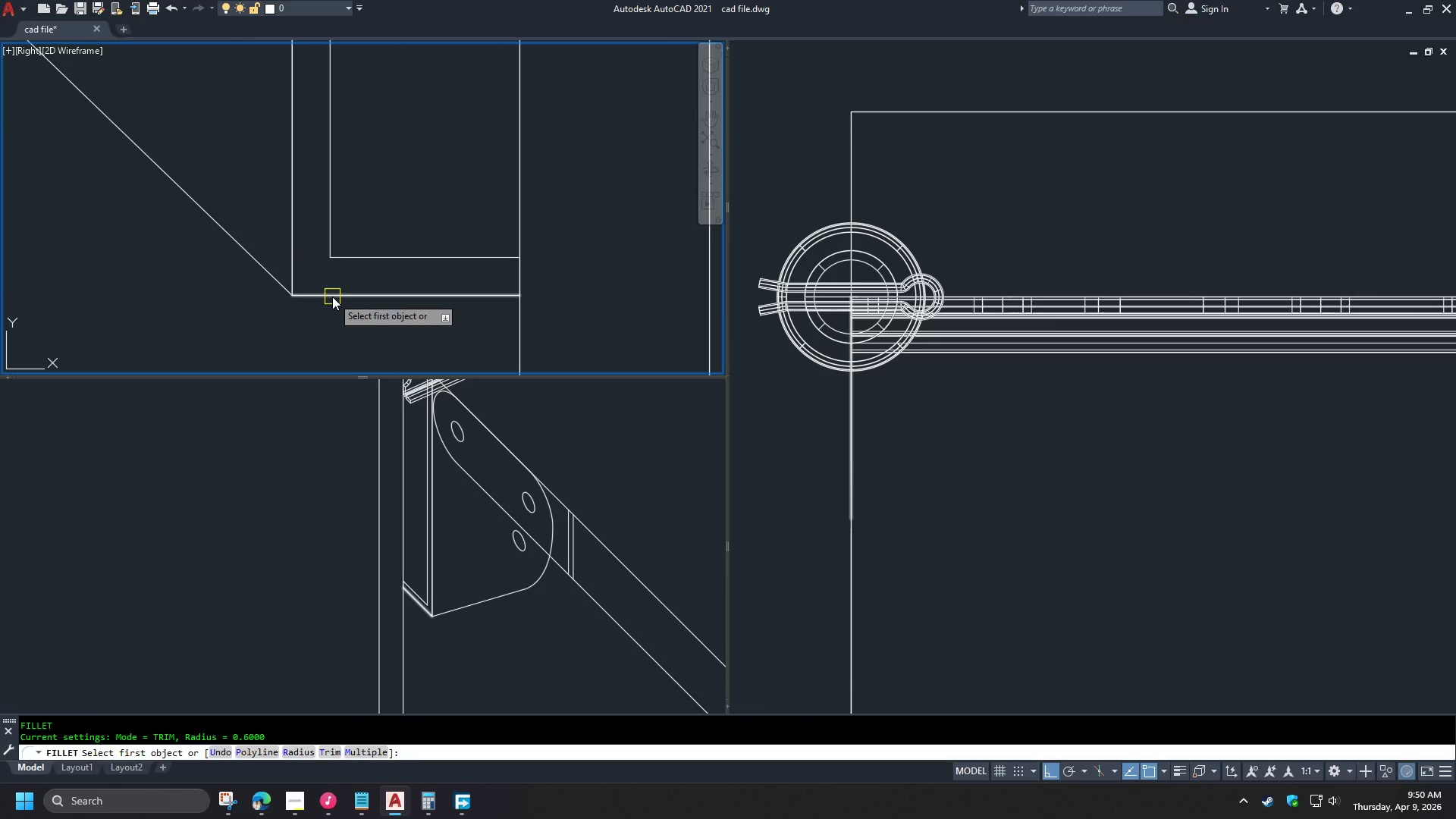 
left_click([332, 297])
 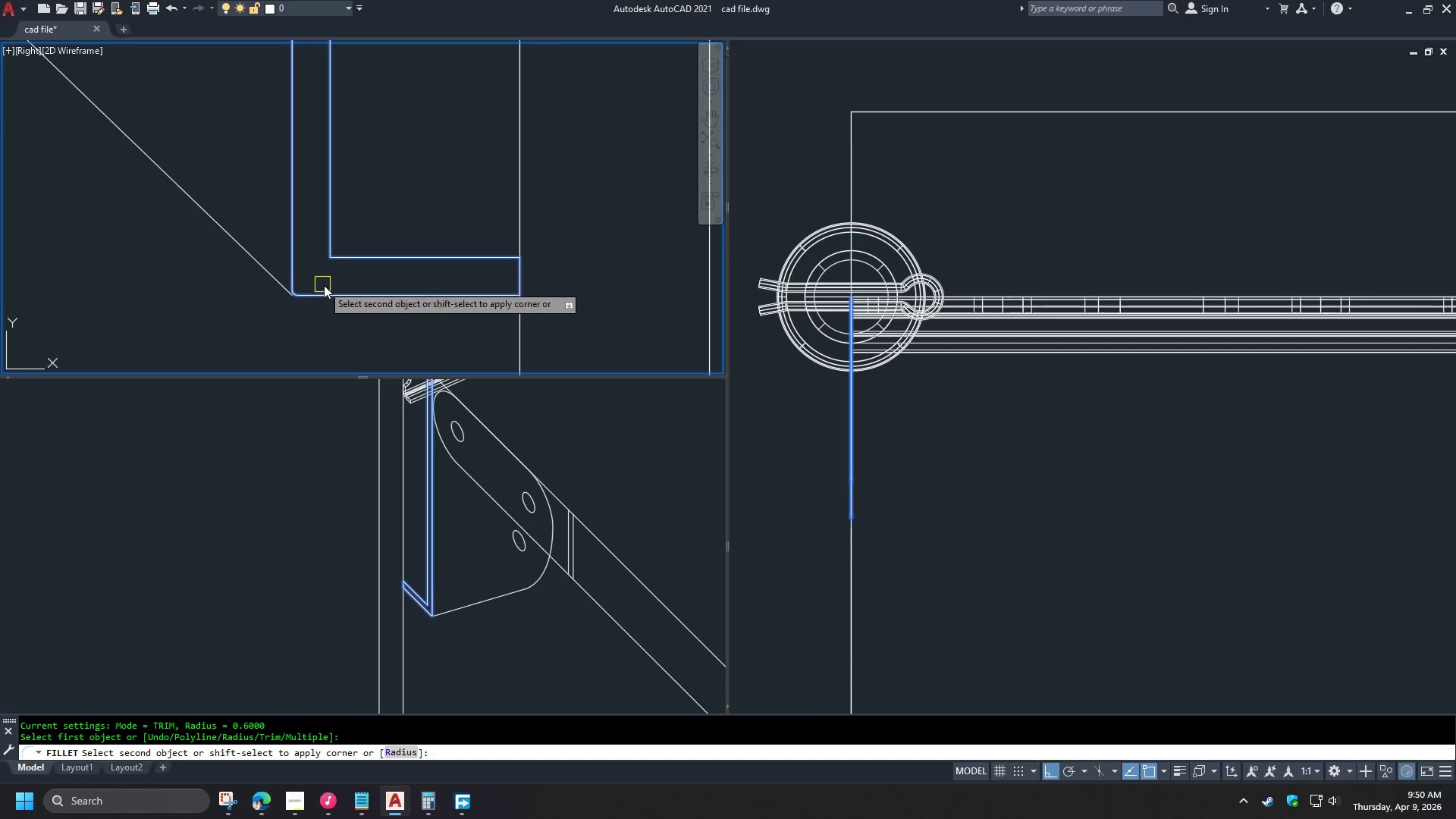 
key(Escape)
 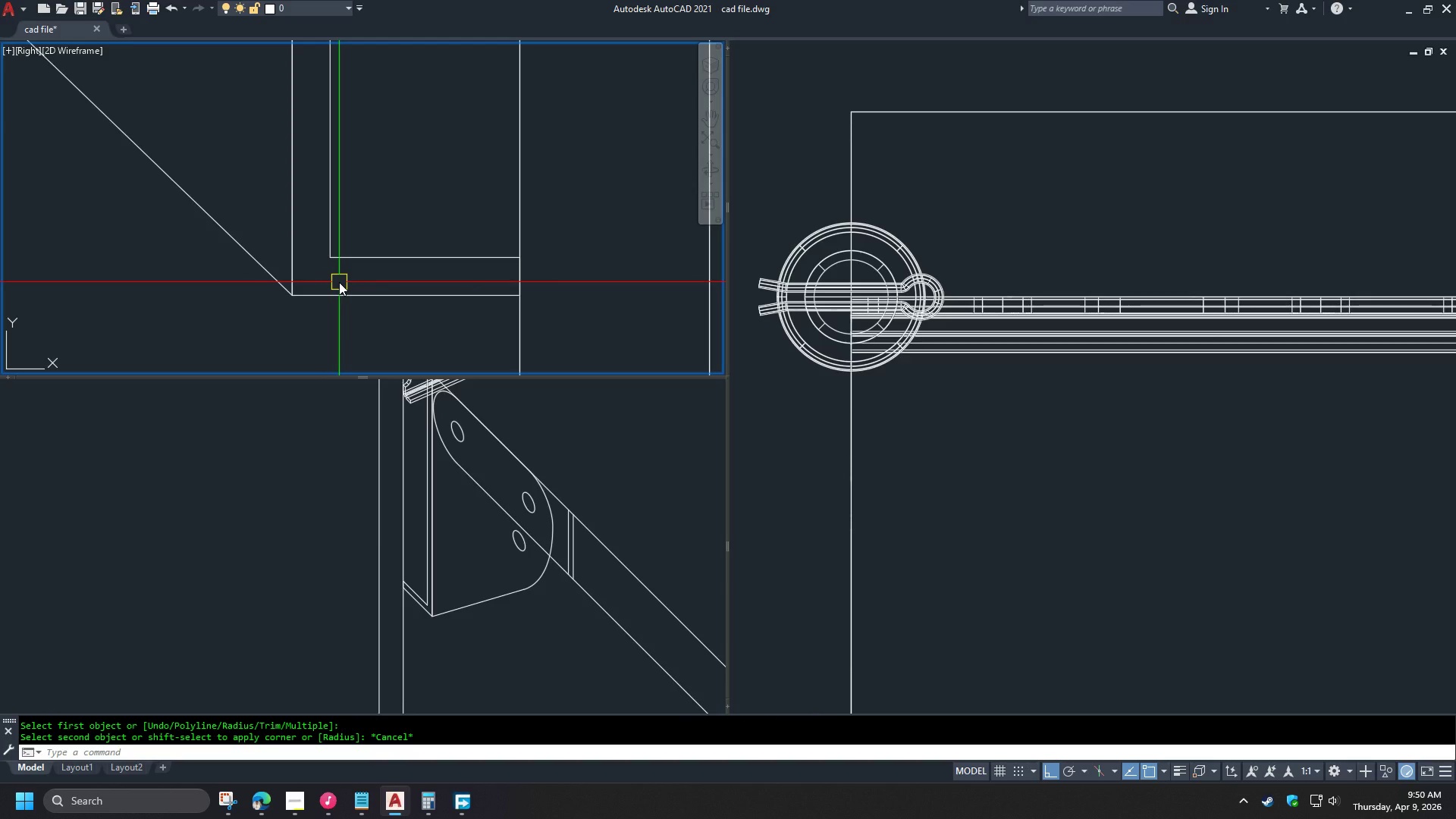 
wait(5.22)
 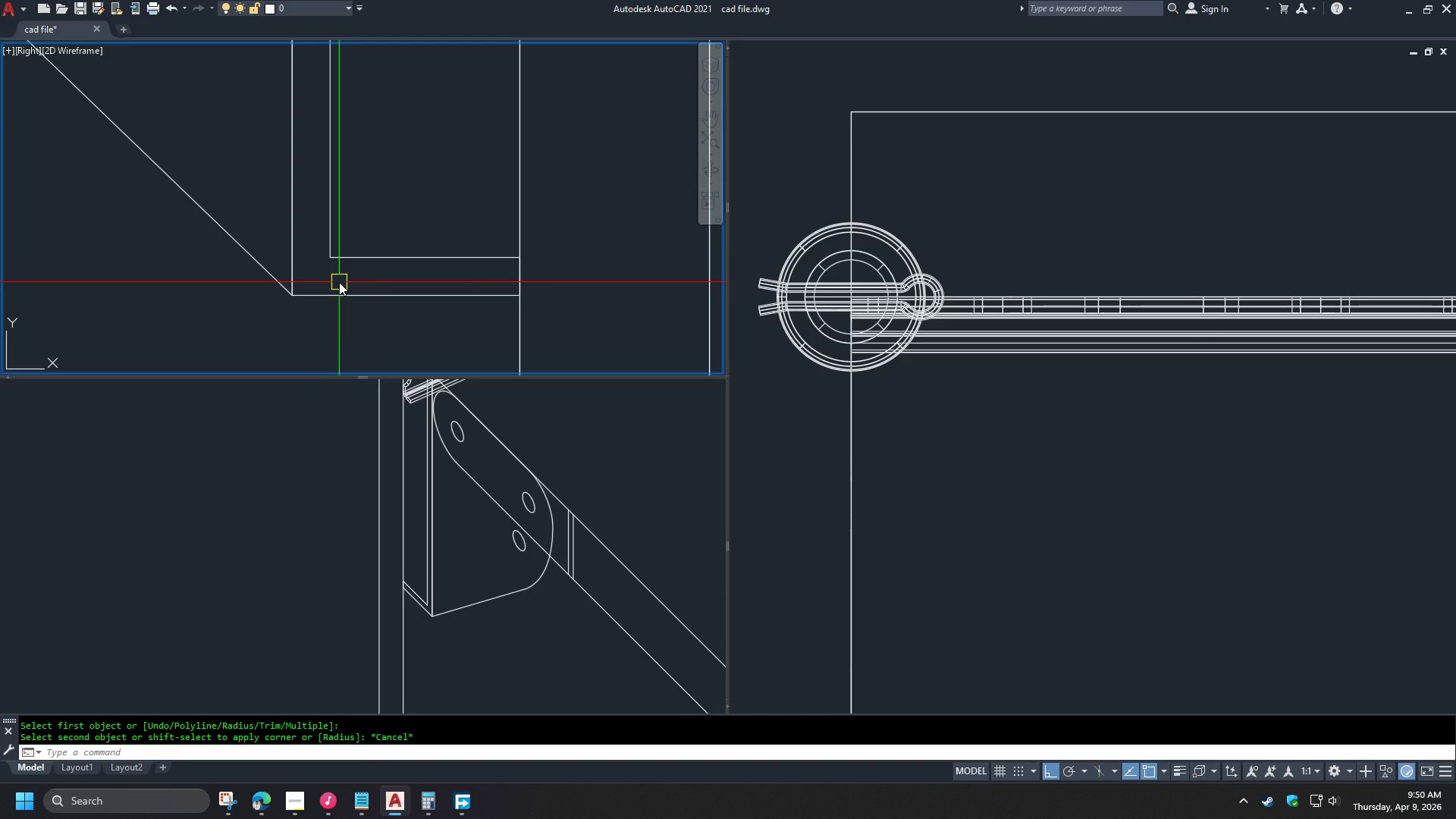 
scroll: coordinate [337, 309], scroll_direction: down, amount: 6.0
 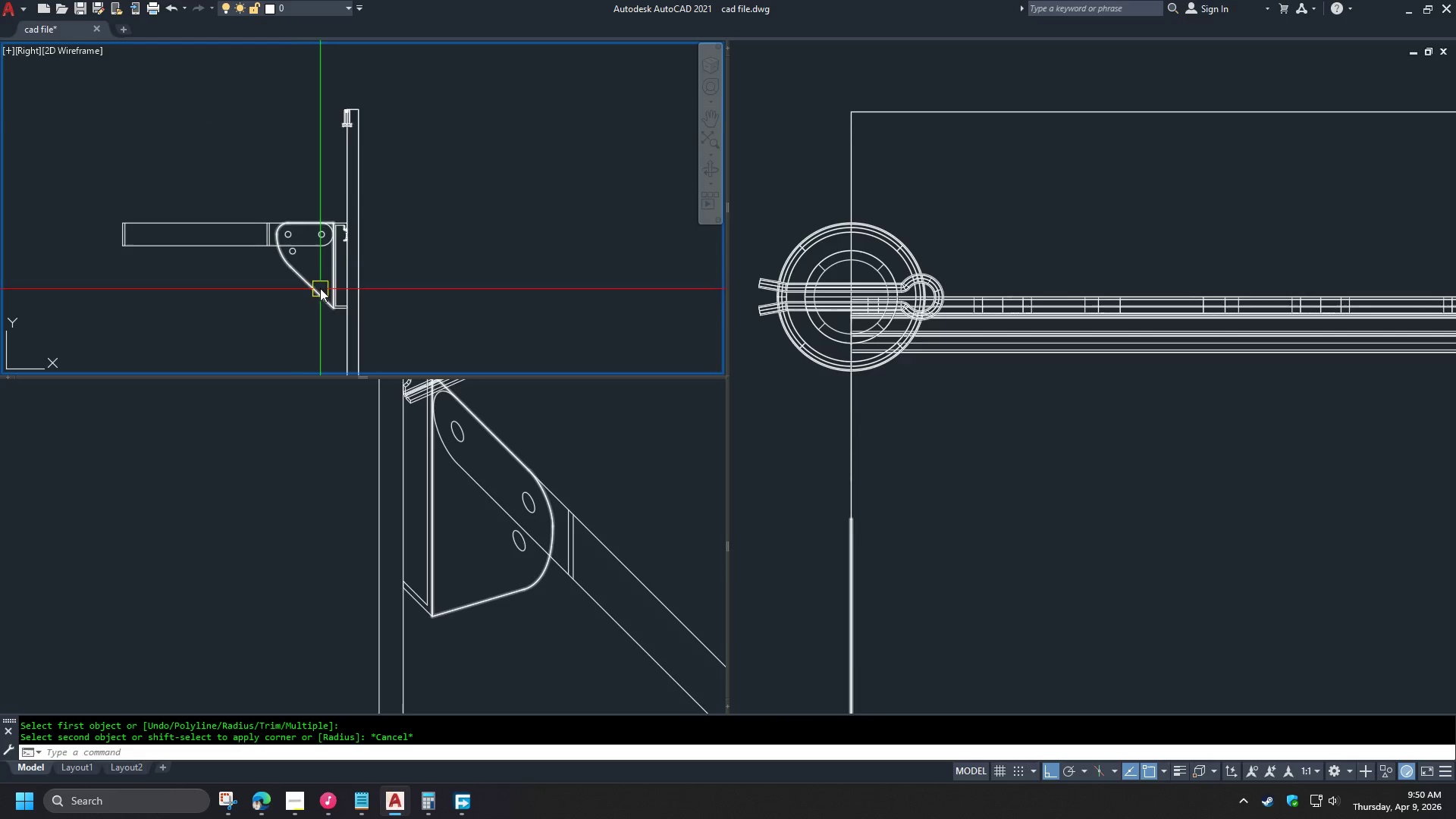 
scroll: coordinate [300, 277], scroll_direction: up, amount: 2.0
 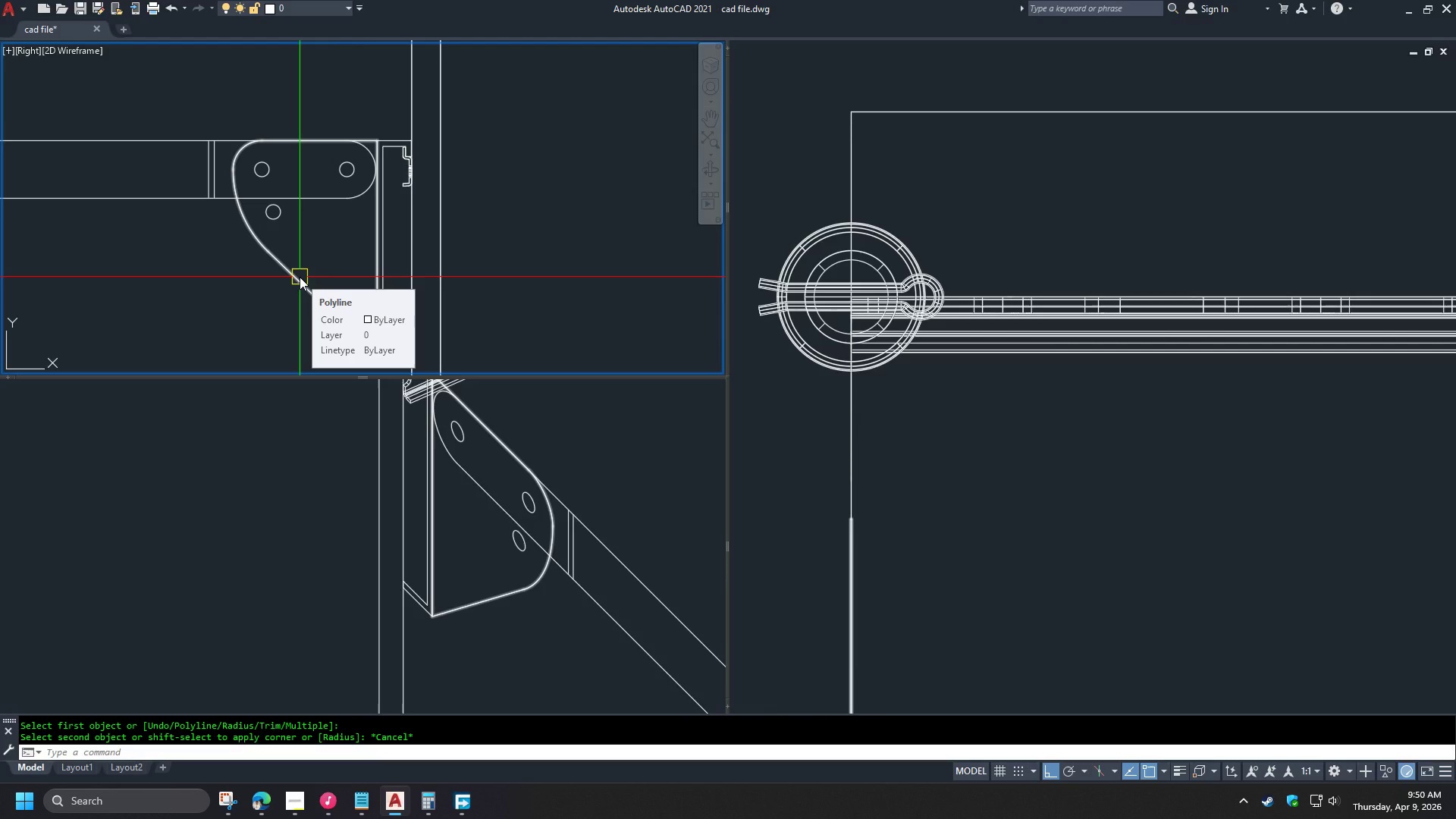 
left_click([300, 277])
 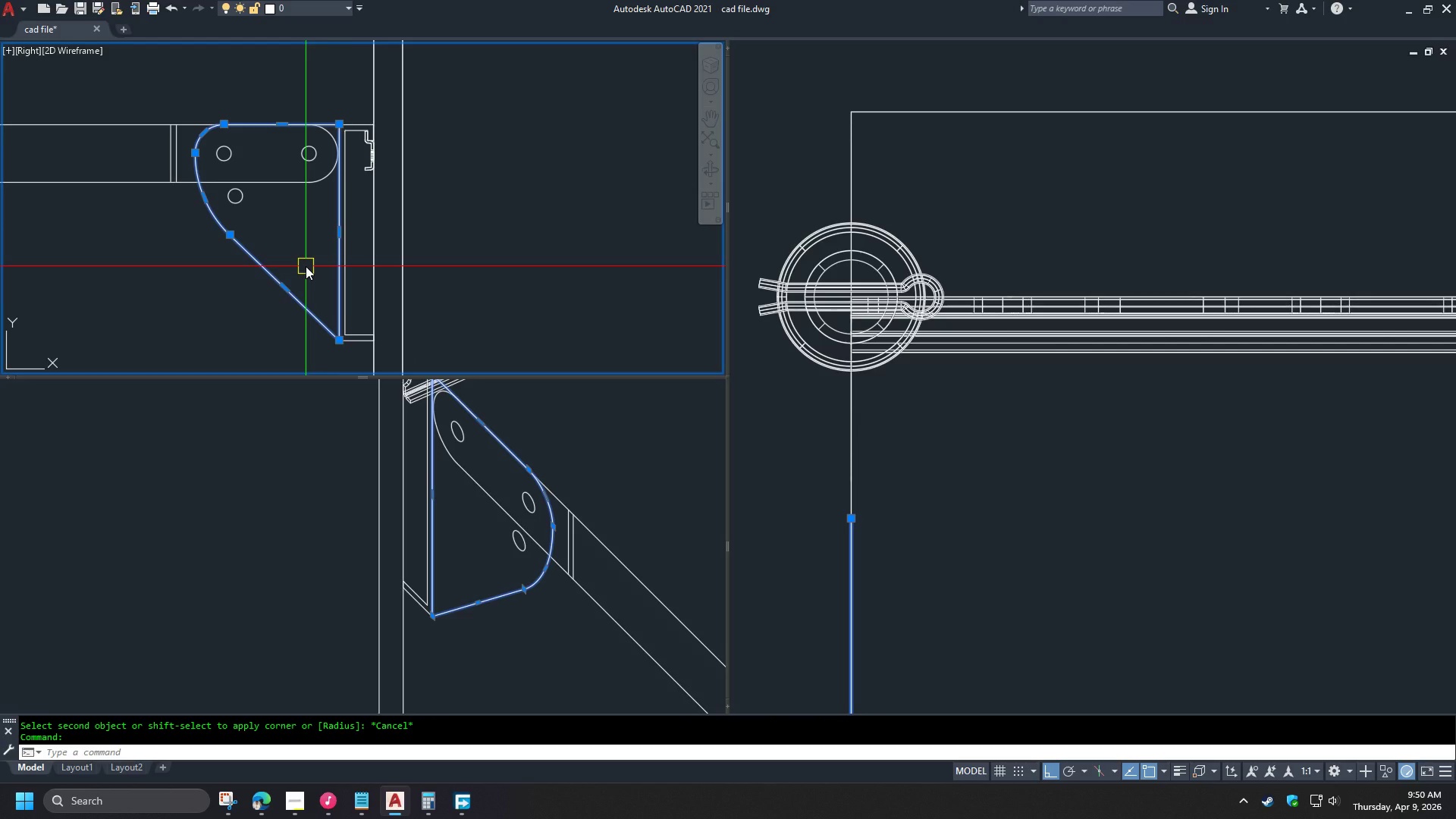 
wait(17.27)
 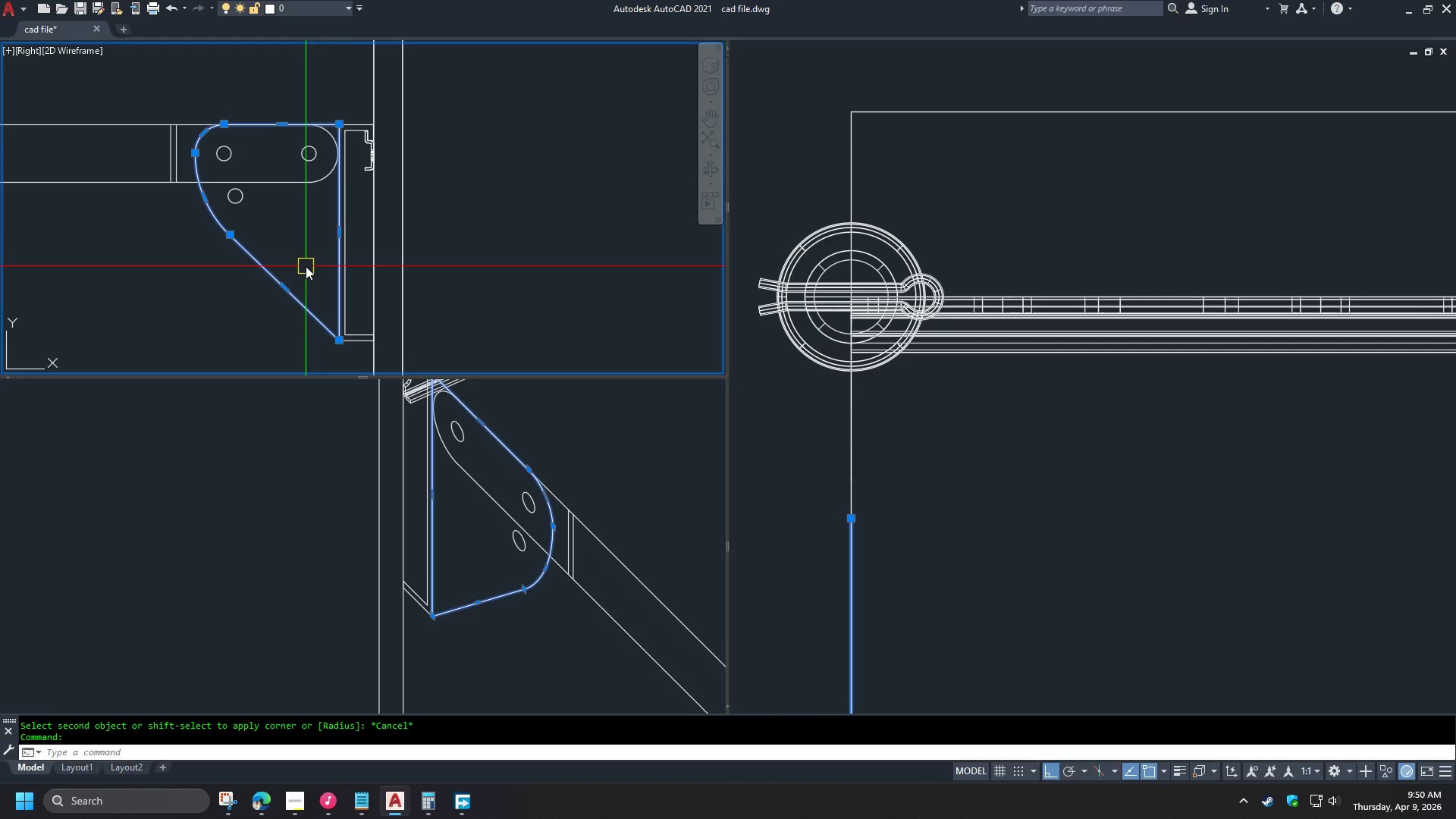 
key(Escape)
 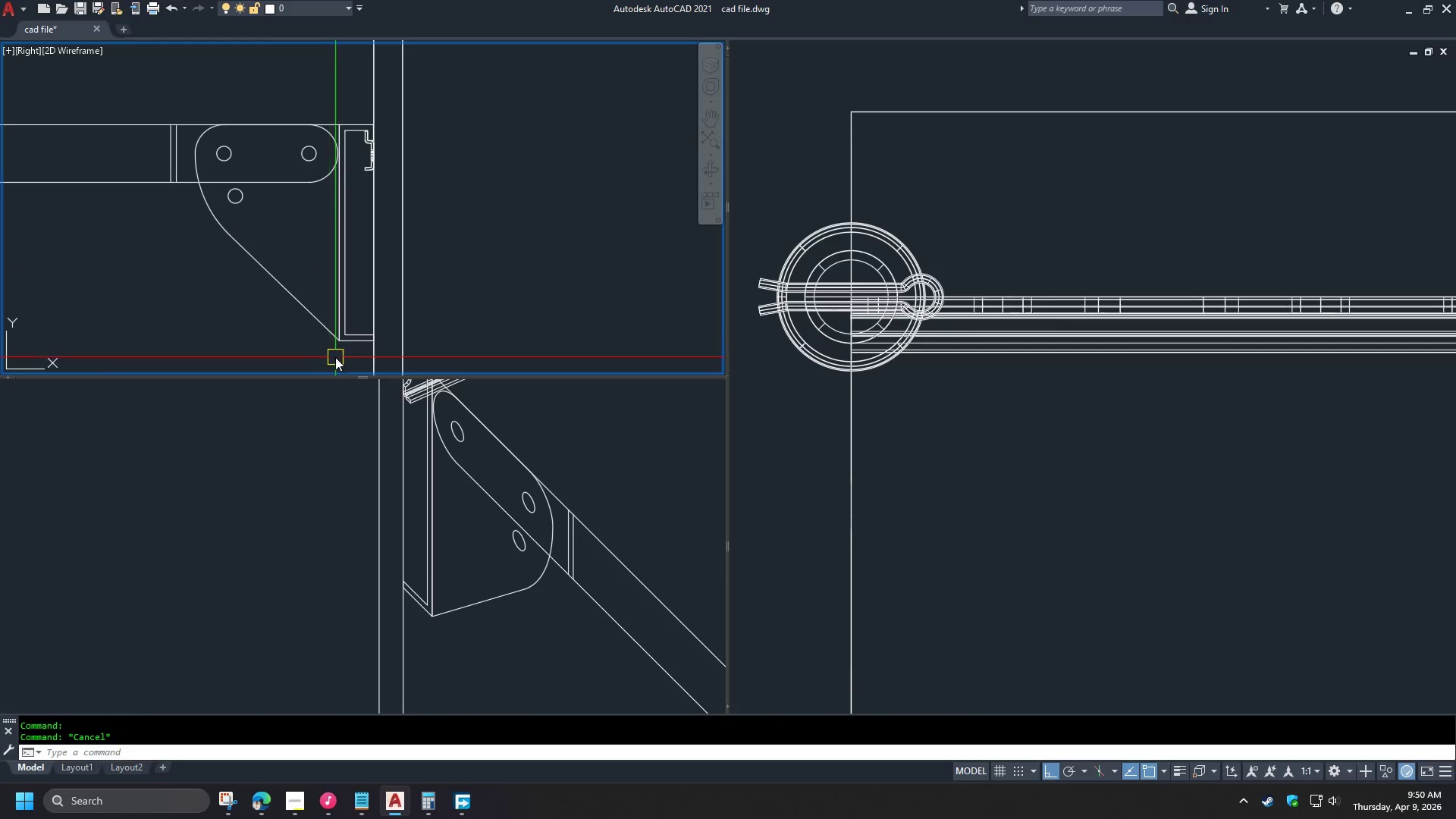 
scroll: coordinate [336, 356], scroll_direction: up, amount: 2.0
 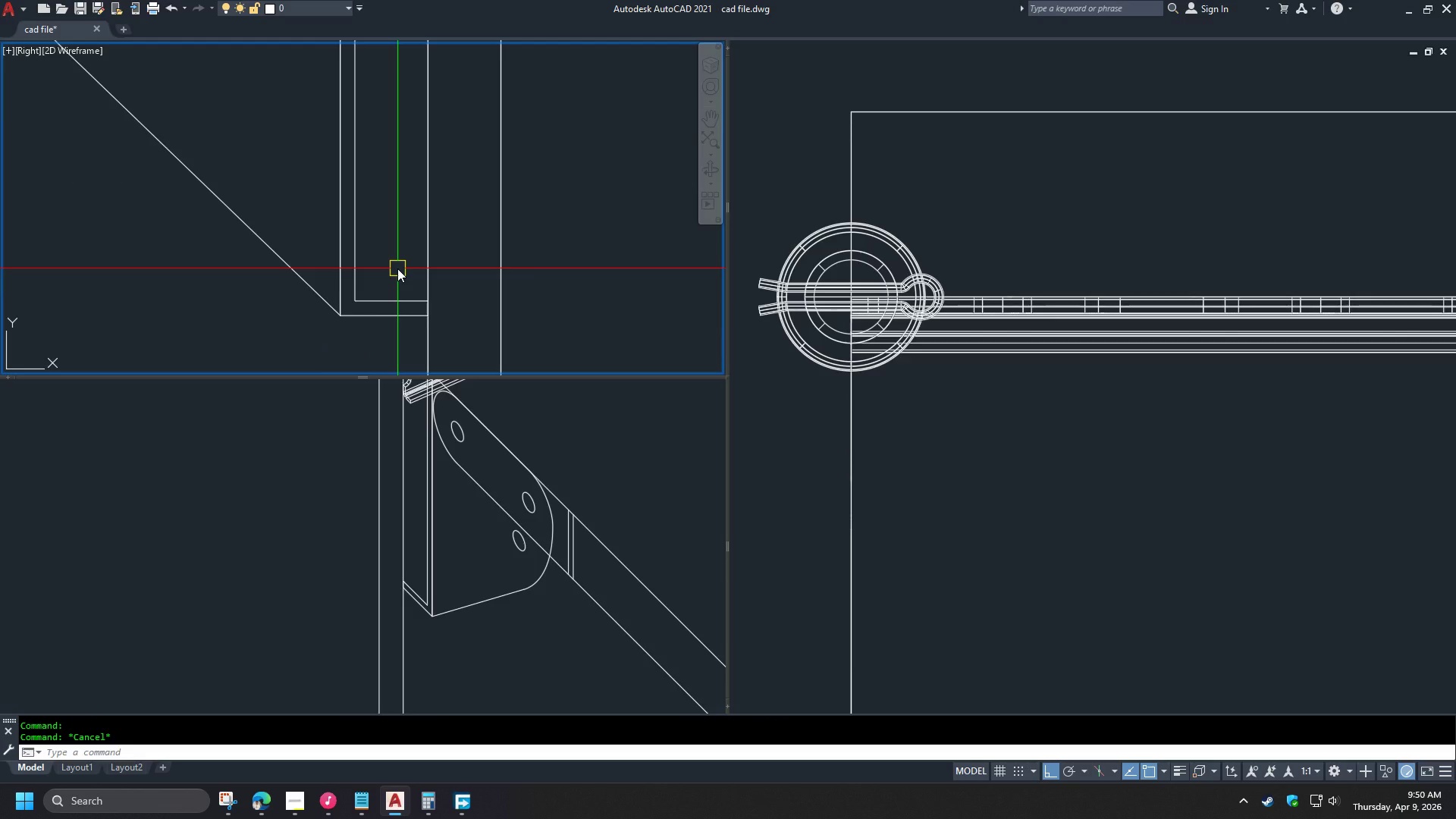 
wait(10.12)
 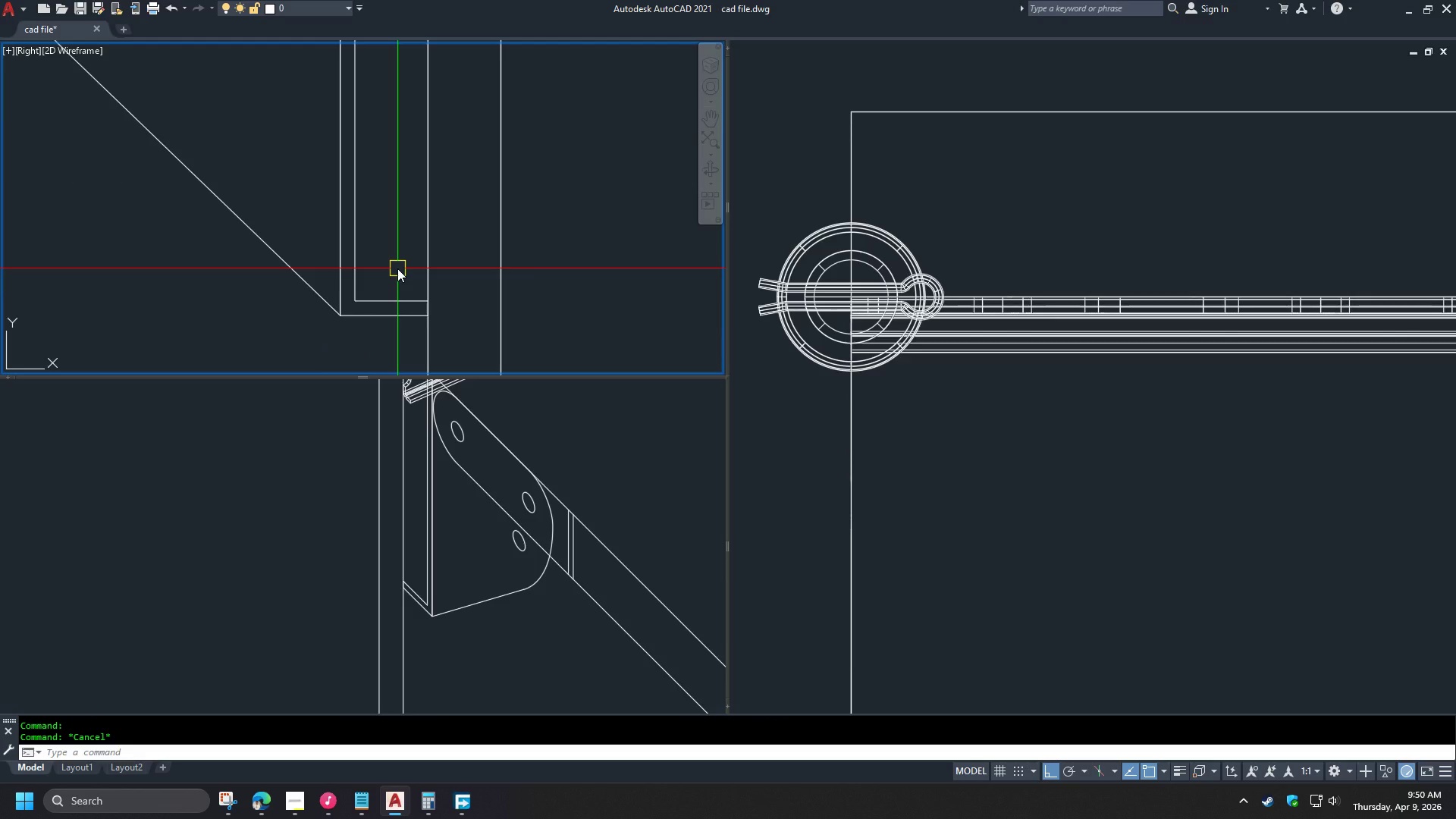 
scroll: coordinate [396, 275], scroll_direction: down, amount: 2.0
 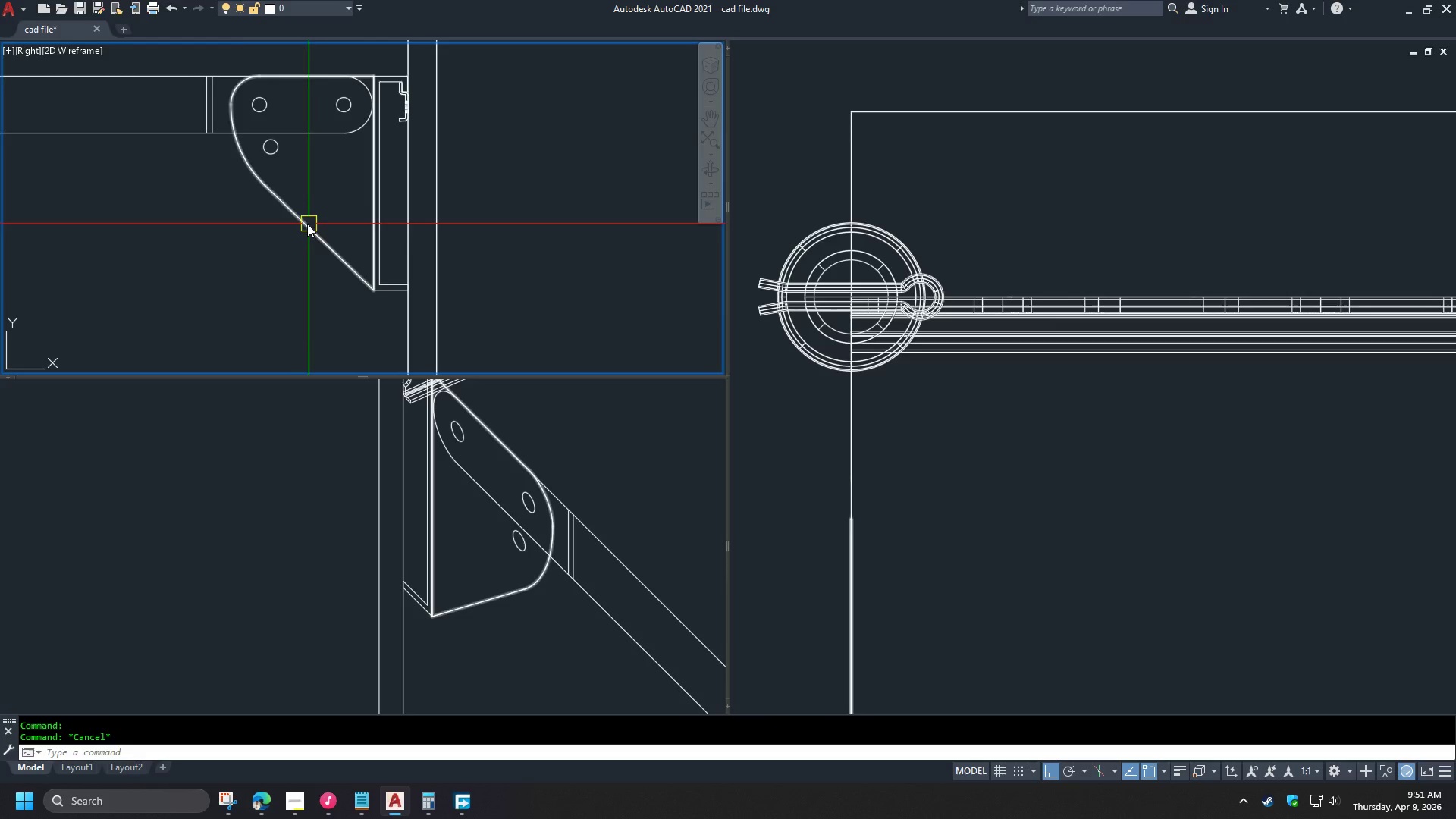 
key(C)
 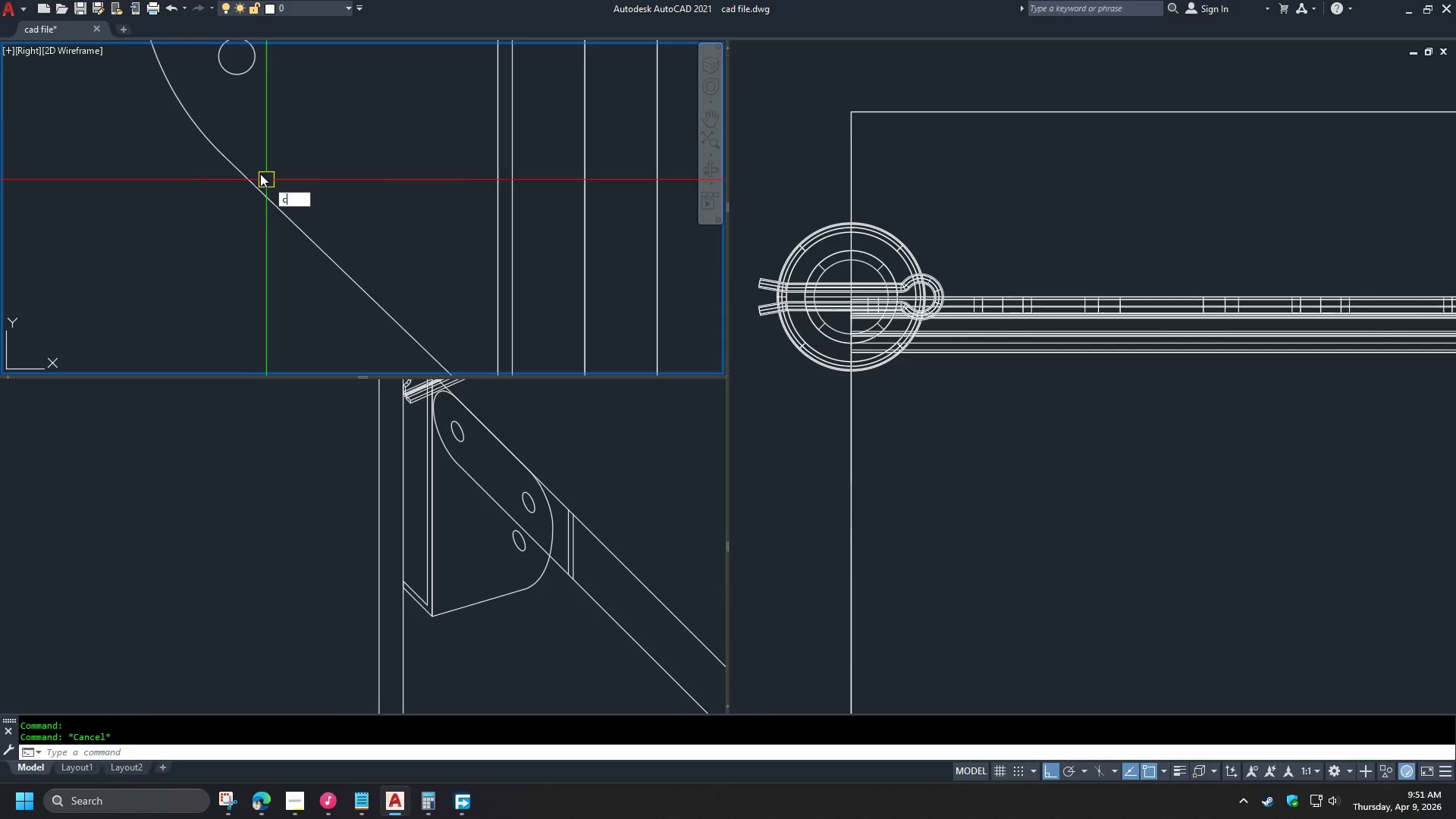 
key(Space)
 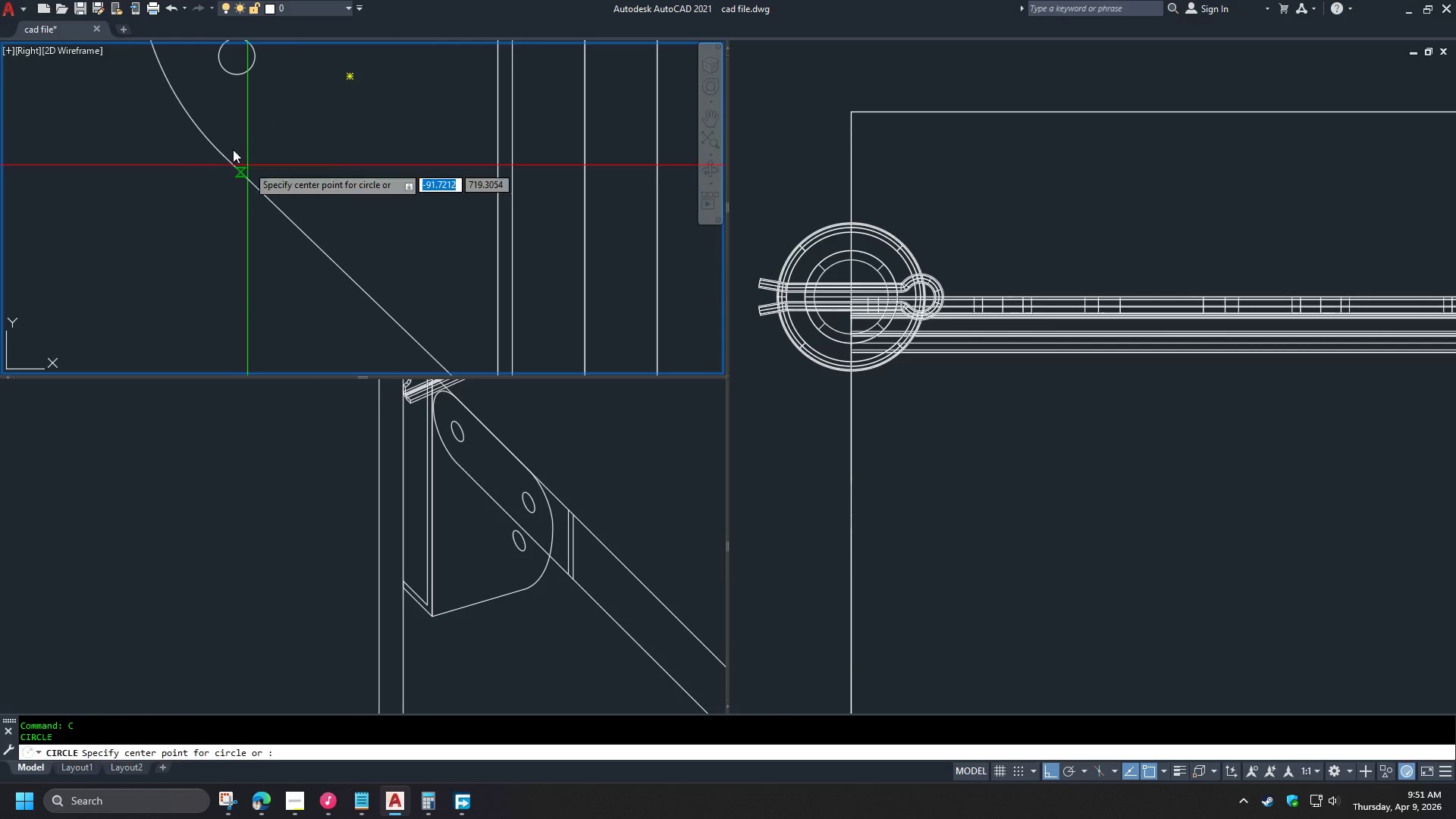 
key(C)
 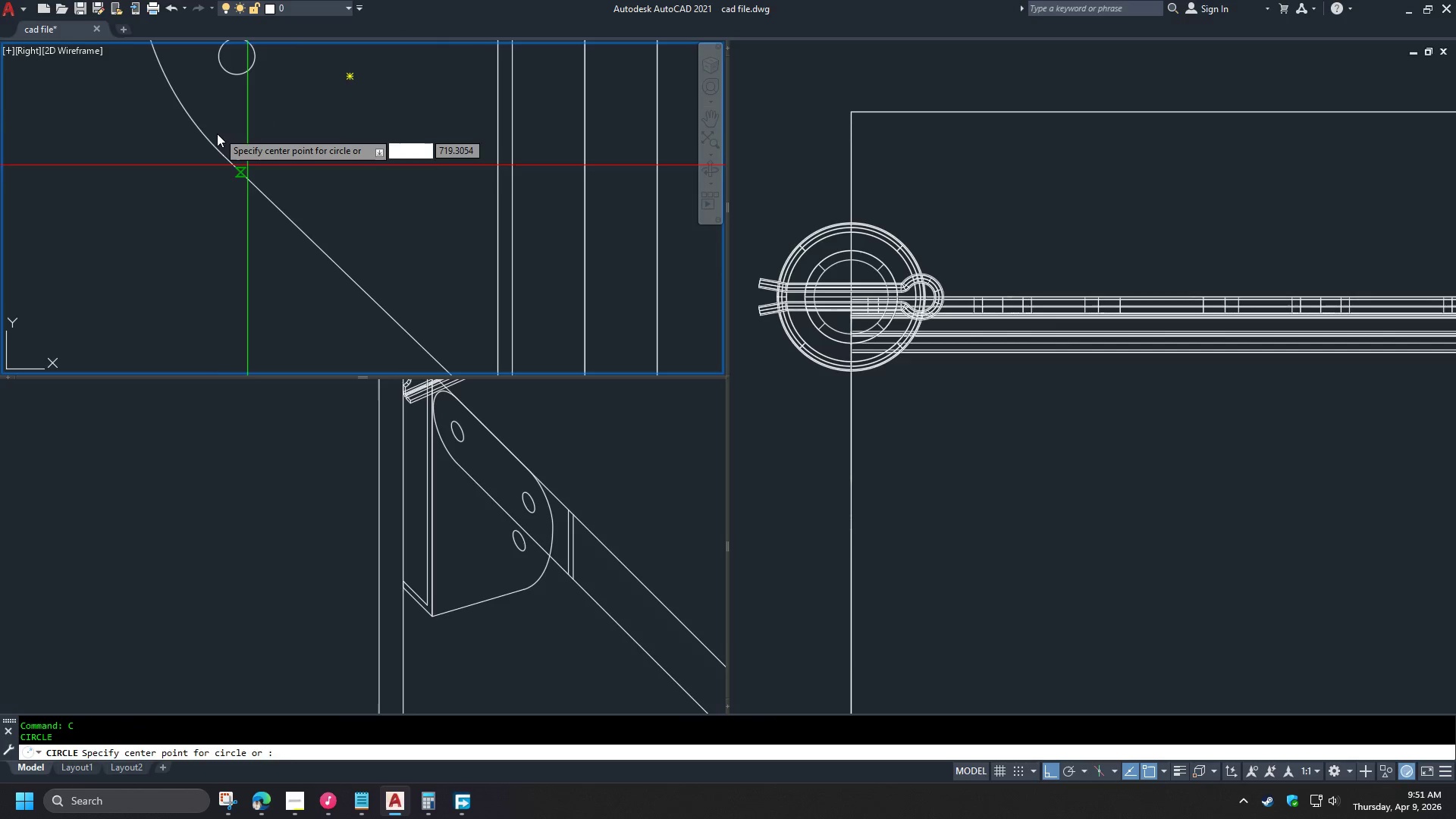 
scroll: coordinate [273, 186], scroll_direction: up, amount: 2.0
 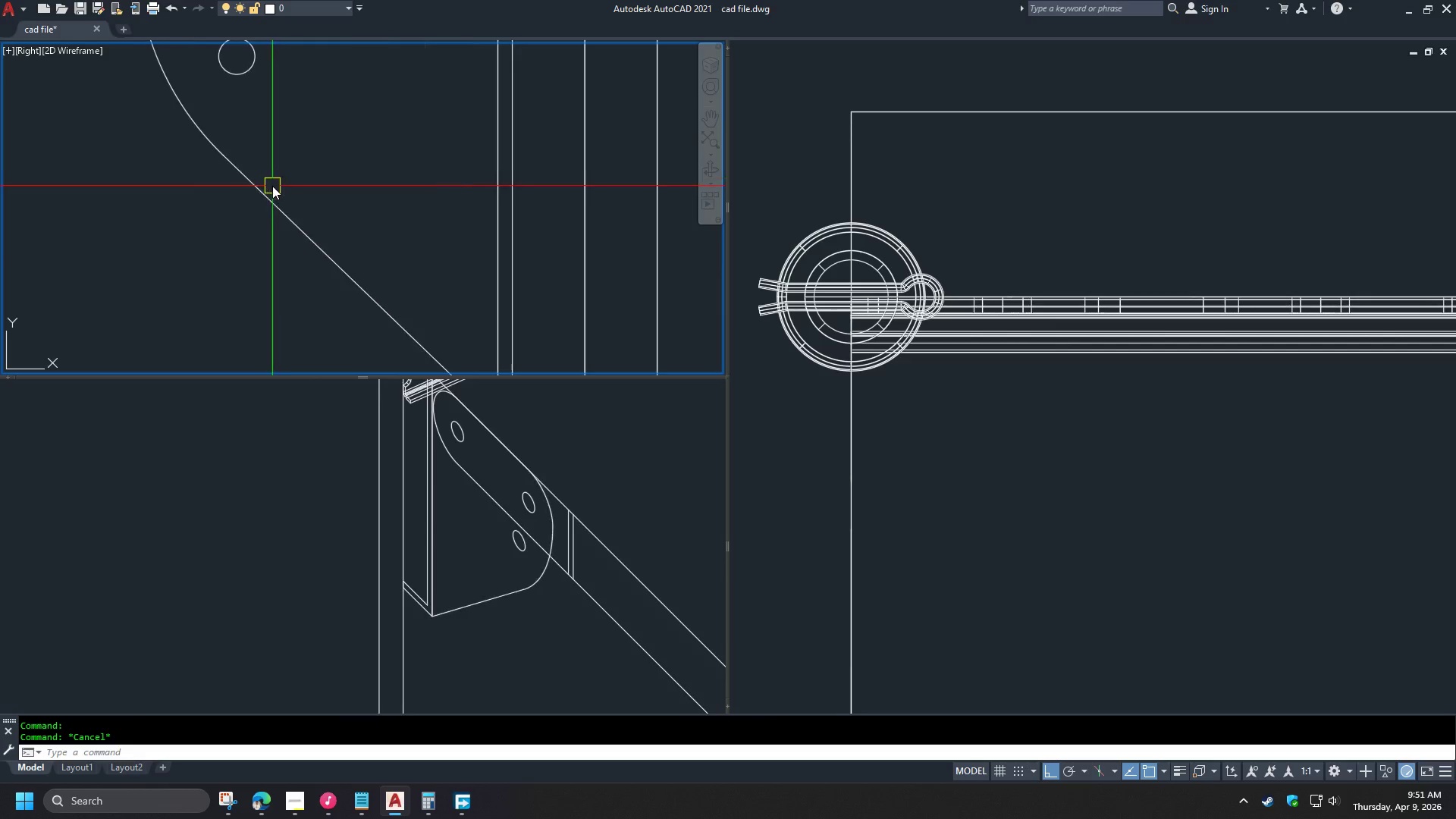 
type(en )
 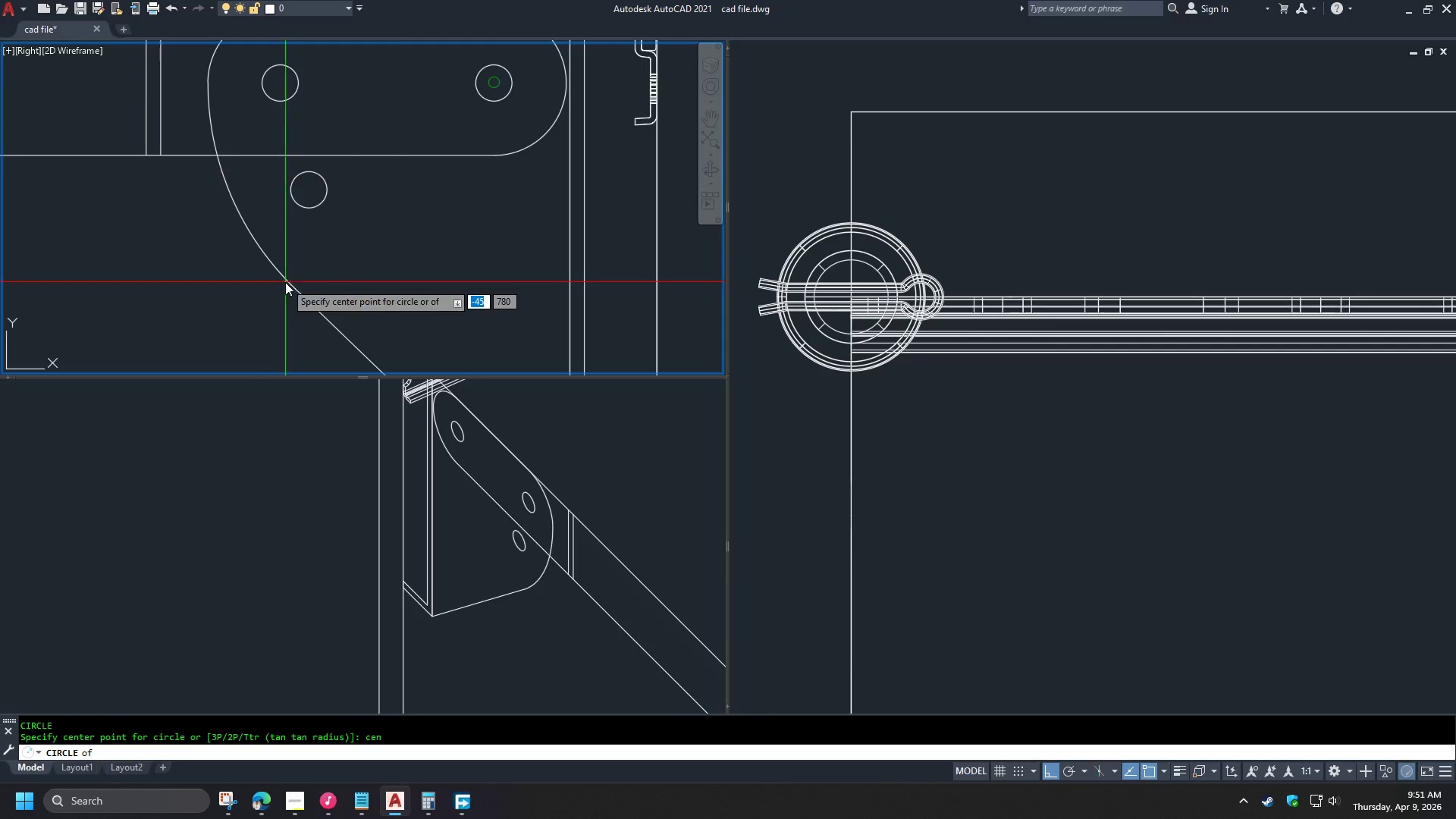 
left_click([283, 272])
 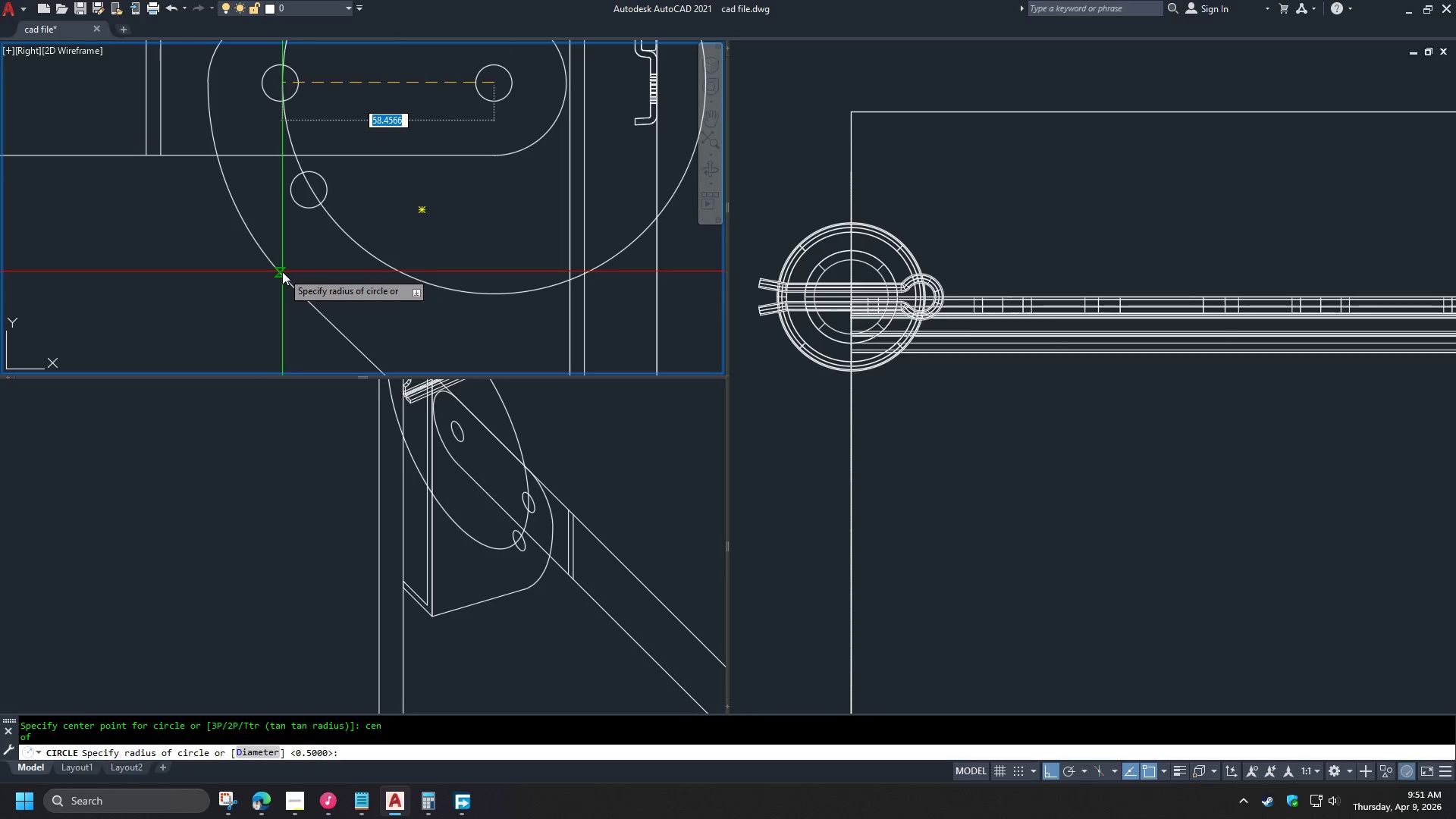 
left_click([282, 271])
 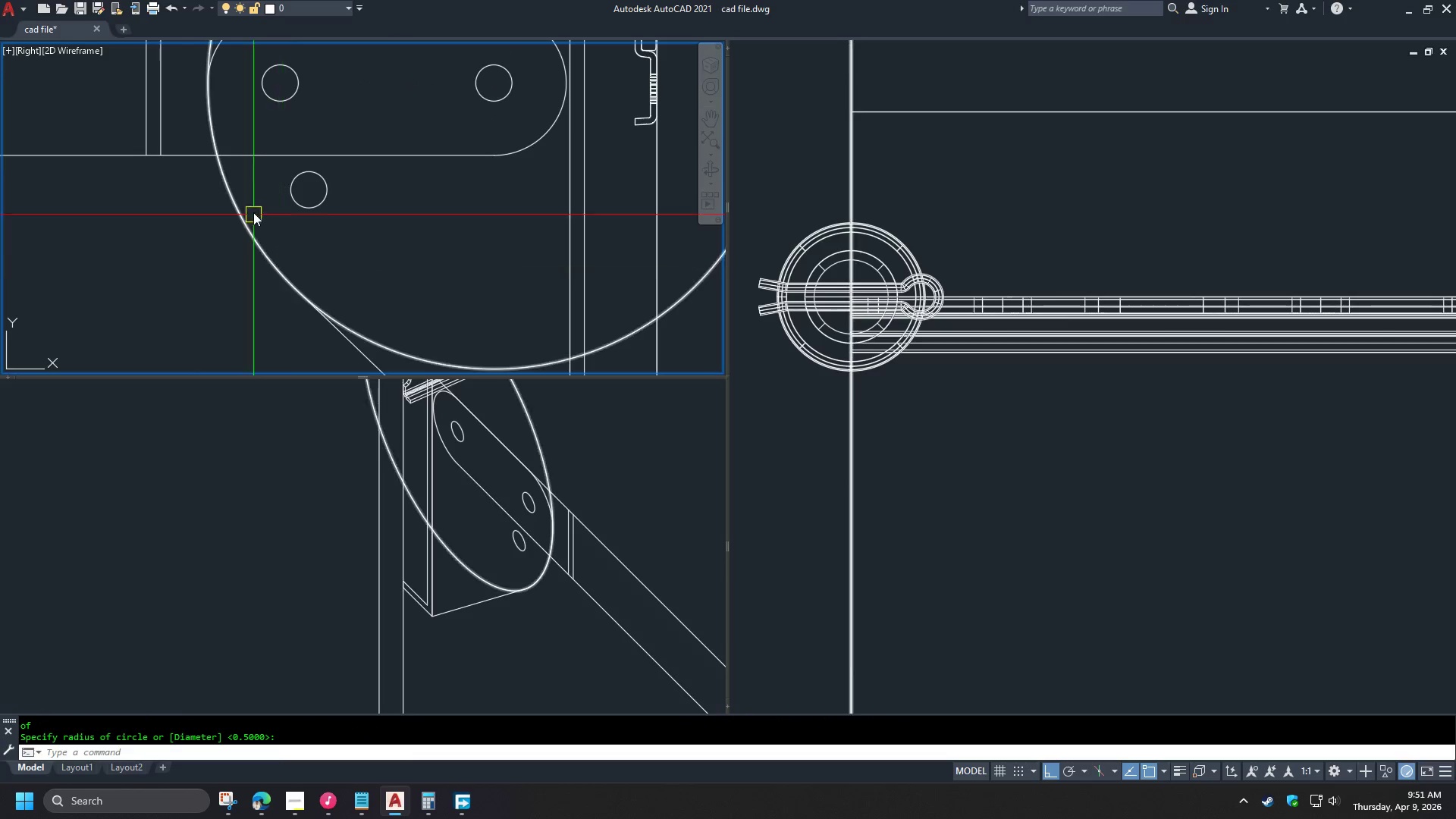 
scroll: coordinate [284, 189], scroll_direction: down, amount: 3.0
 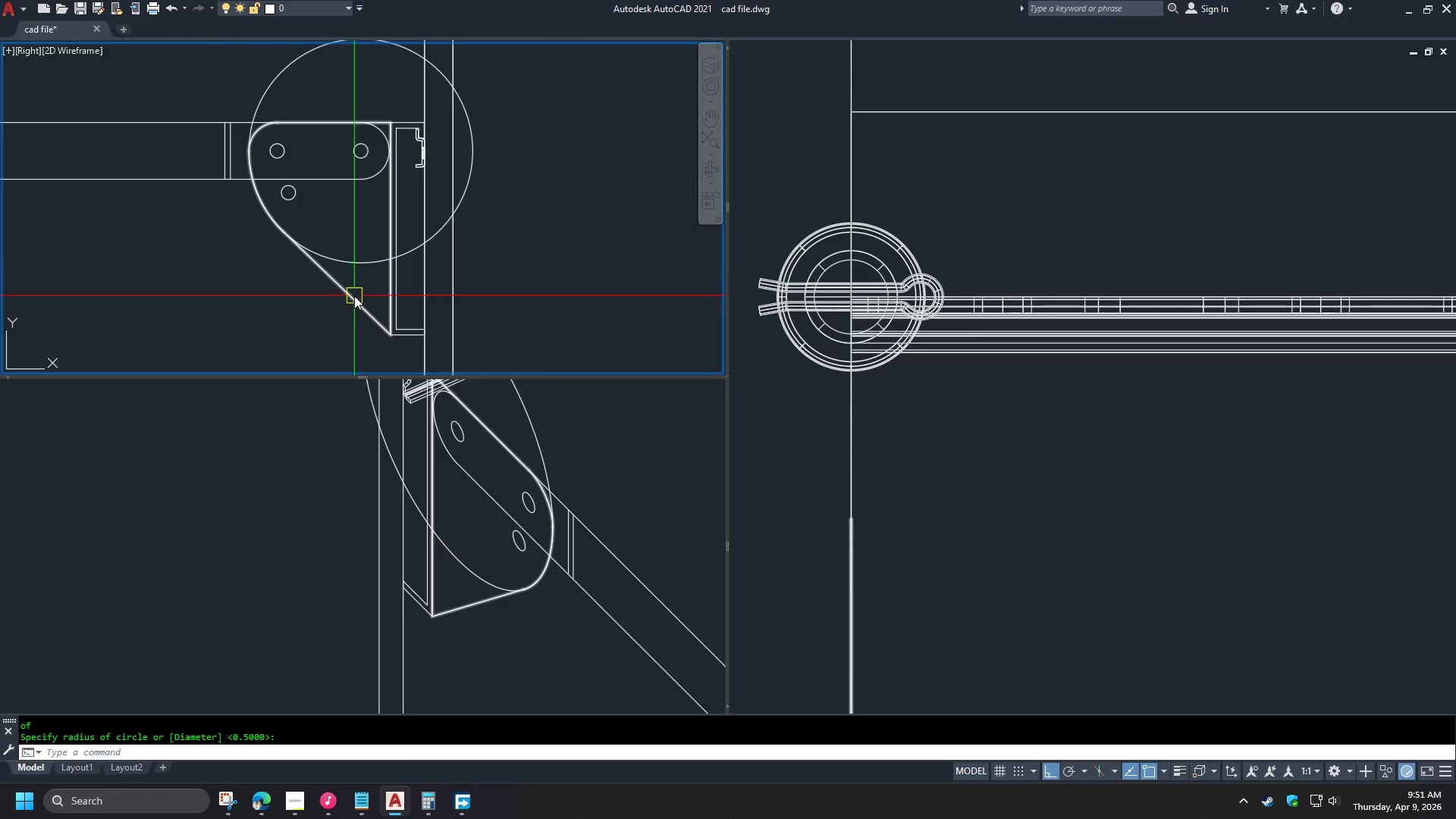 
scroll: coordinate [352, 289], scroll_direction: up, amount: 1.0
 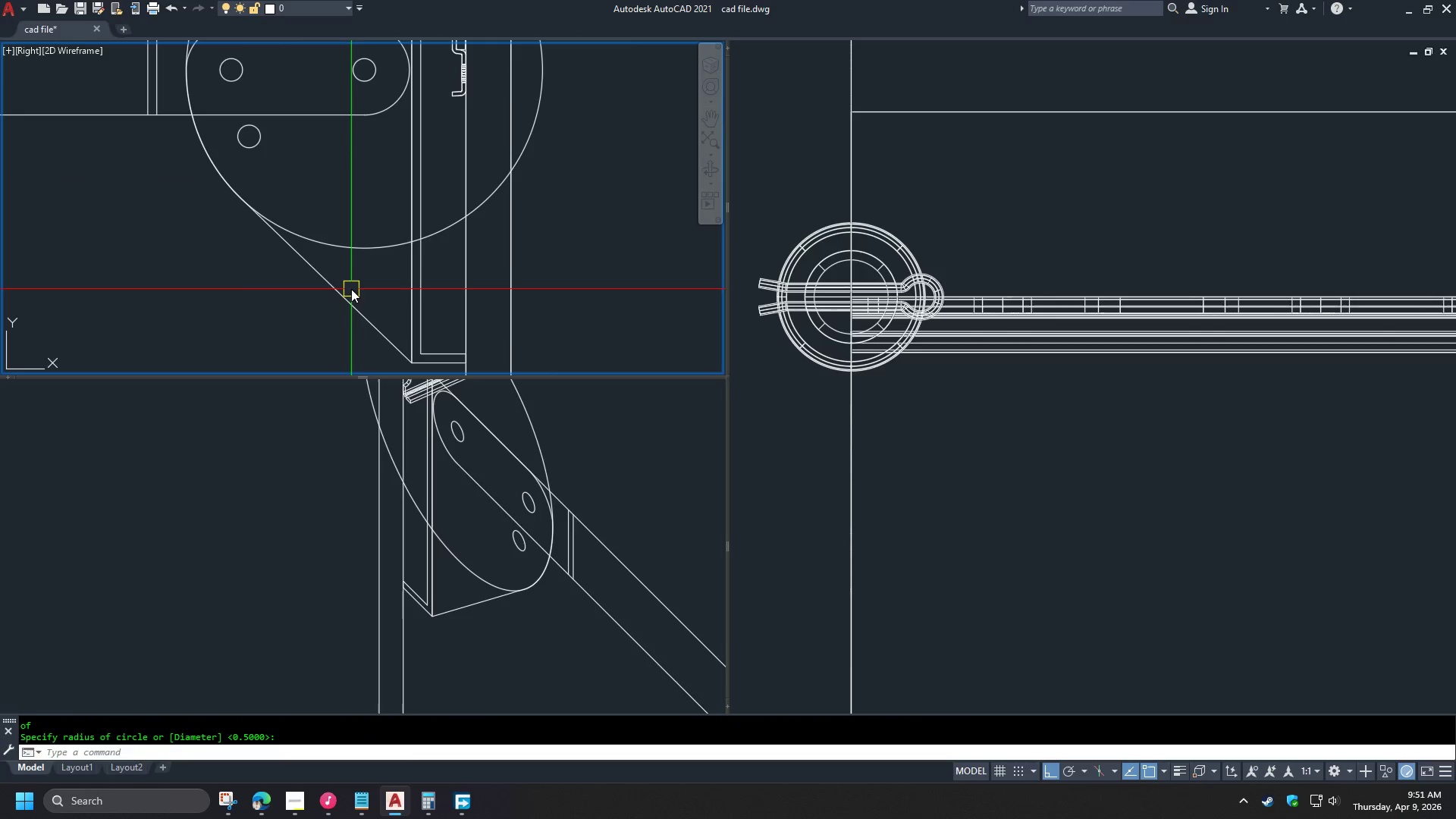 
type(br)
 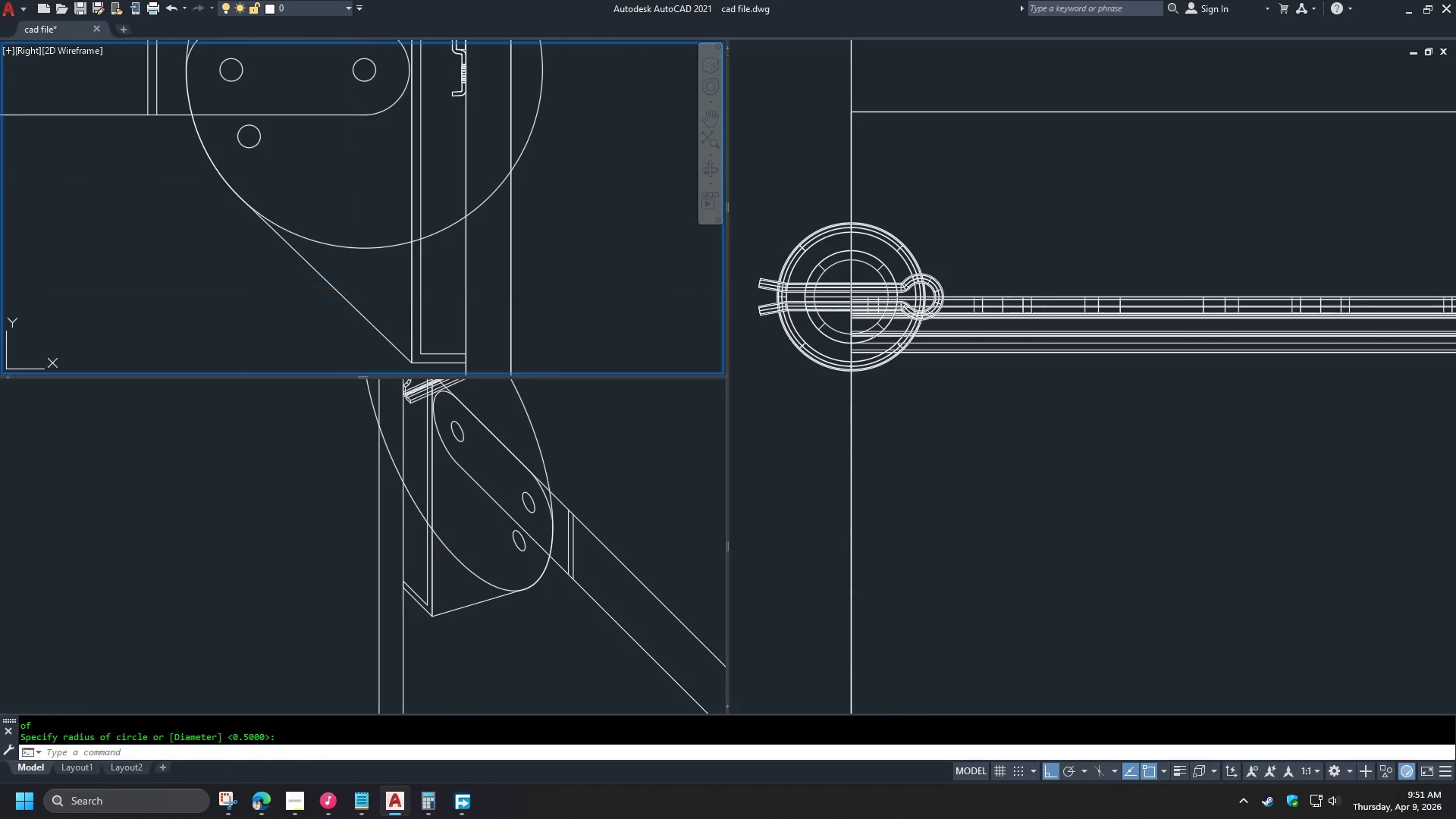 
key(Space)
 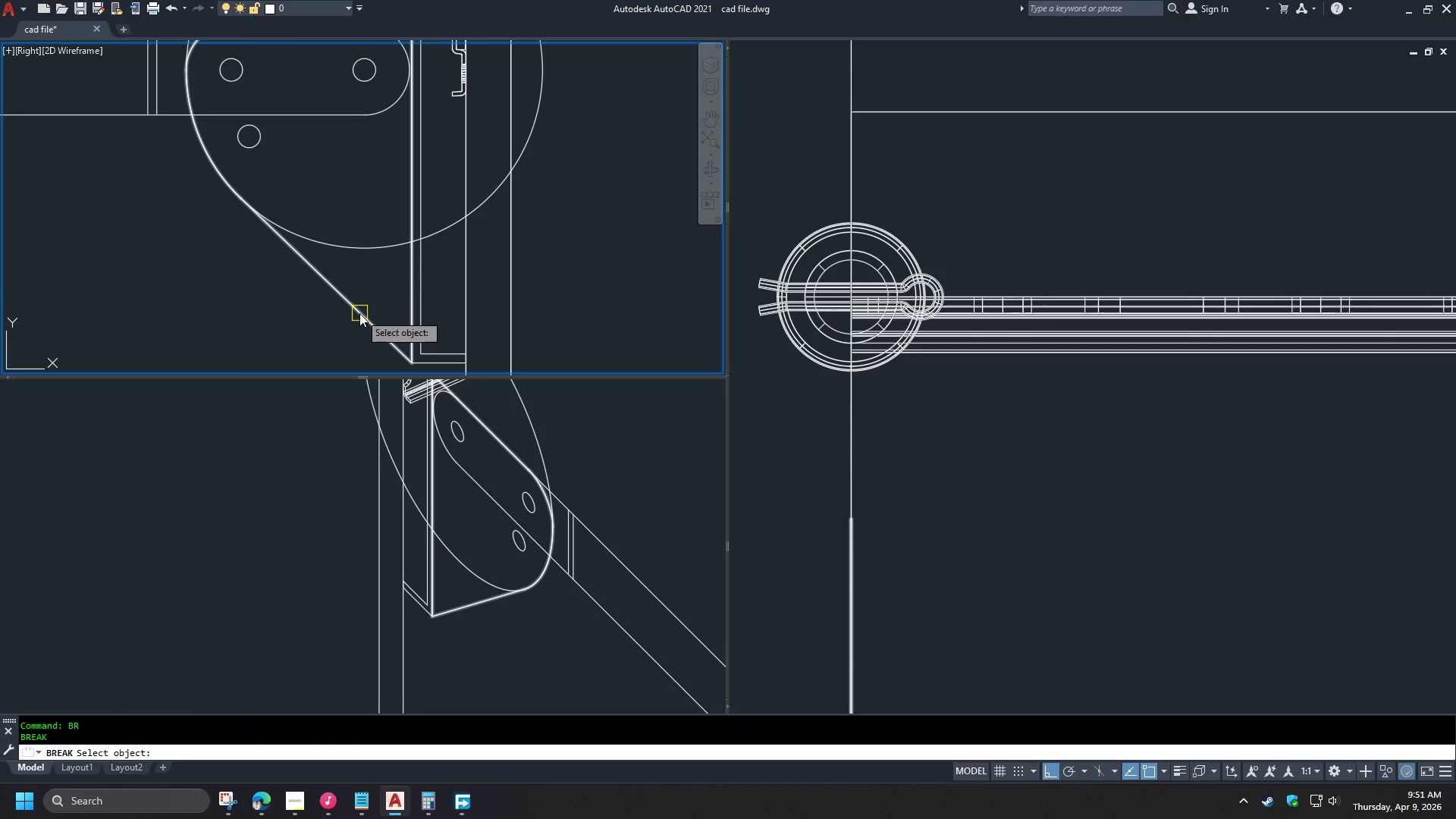 
left_click([359, 313])
 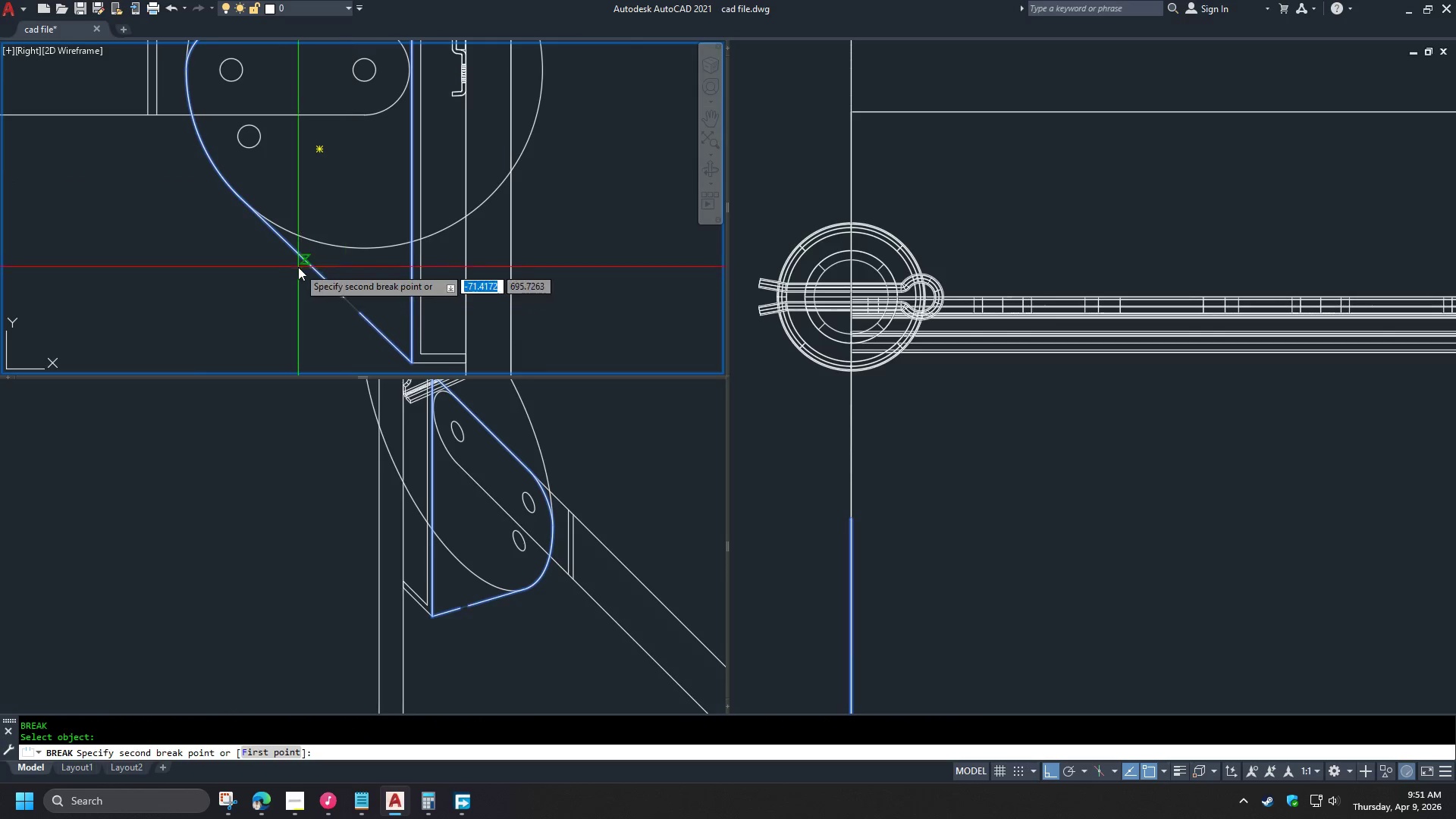 
double_click([298, 267])
 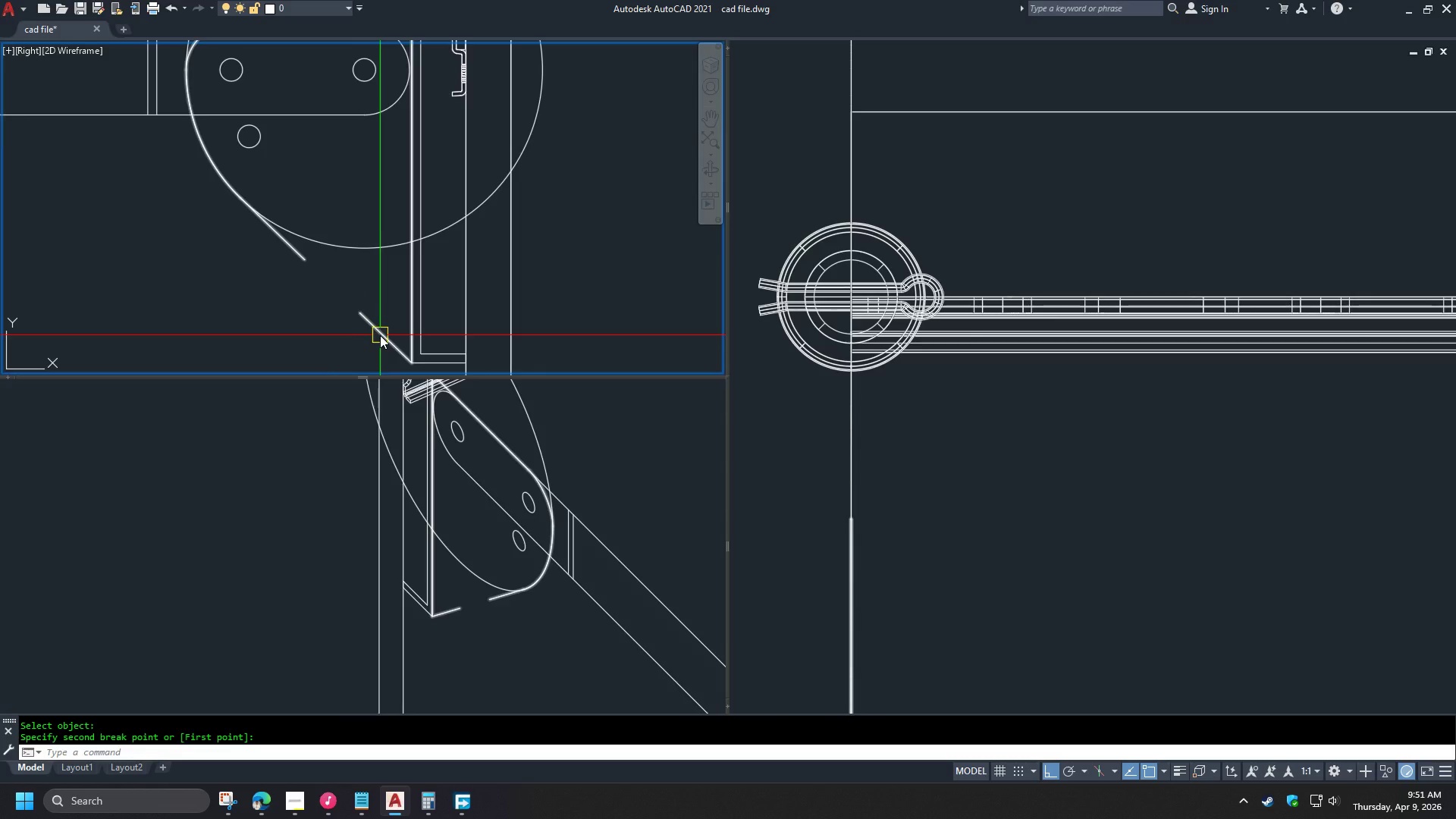 
scroll: coordinate [344, 328], scroll_direction: up, amount: 2.0
 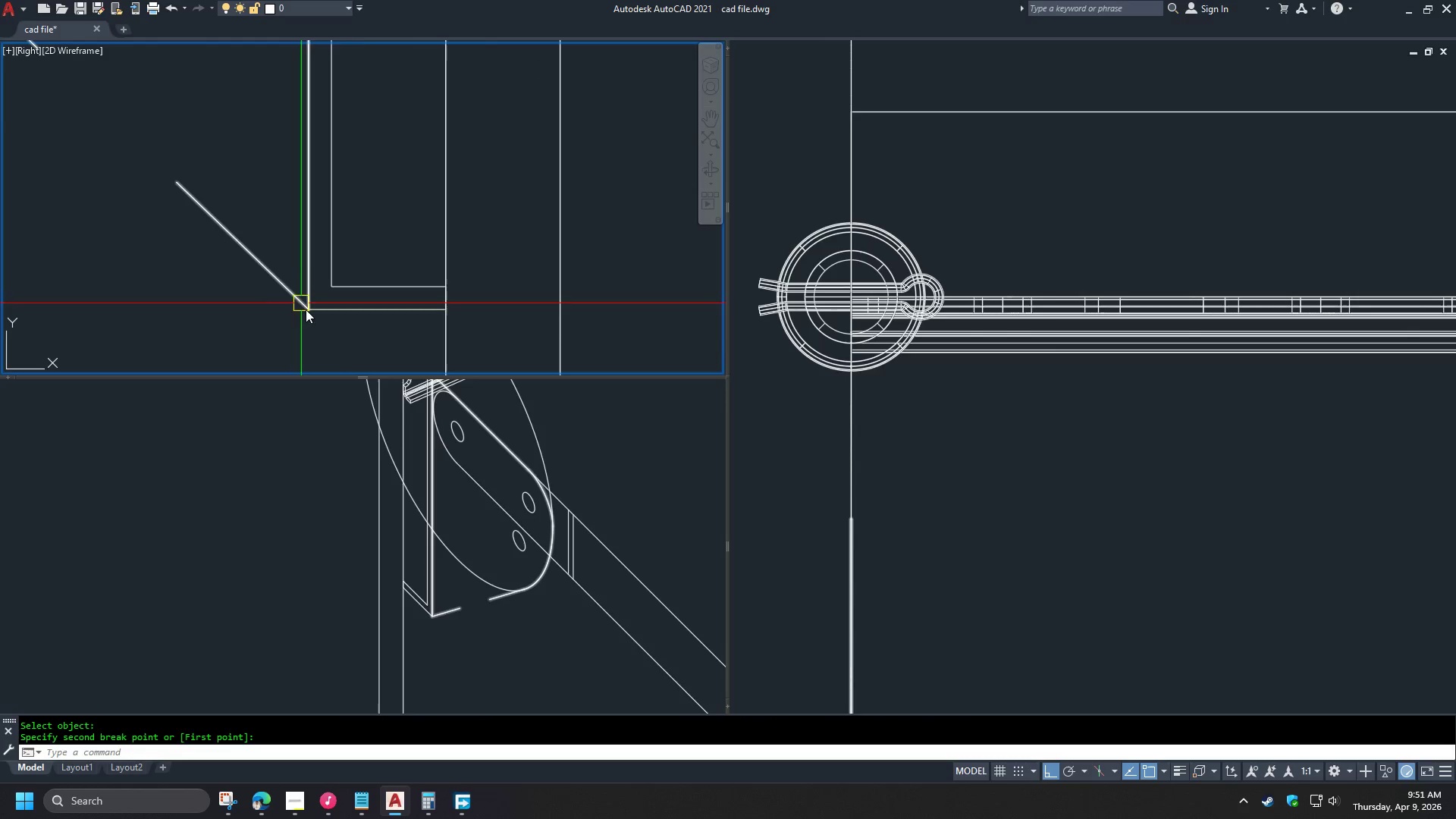 
scroll: coordinate [370, 348], scroll_direction: down, amount: 3.0
 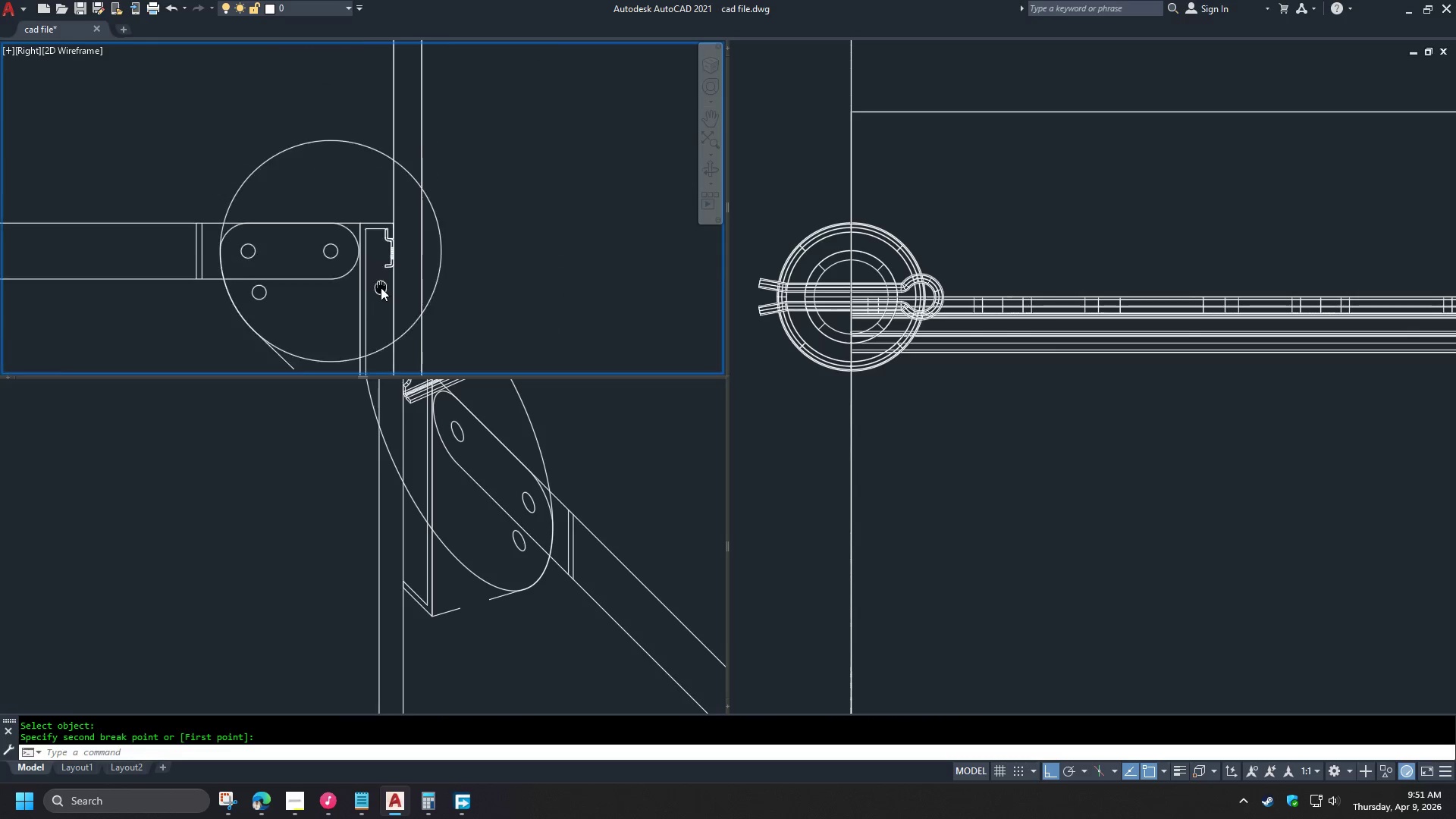 
scroll: coordinate [413, 269], scroll_direction: up, amount: 5.0
 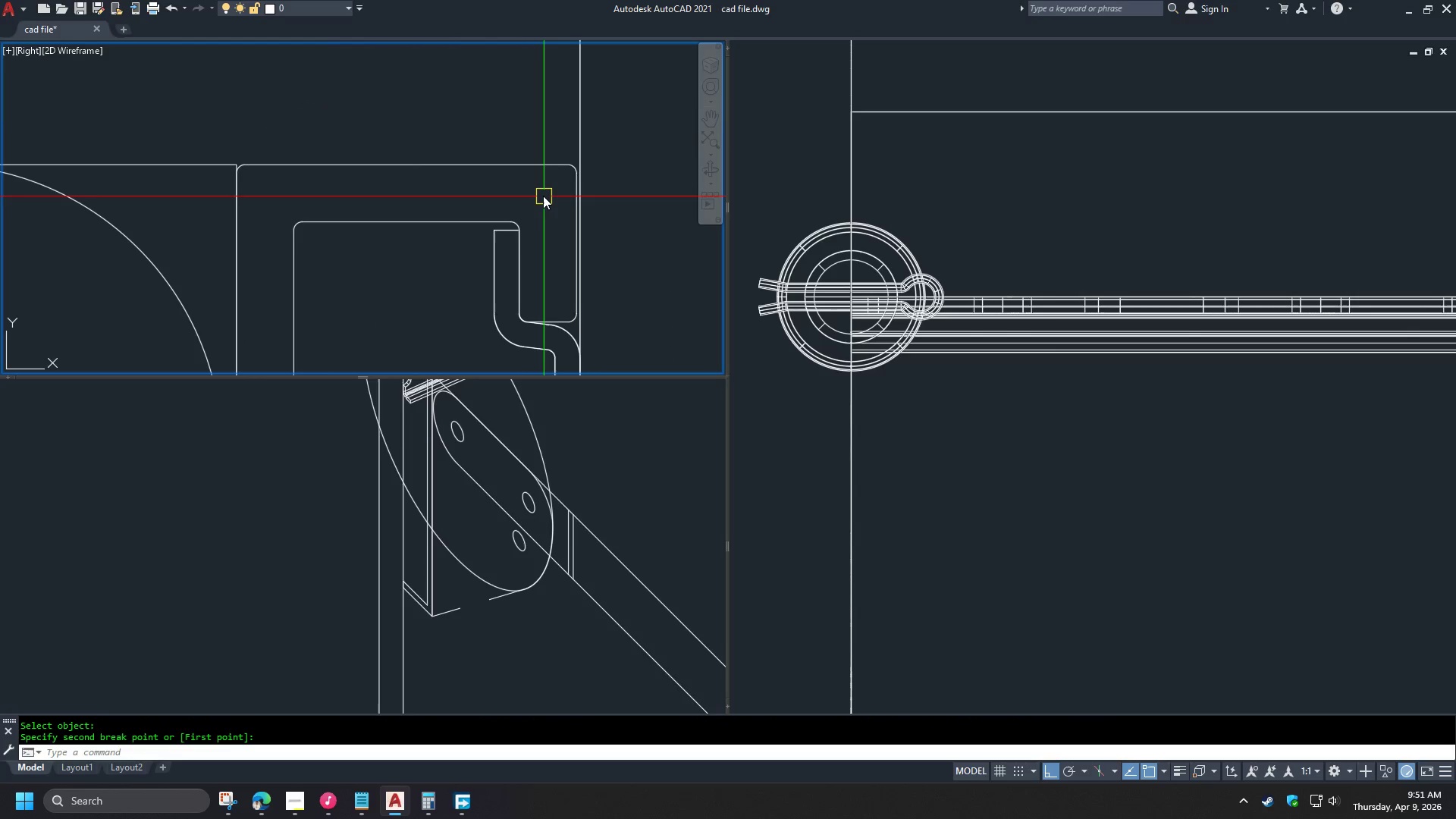 
key(F)
 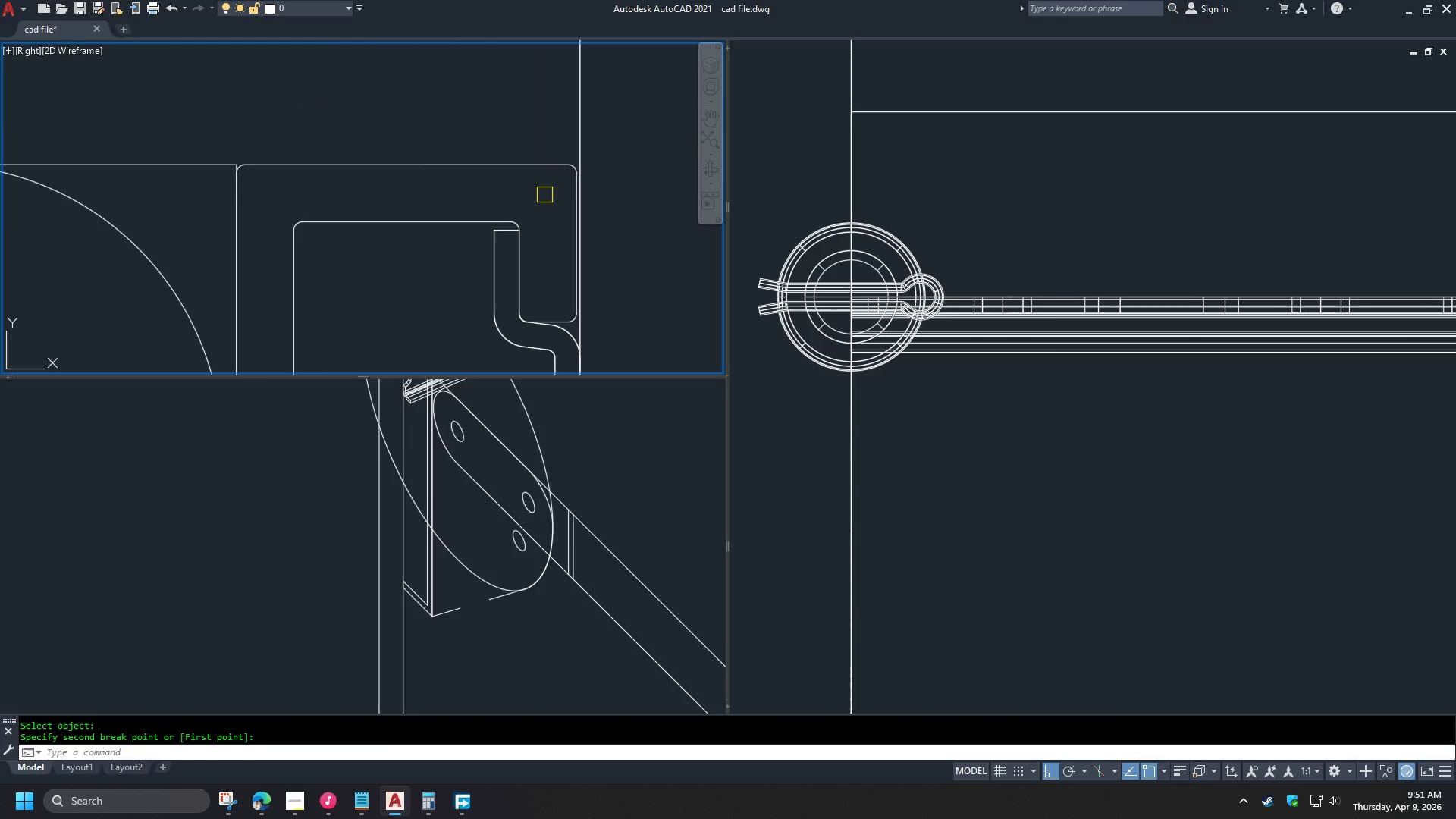 
key(Space)
 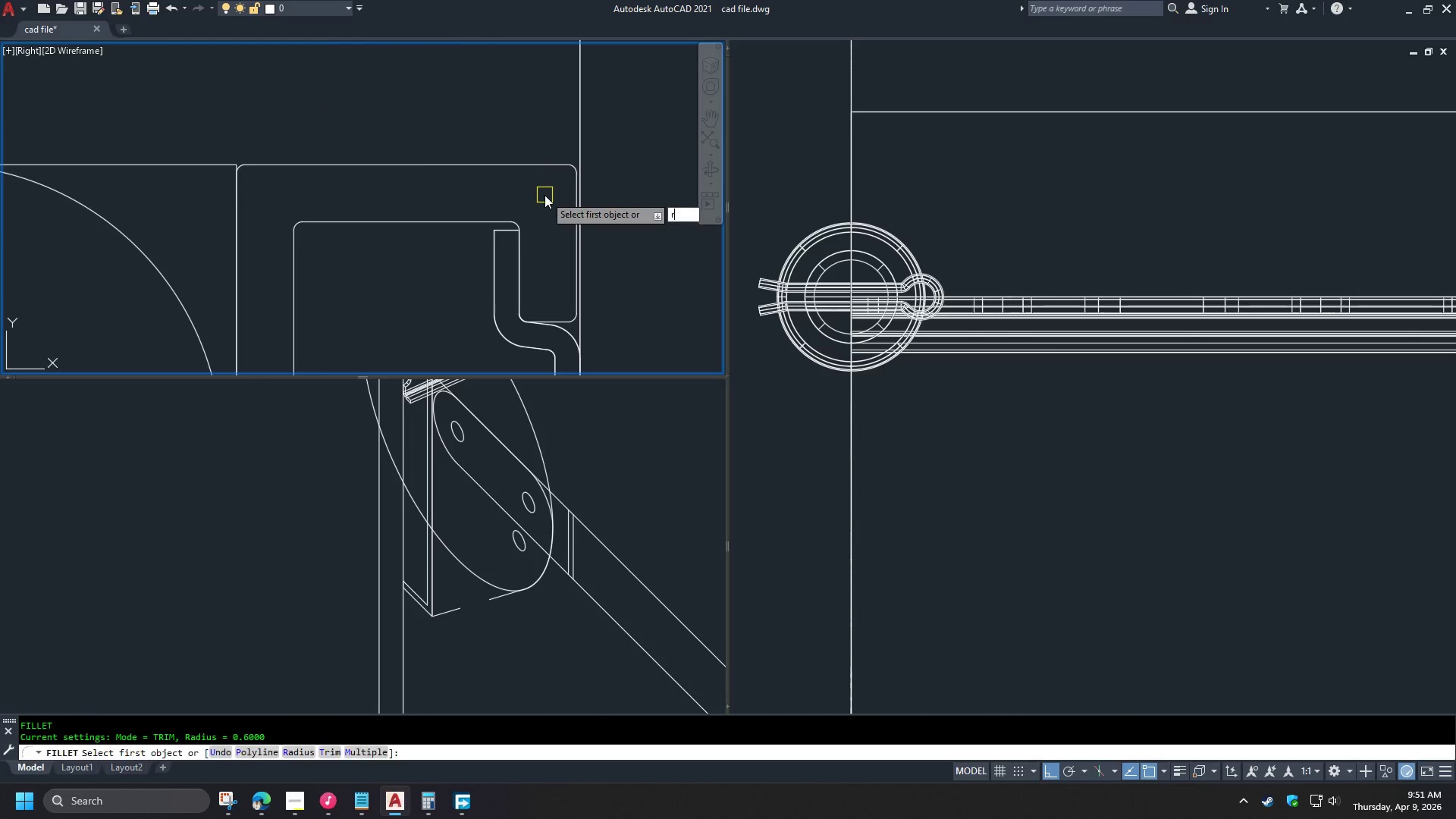 
key(R)
 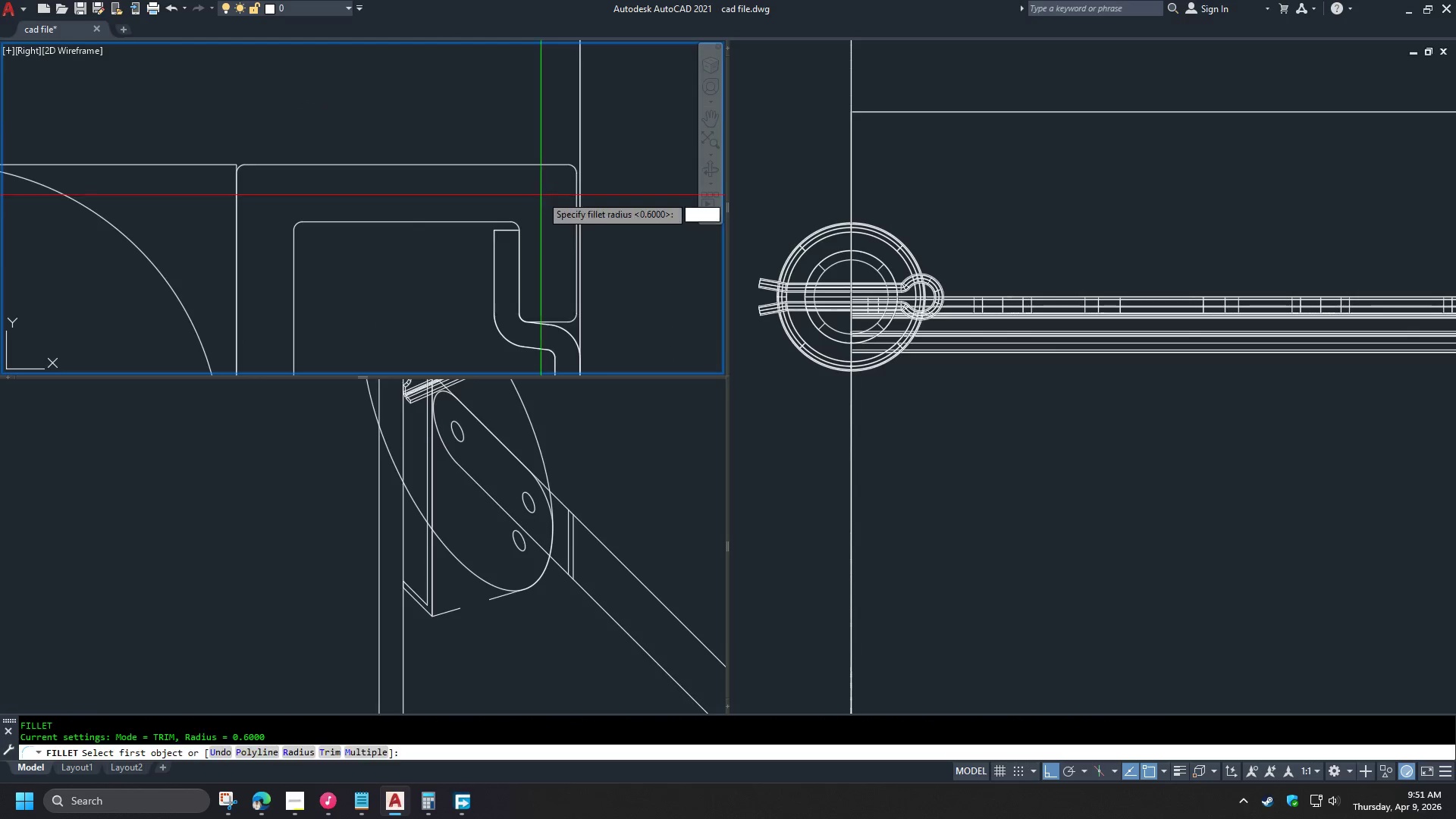 
key(Space)
 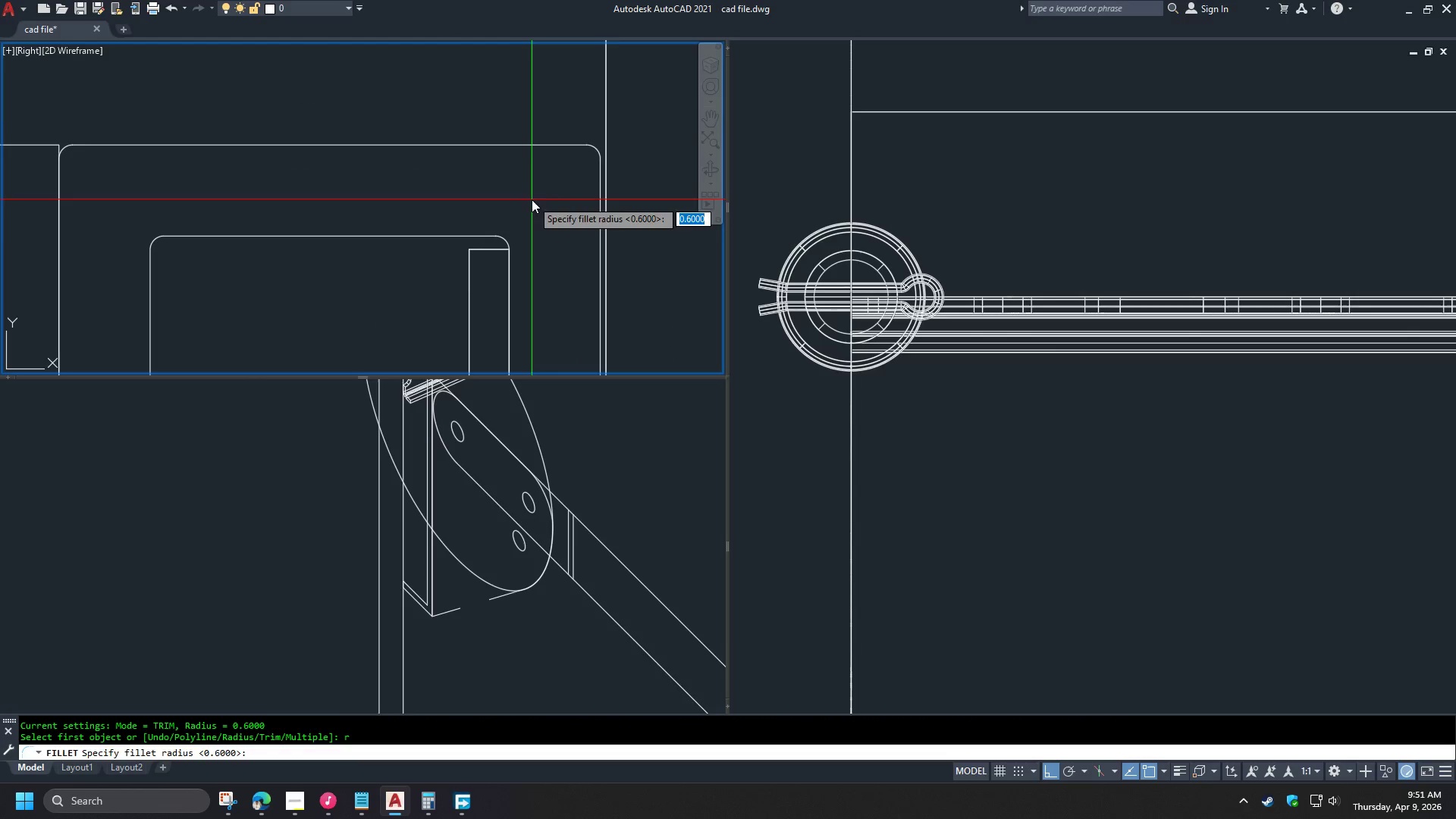 
scroll: coordinate [534, 198], scroll_direction: up, amount: 1.0
 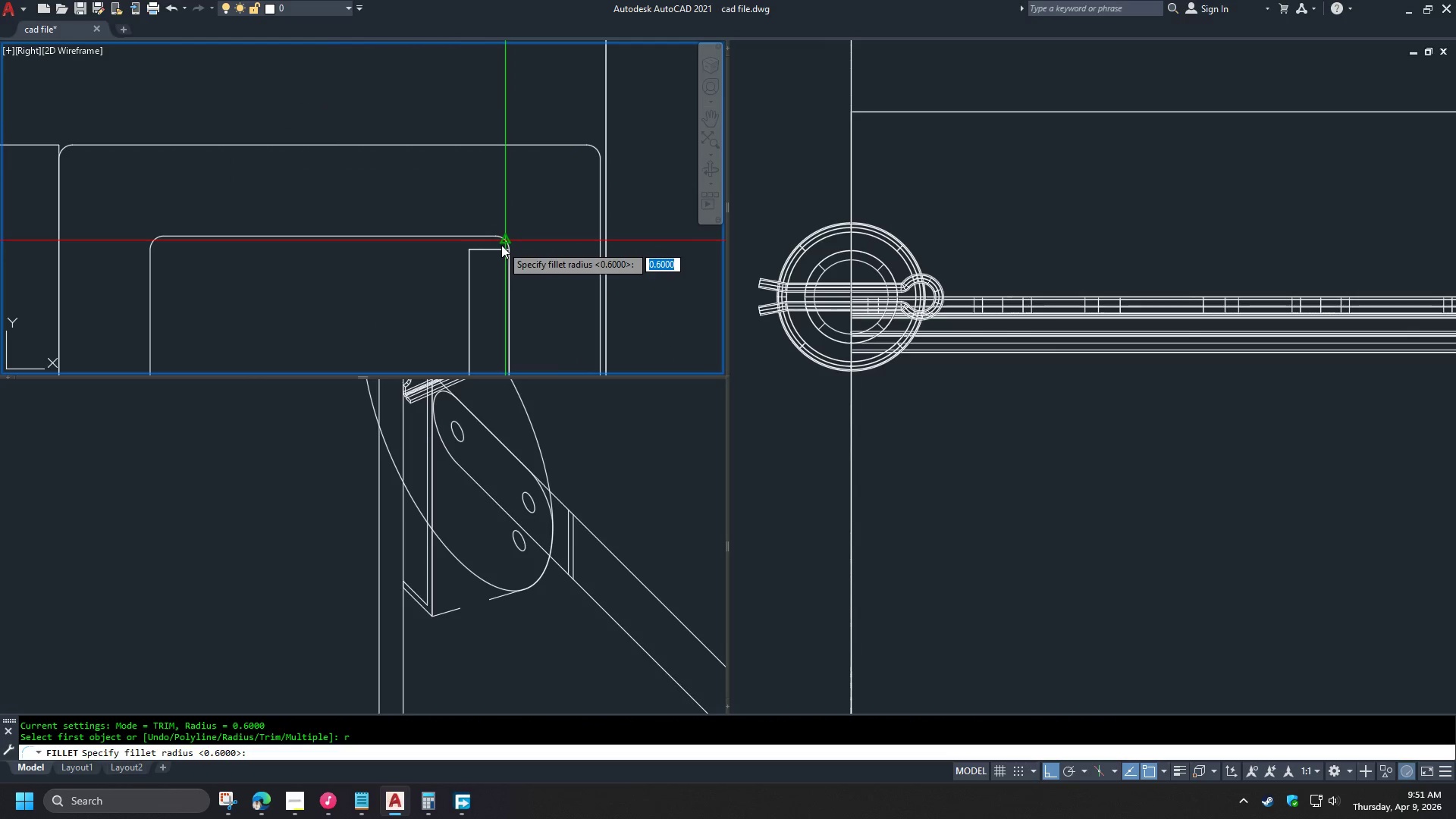 
type(cen )
 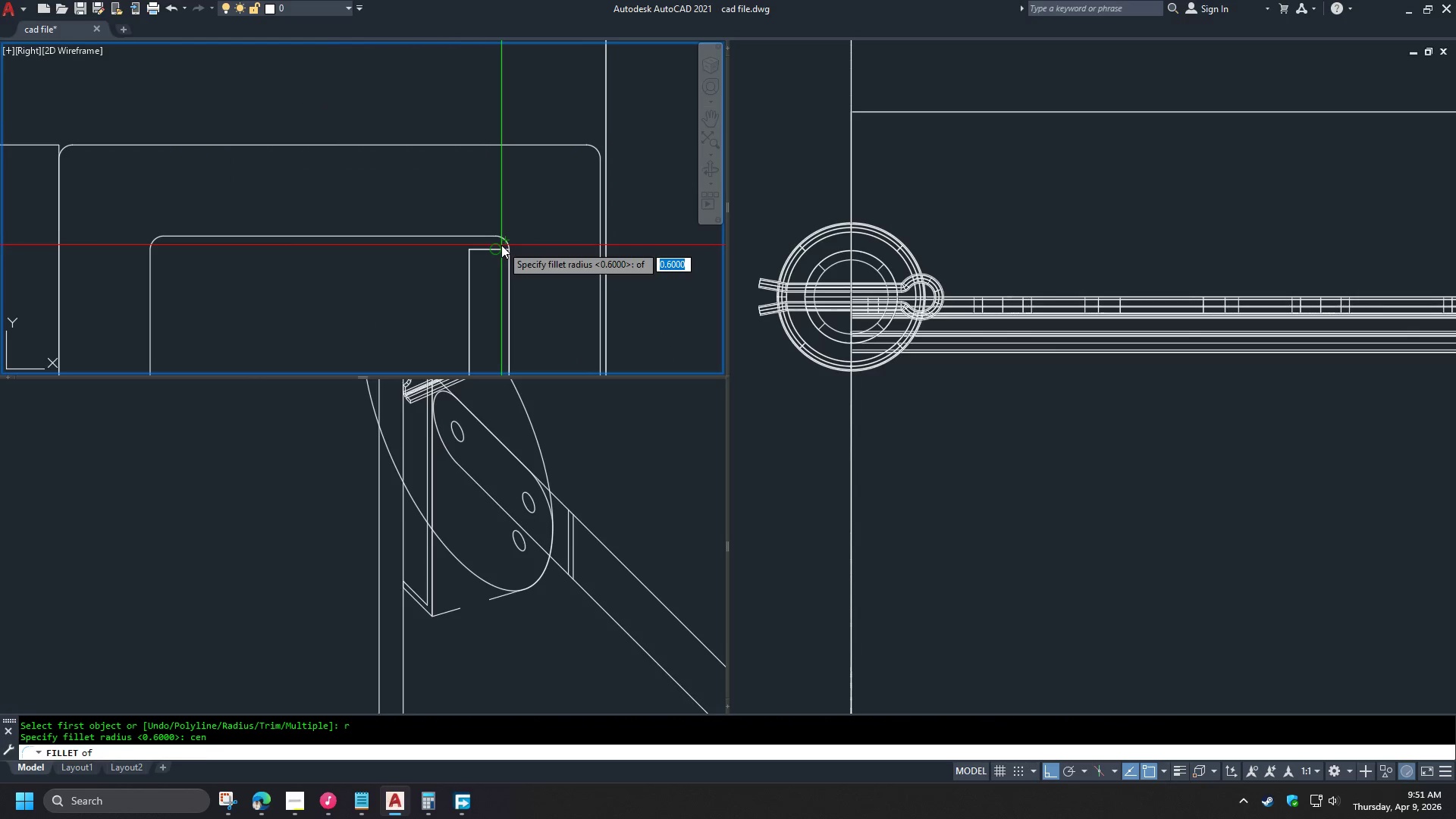 
left_click([501, 245])
 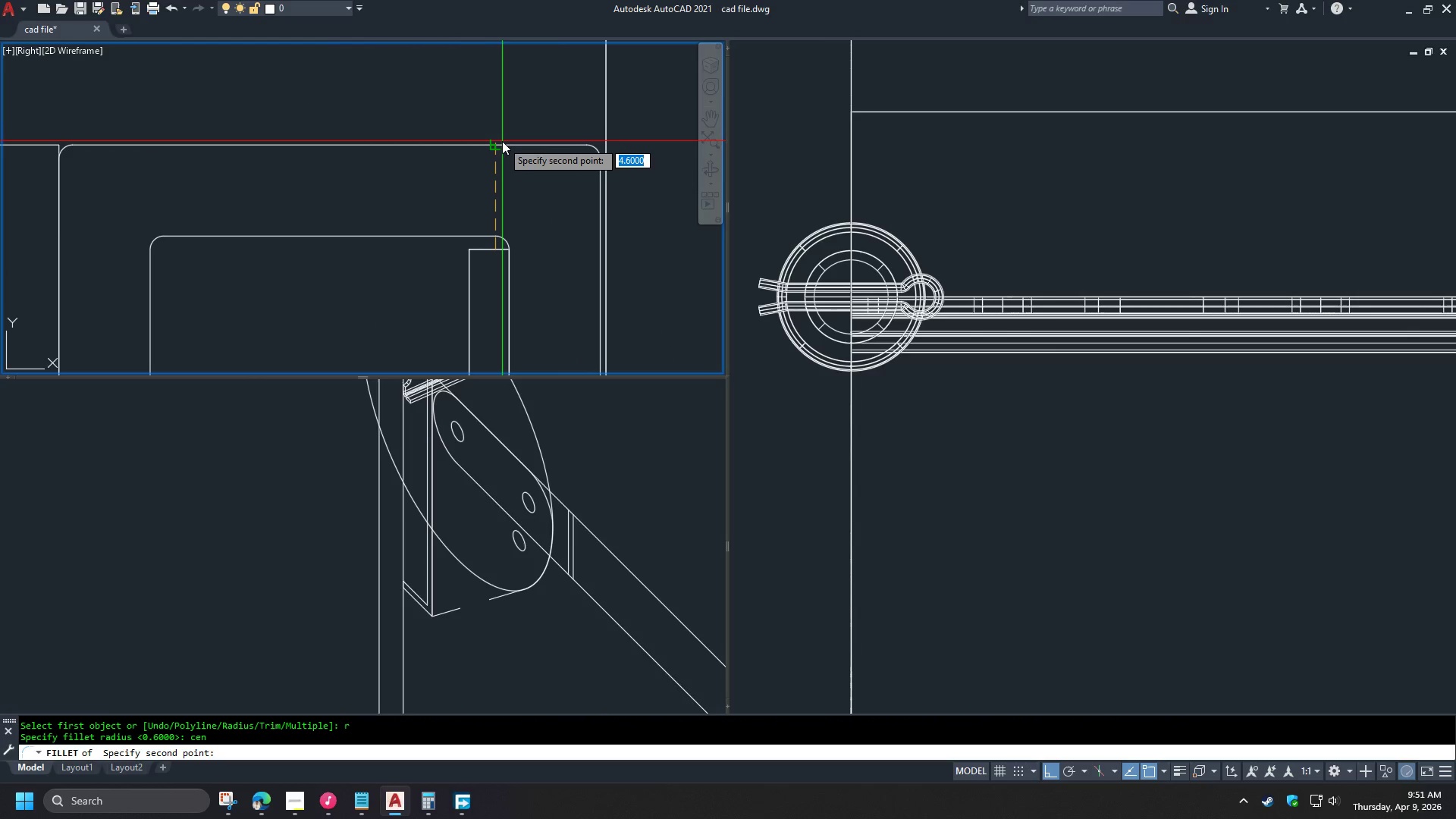 
left_click([500, 143])
 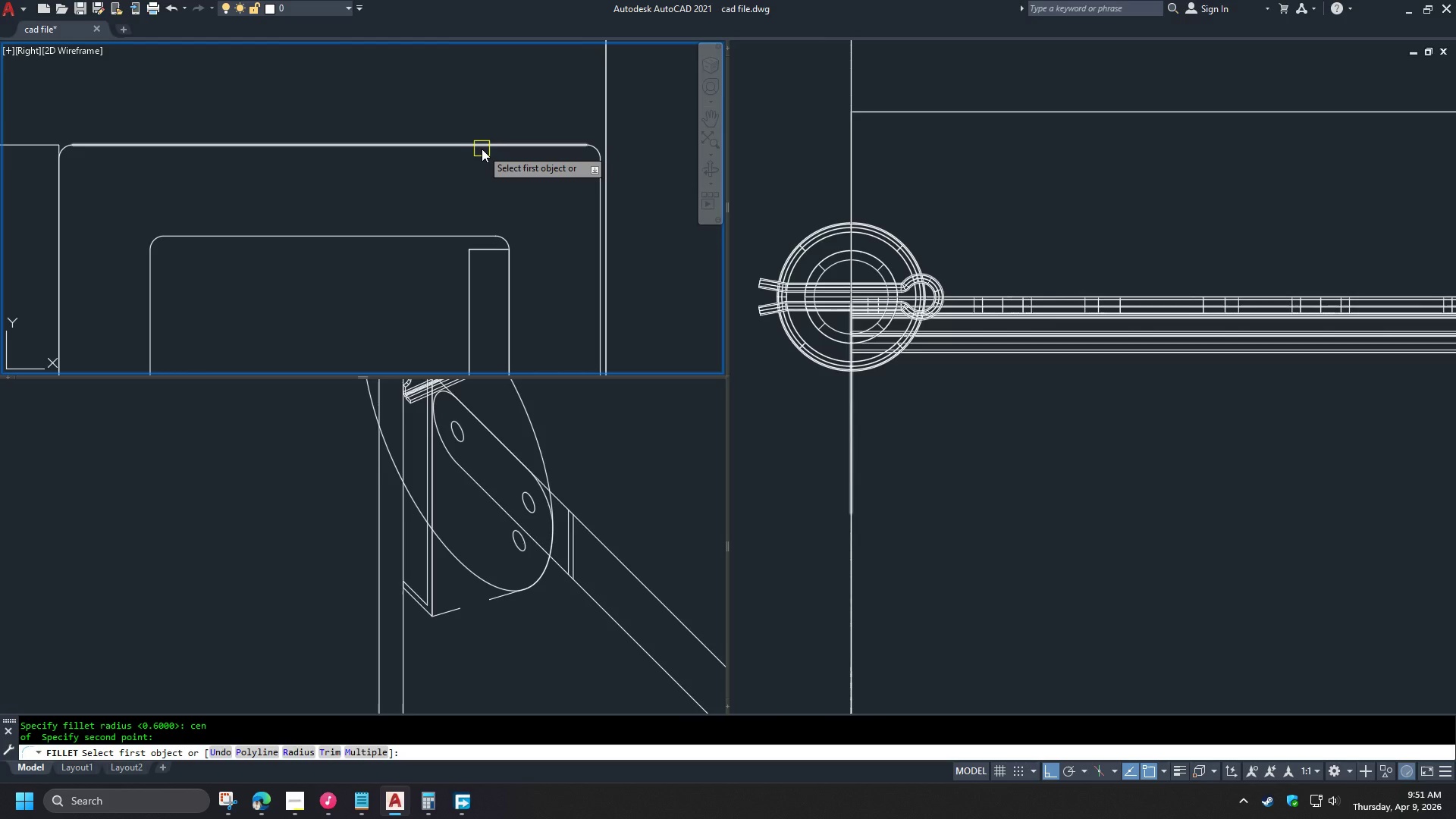 
left_click([481, 149])
 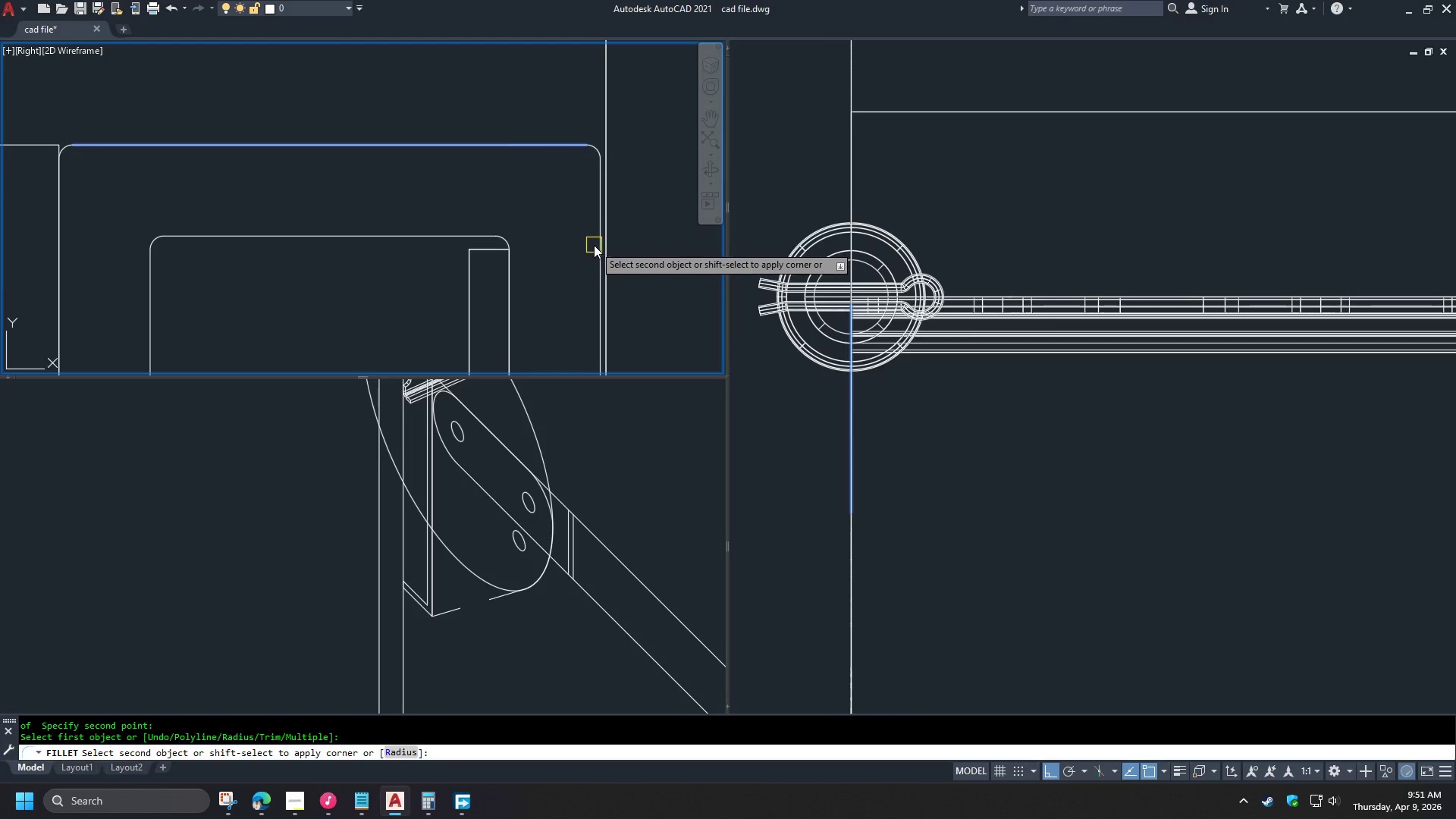 
left_click([595, 246])
 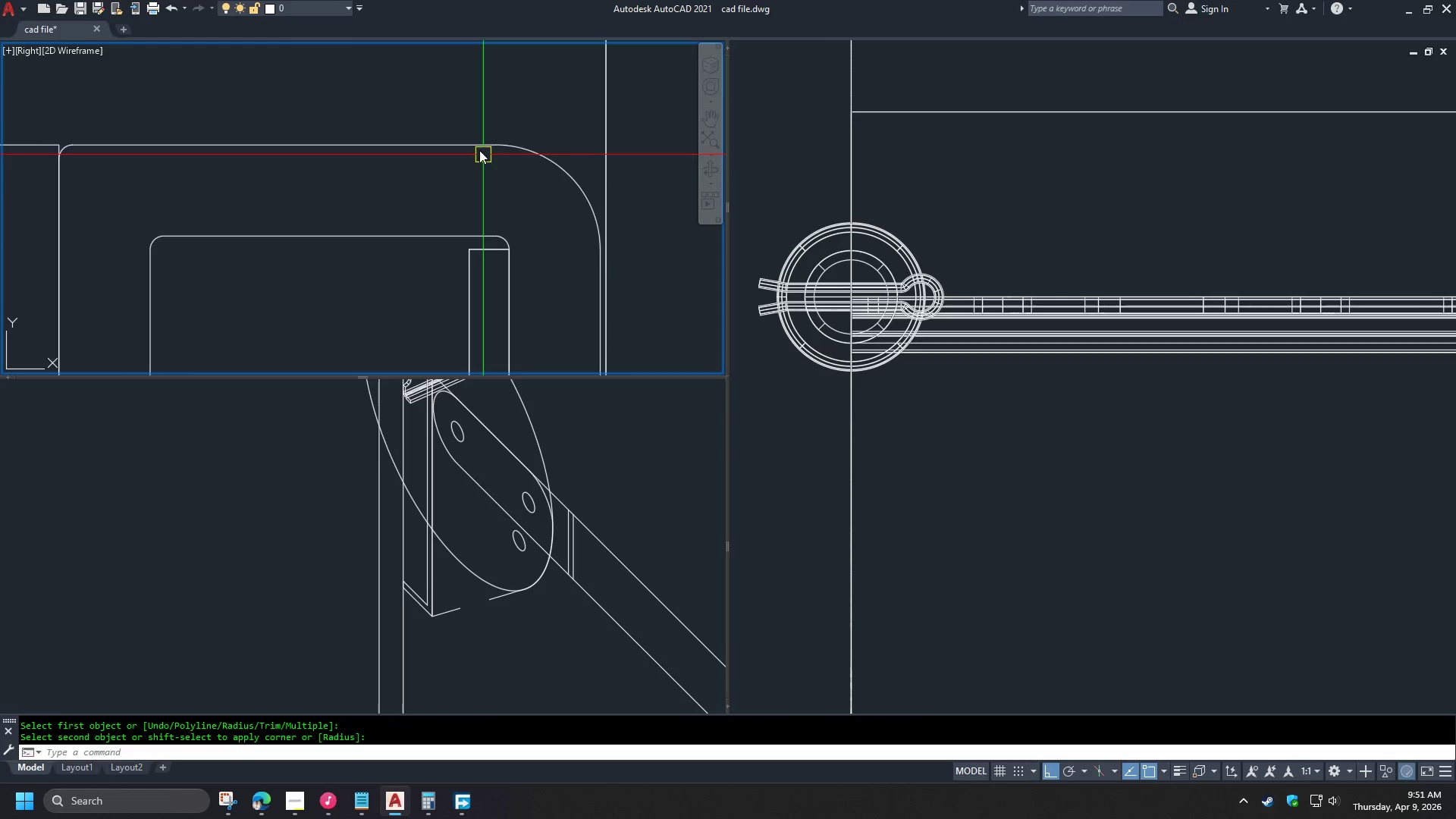 
scroll: coordinate [475, 86], scroll_direction: down, amount: 3.0
 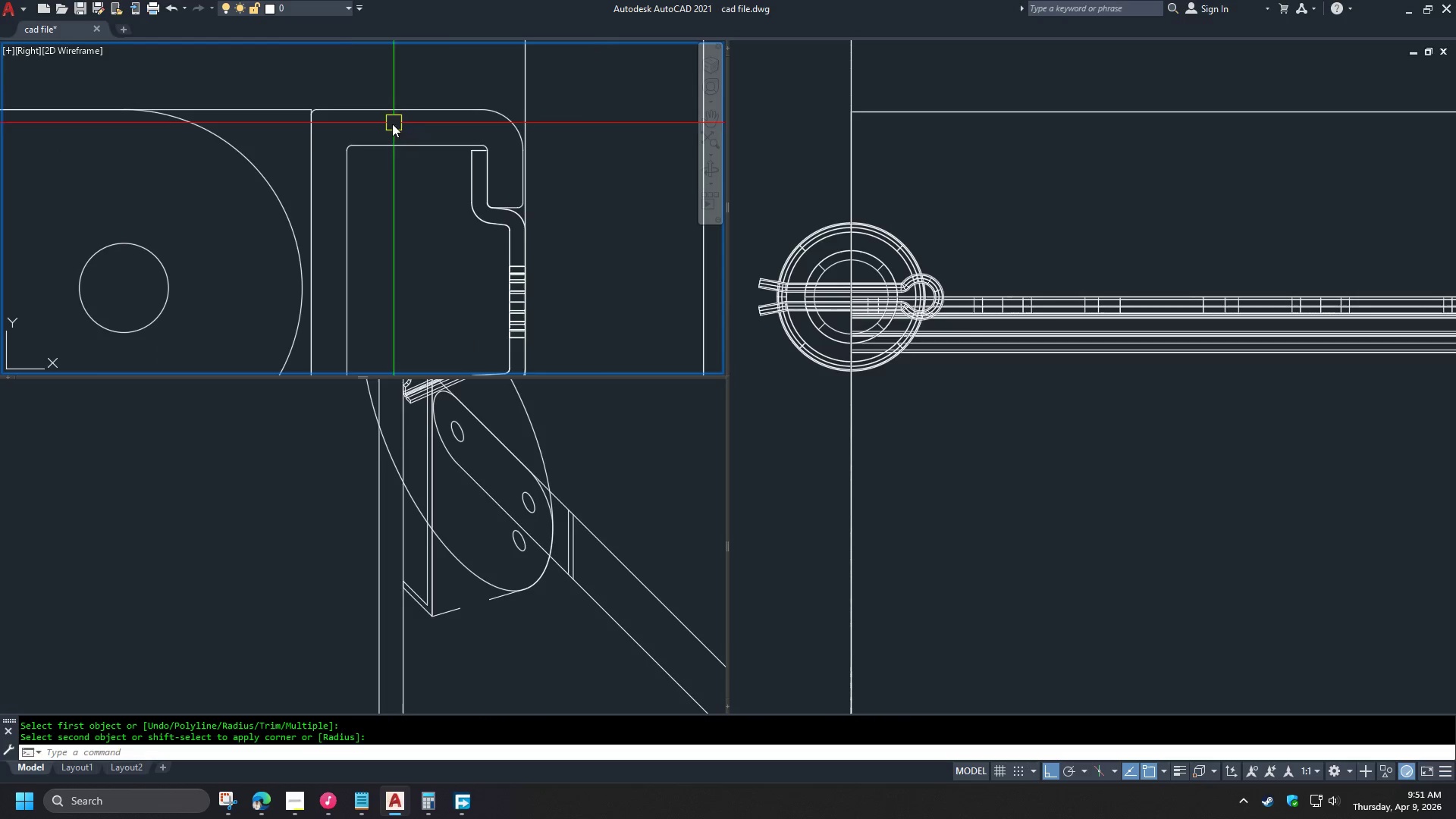 
scroll: coordinate [343, 128], scroll_direction: up, amount: 2.0
 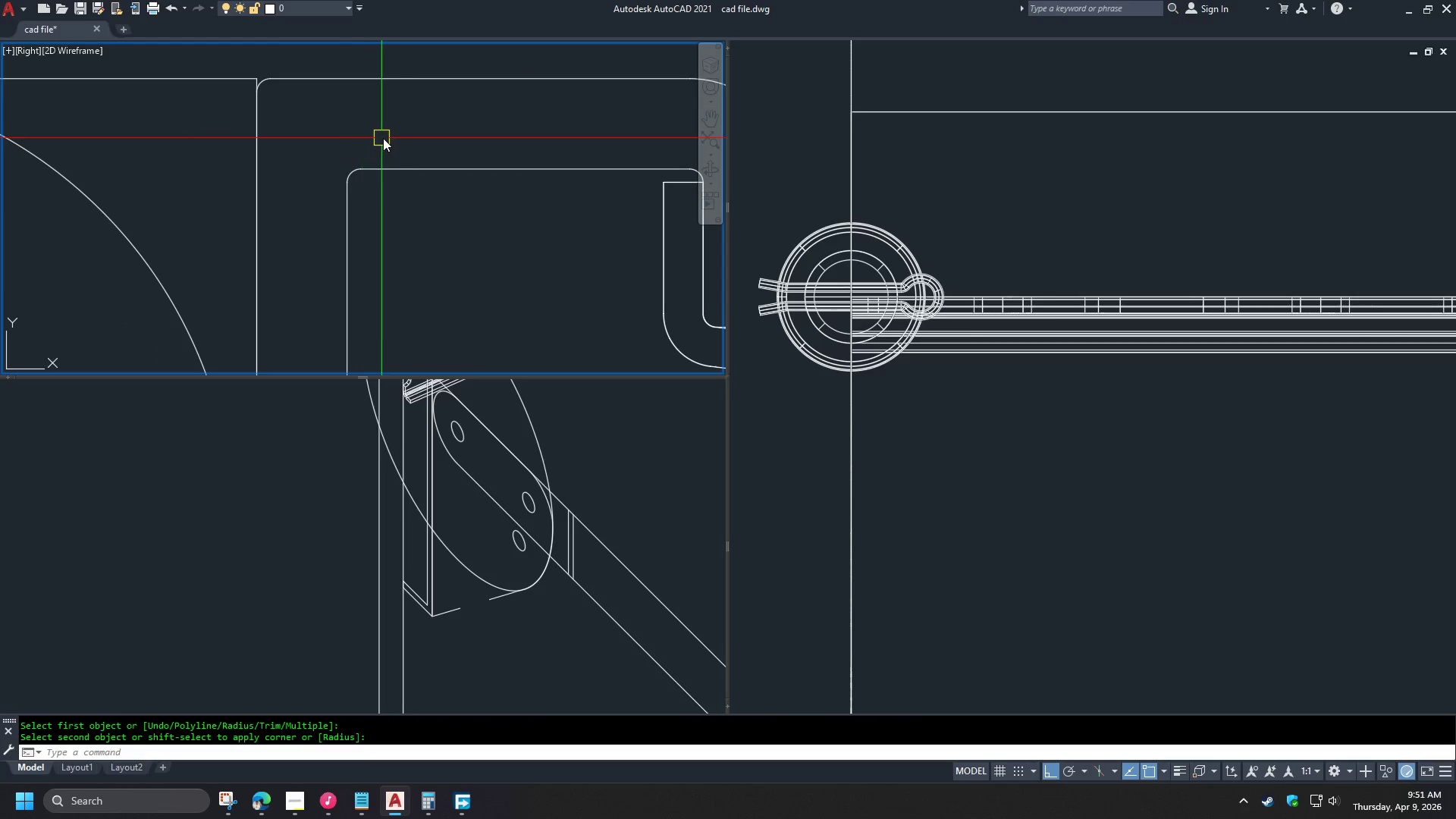 
scroll: coordinate [401, 135], scroll_direction: down, amount: 1.0
 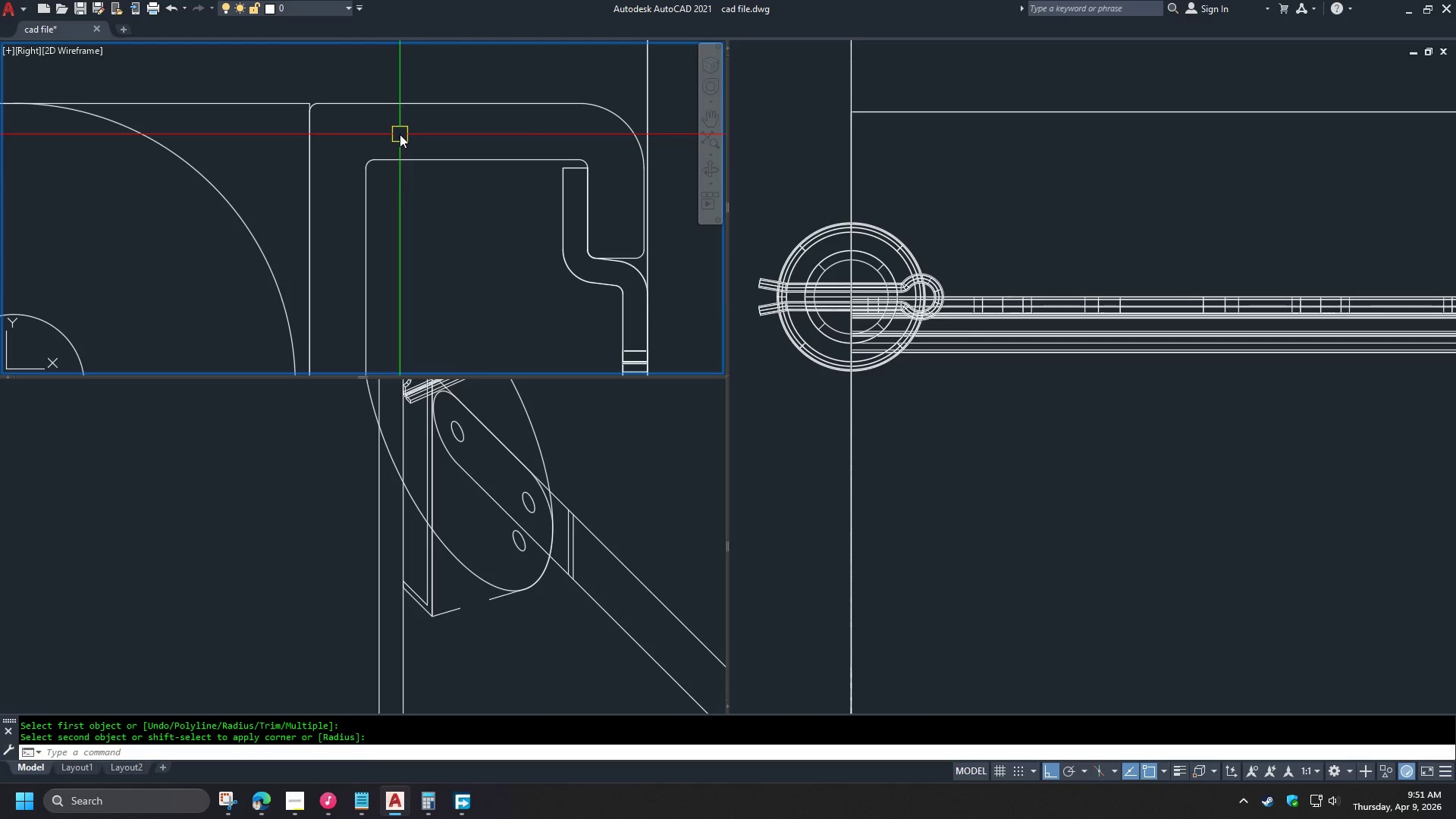 
key(F)
 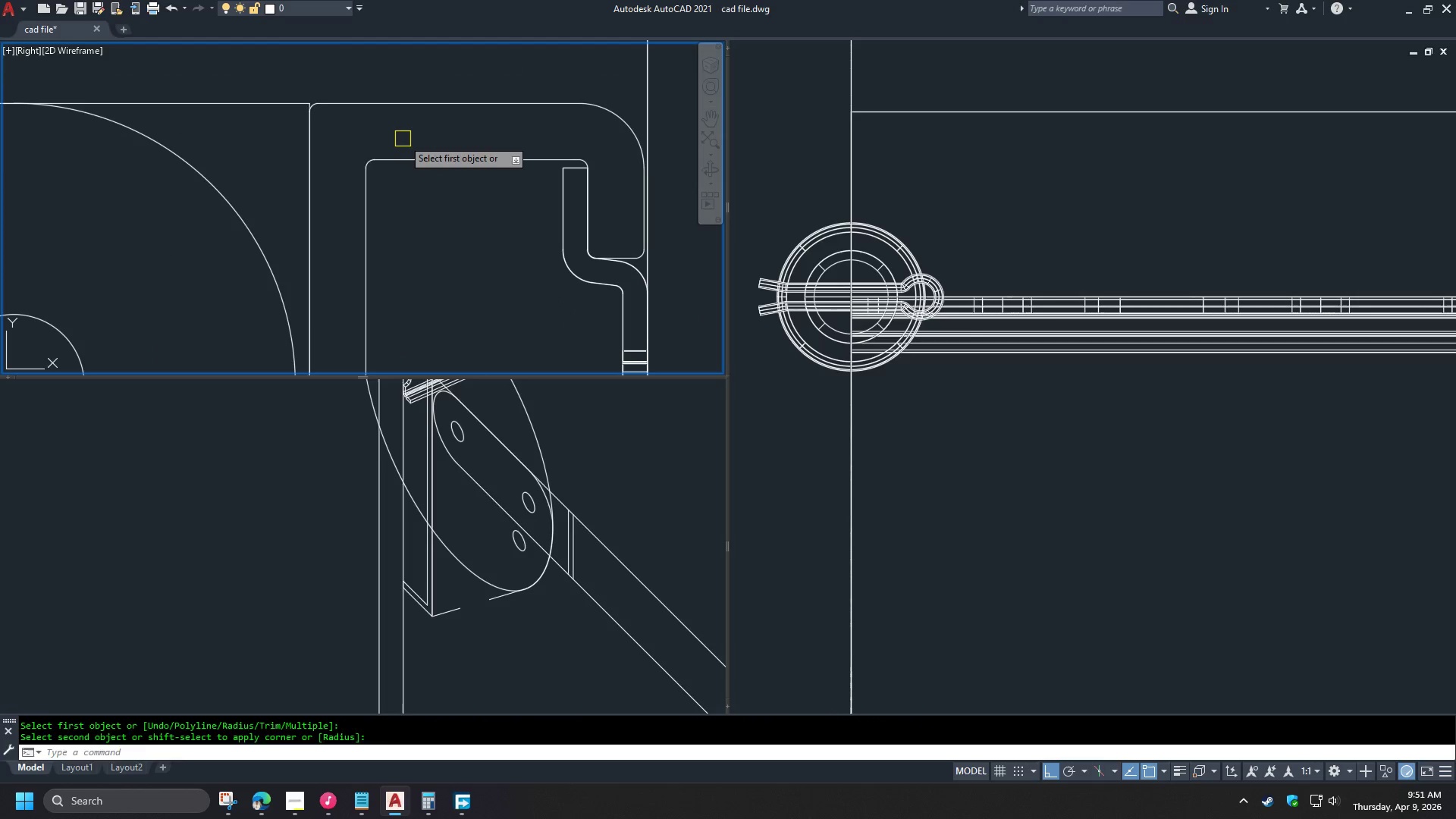 
key(Space)
 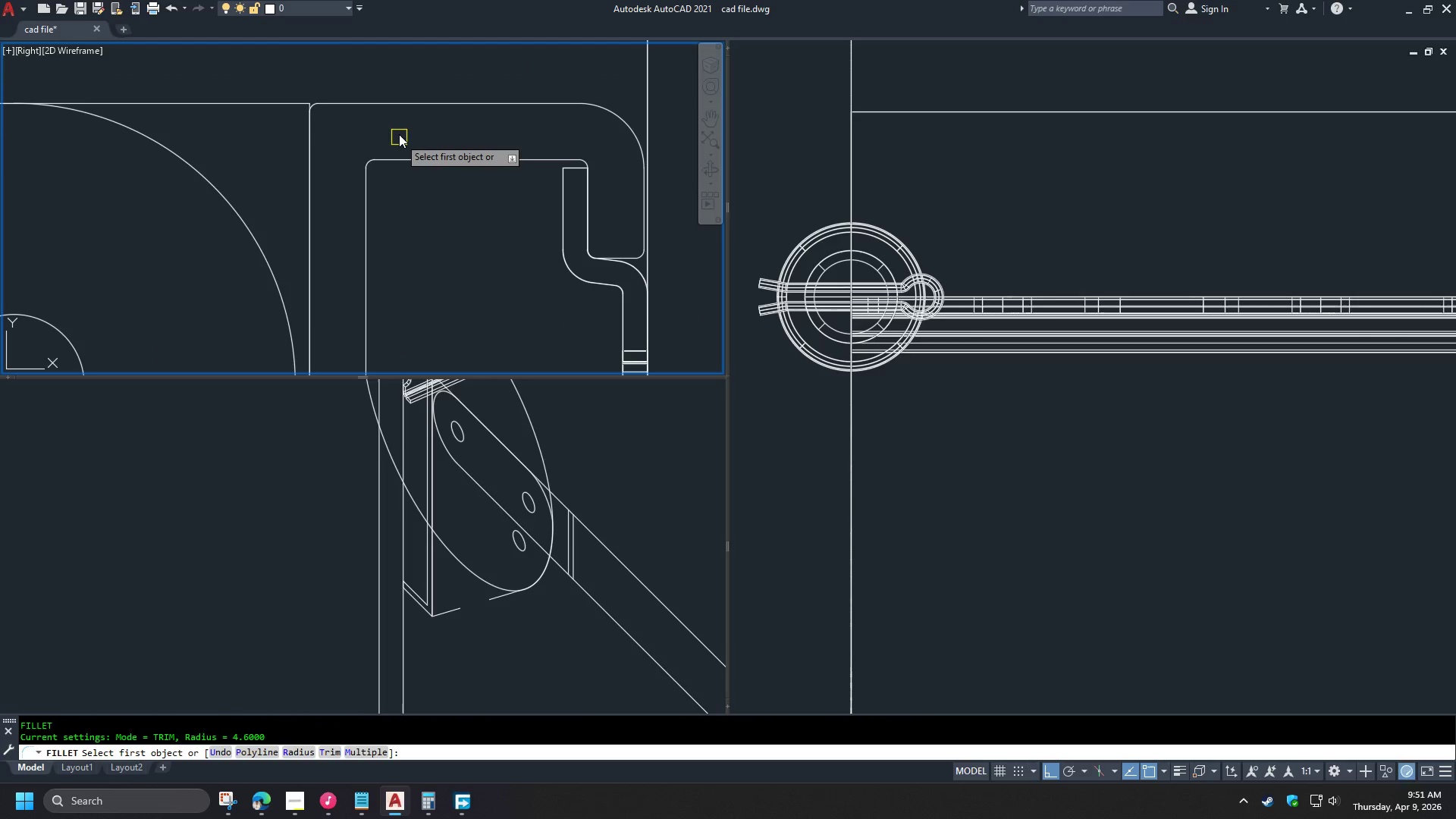 
key(R)
 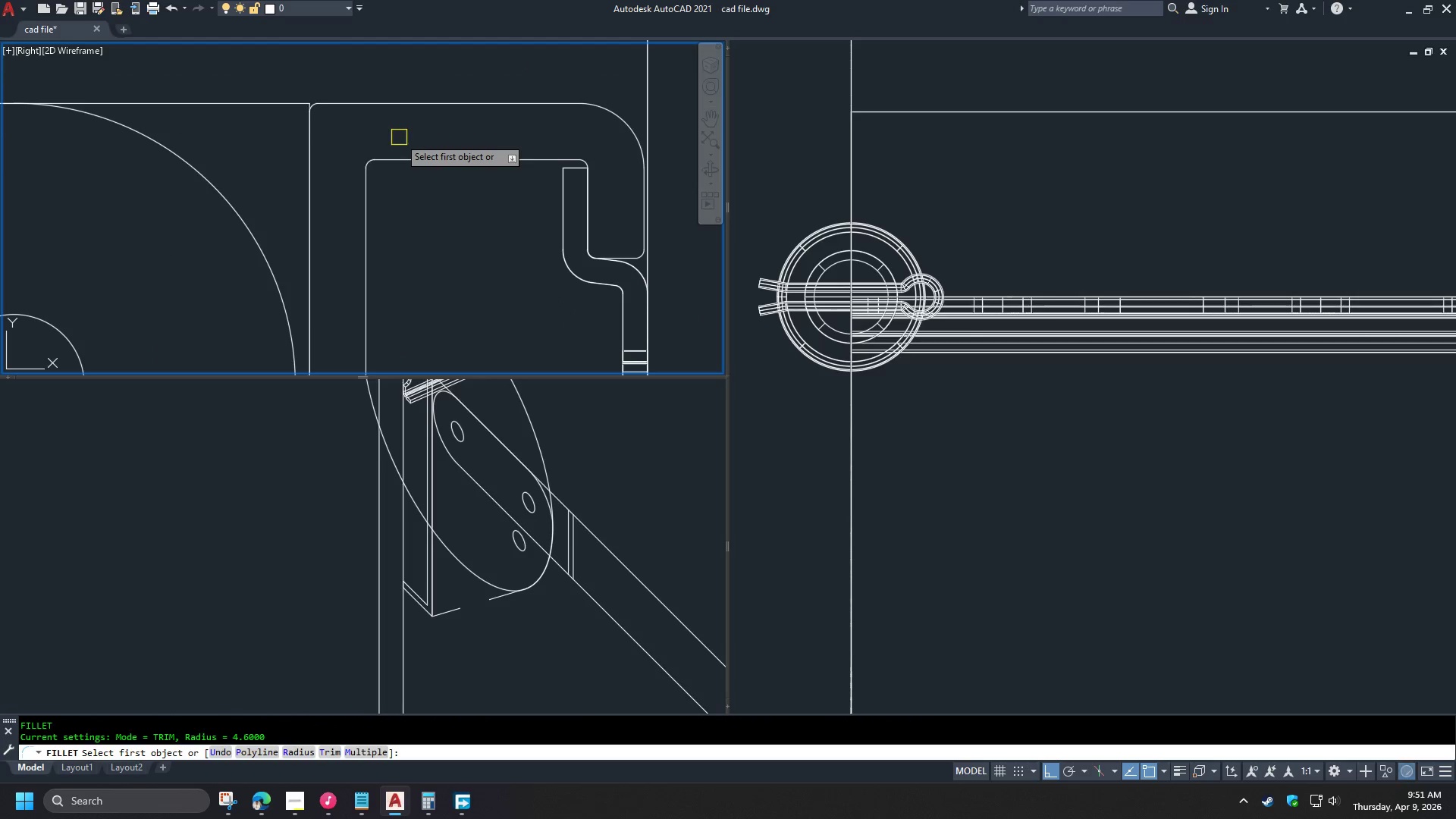 
key(Space)
 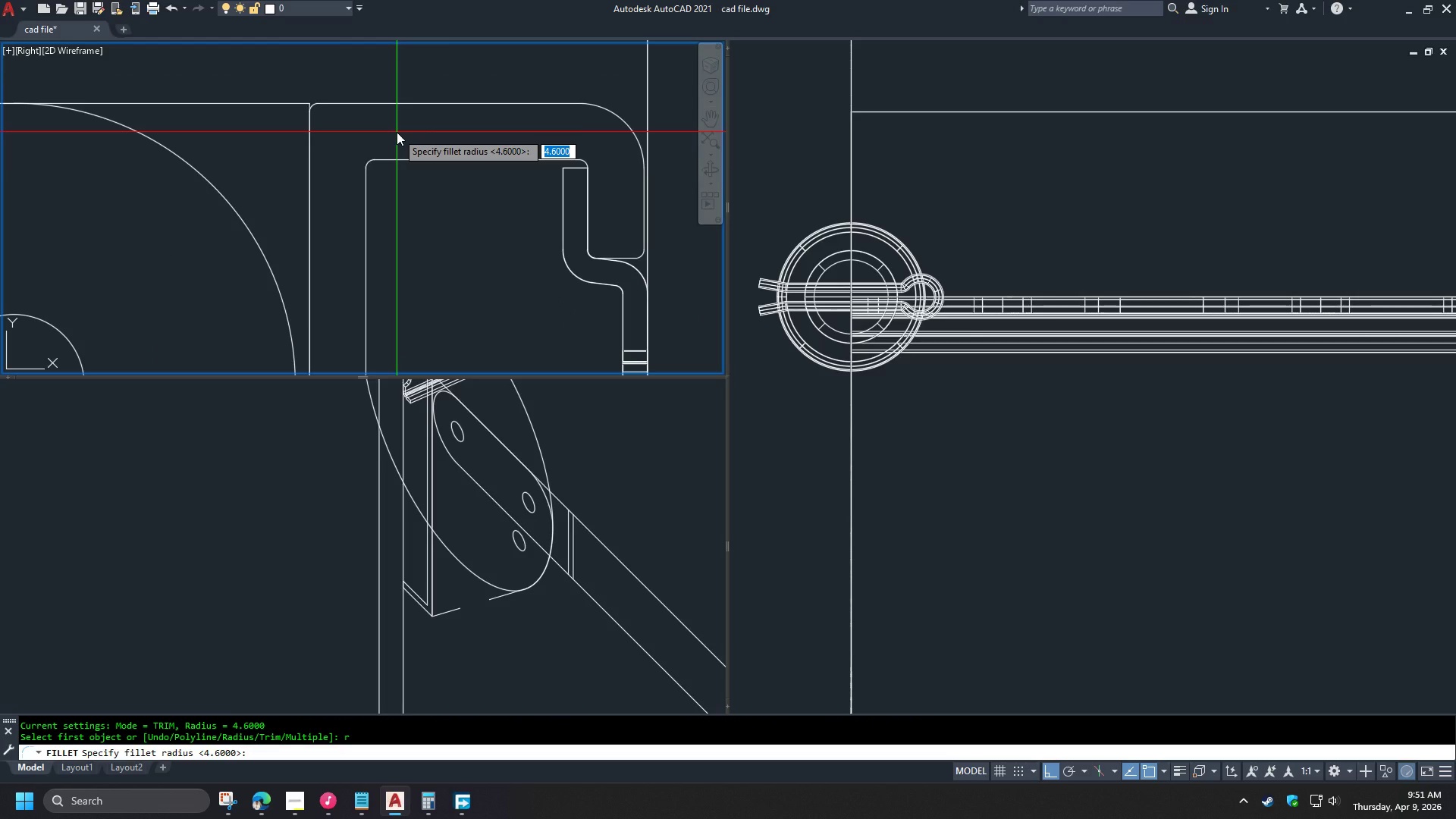 
scroll: coordinate [452, 108], scroll_direction: down, amount: 5.0
 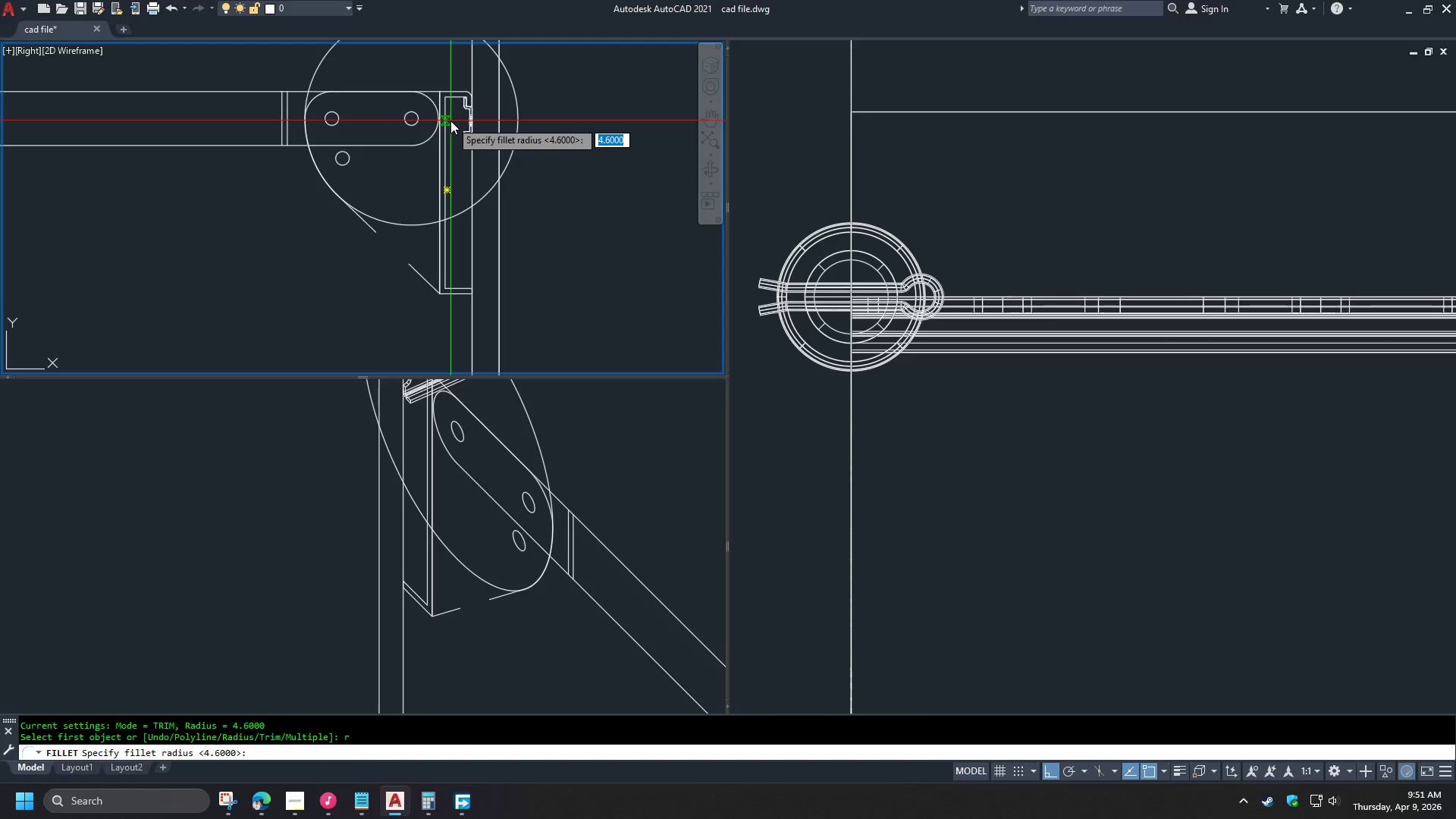 
scroll: coordinate [439, 57], scroll_direction: up, amount: 5.0
 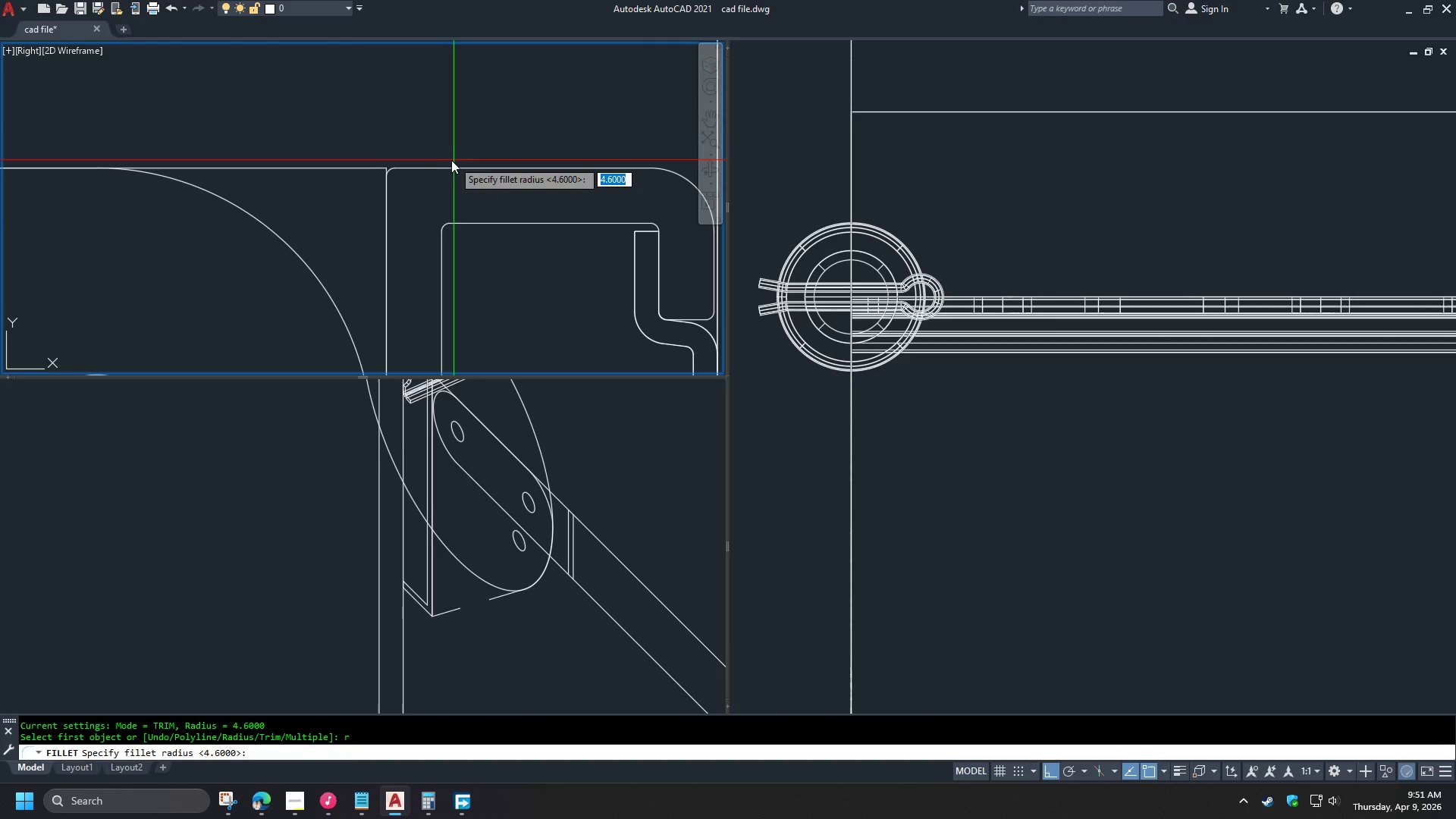 
key(Escape)
 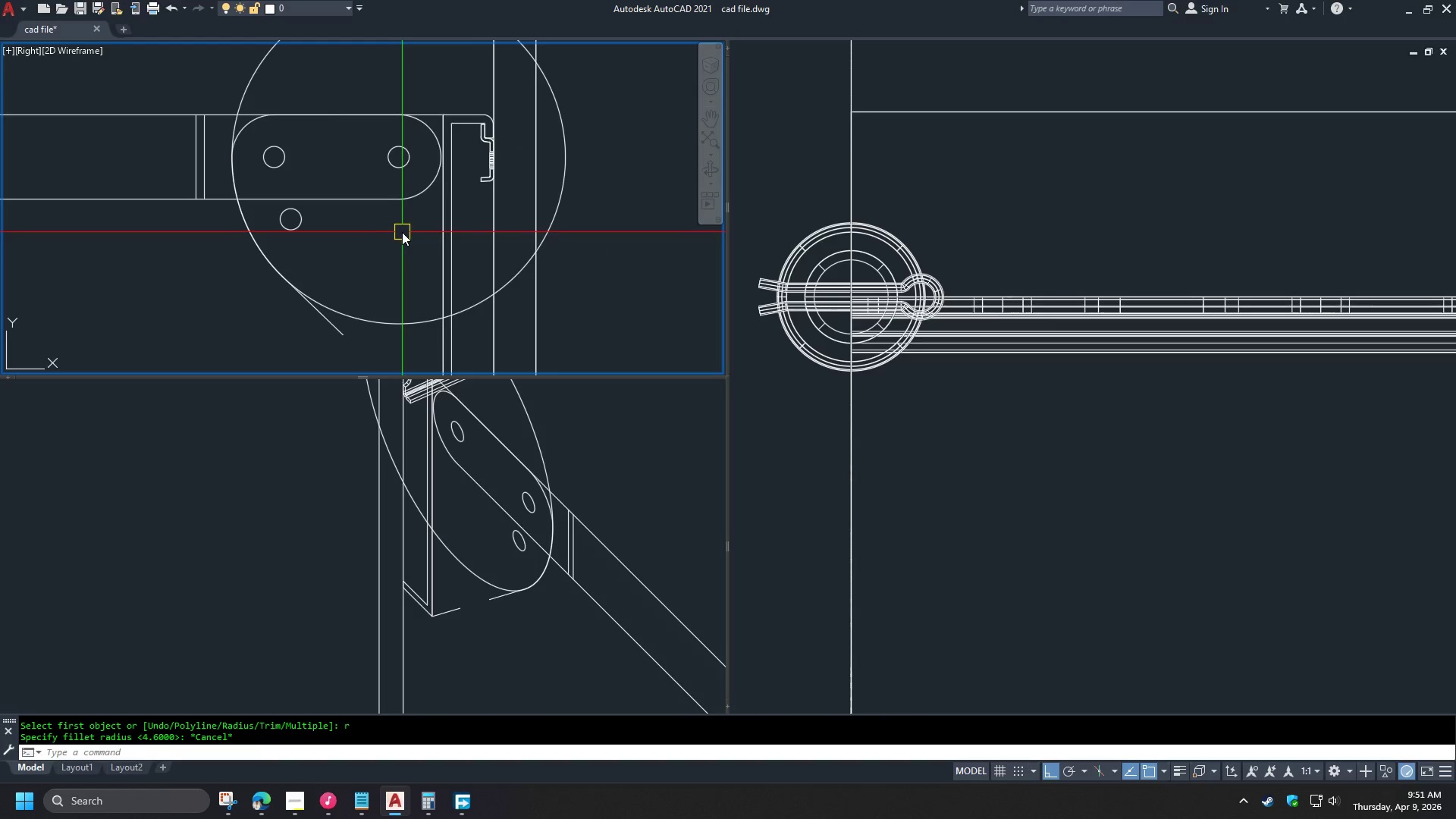 
scroll: coordinate [410, 216], scroll_direction: down, amount: 7.0
 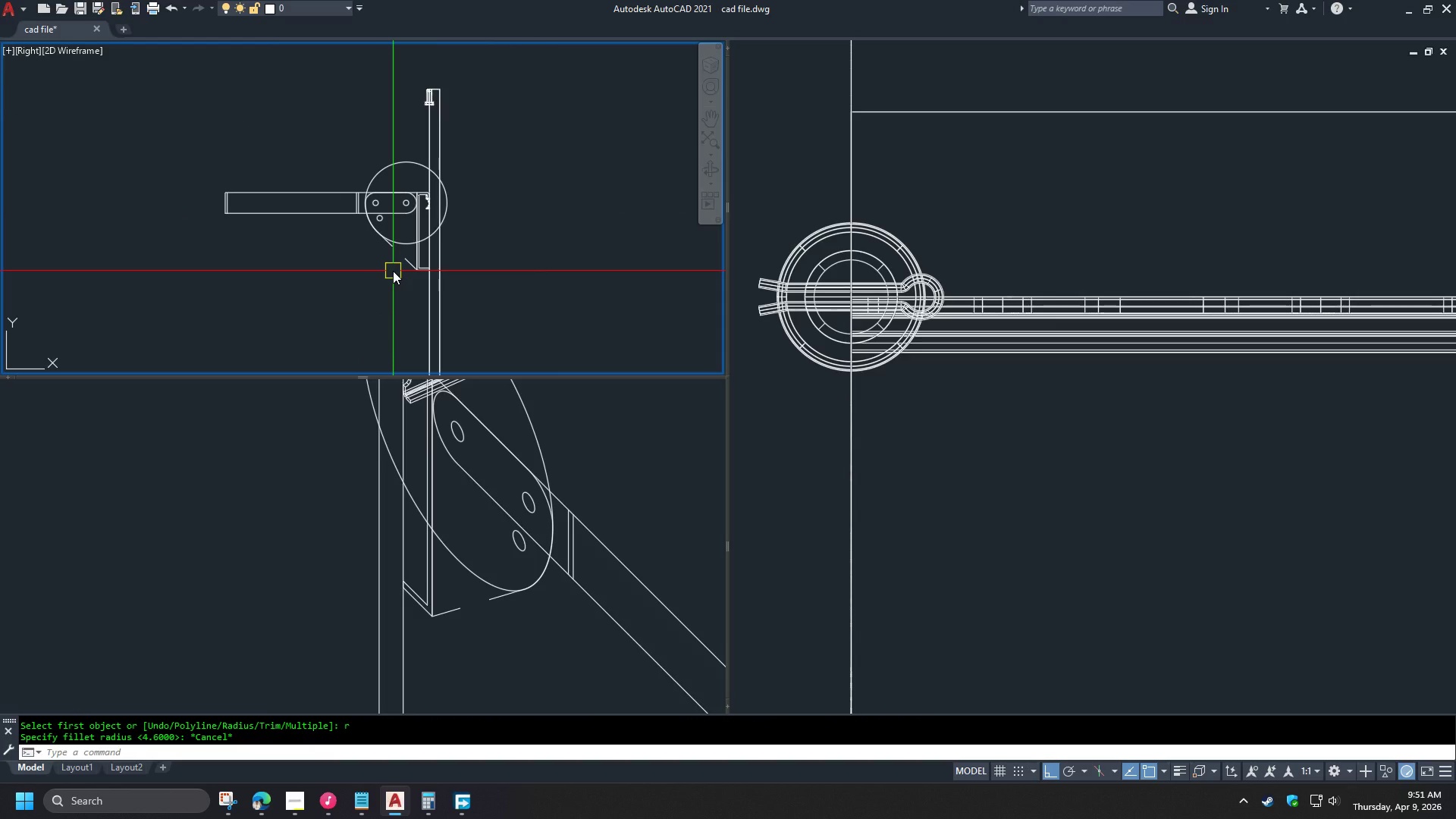 
scroll: coordinate [391, 258], scroll_direction: up, amount: 2.0
 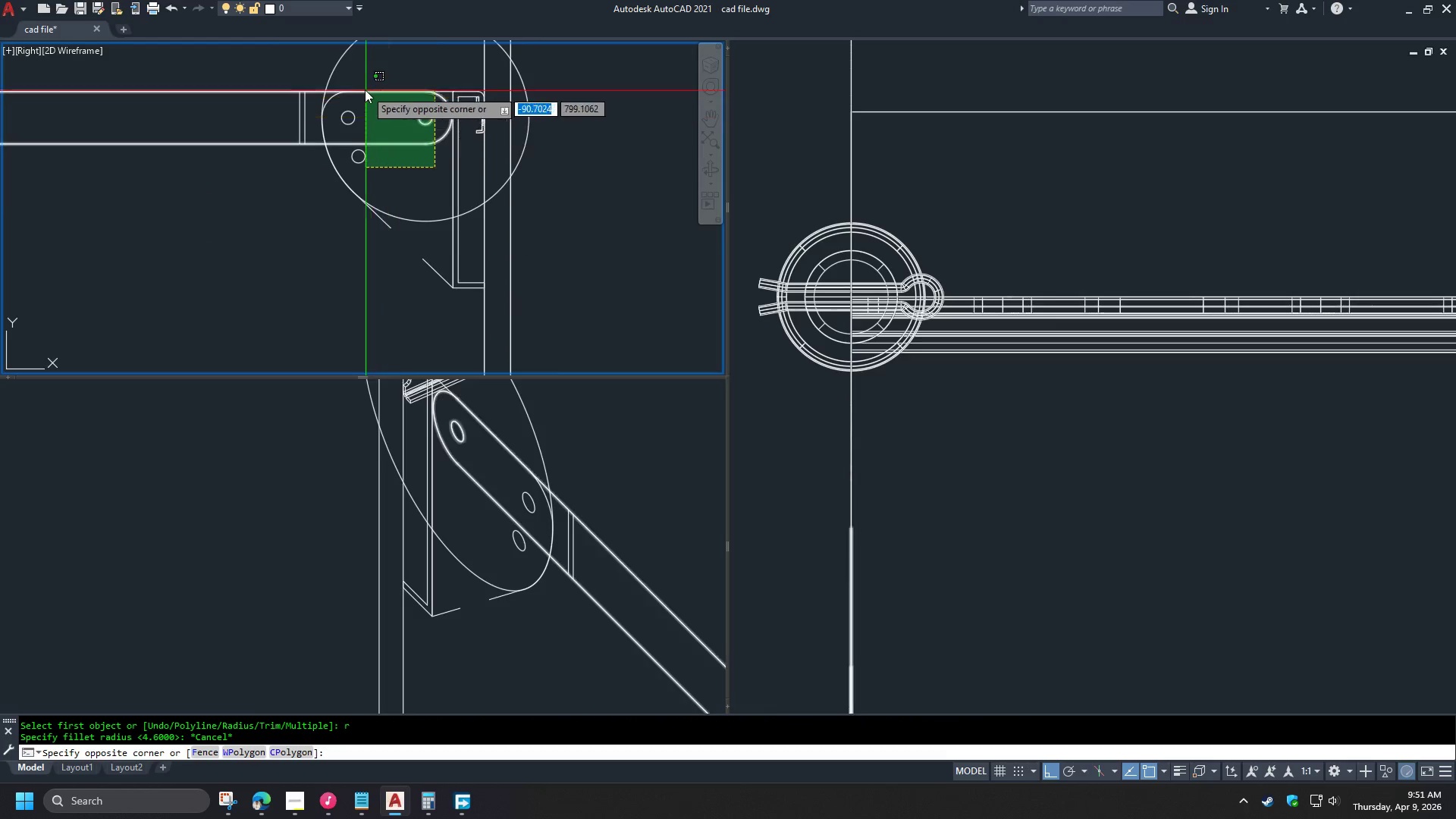 
left_click([348, 85])
 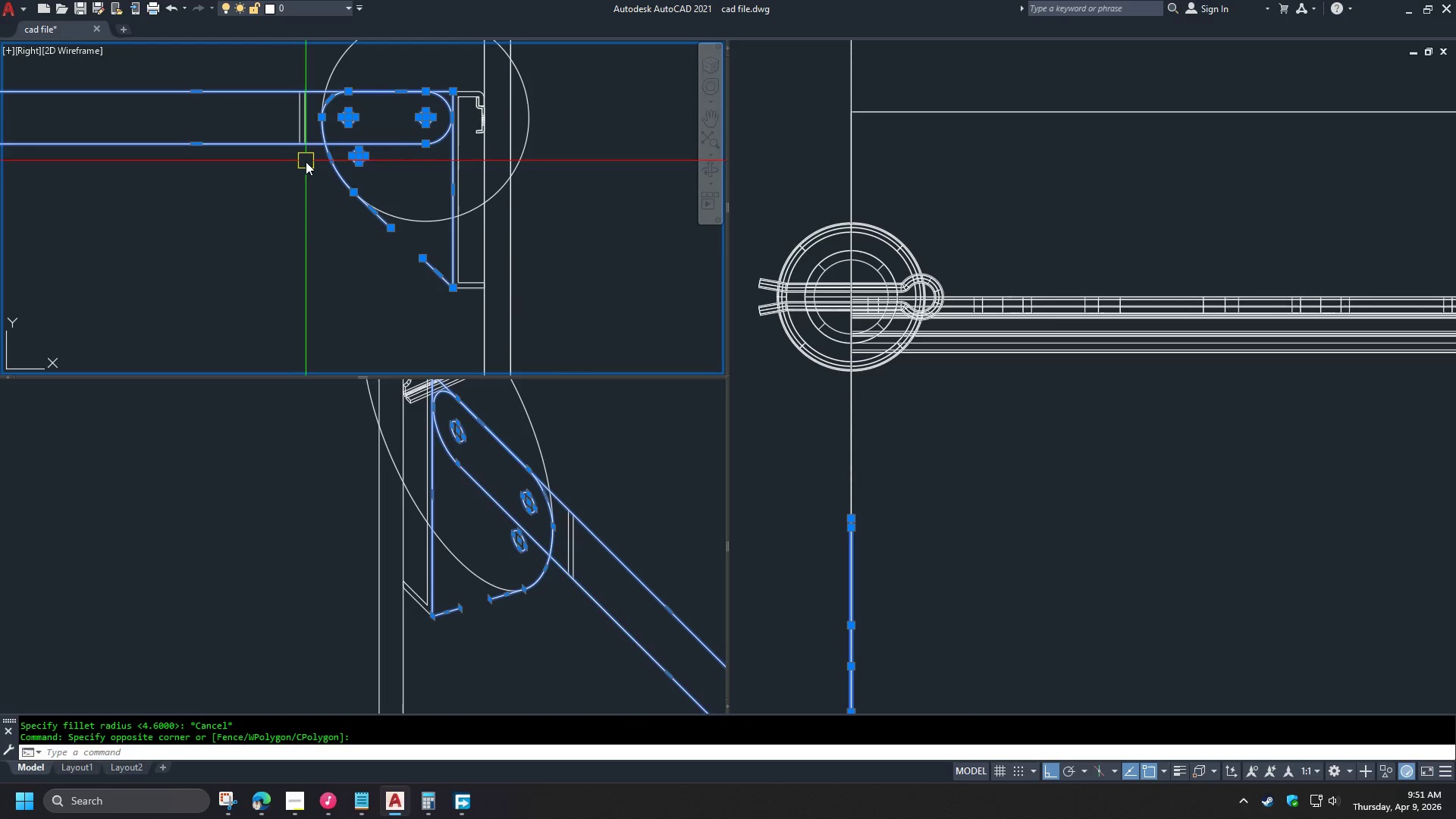 
left_click([312, 169])
 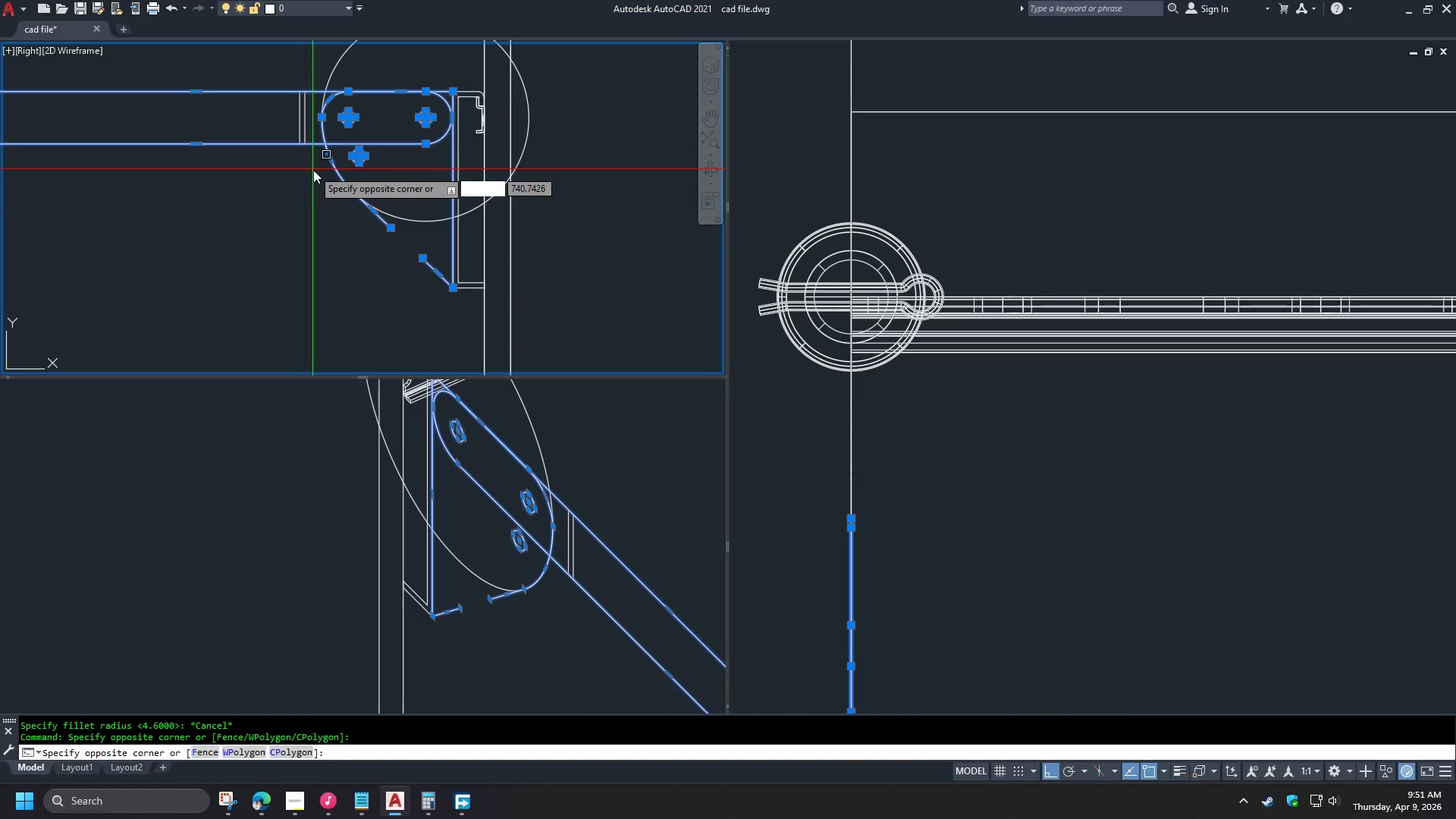 
left_click([176, 118])
 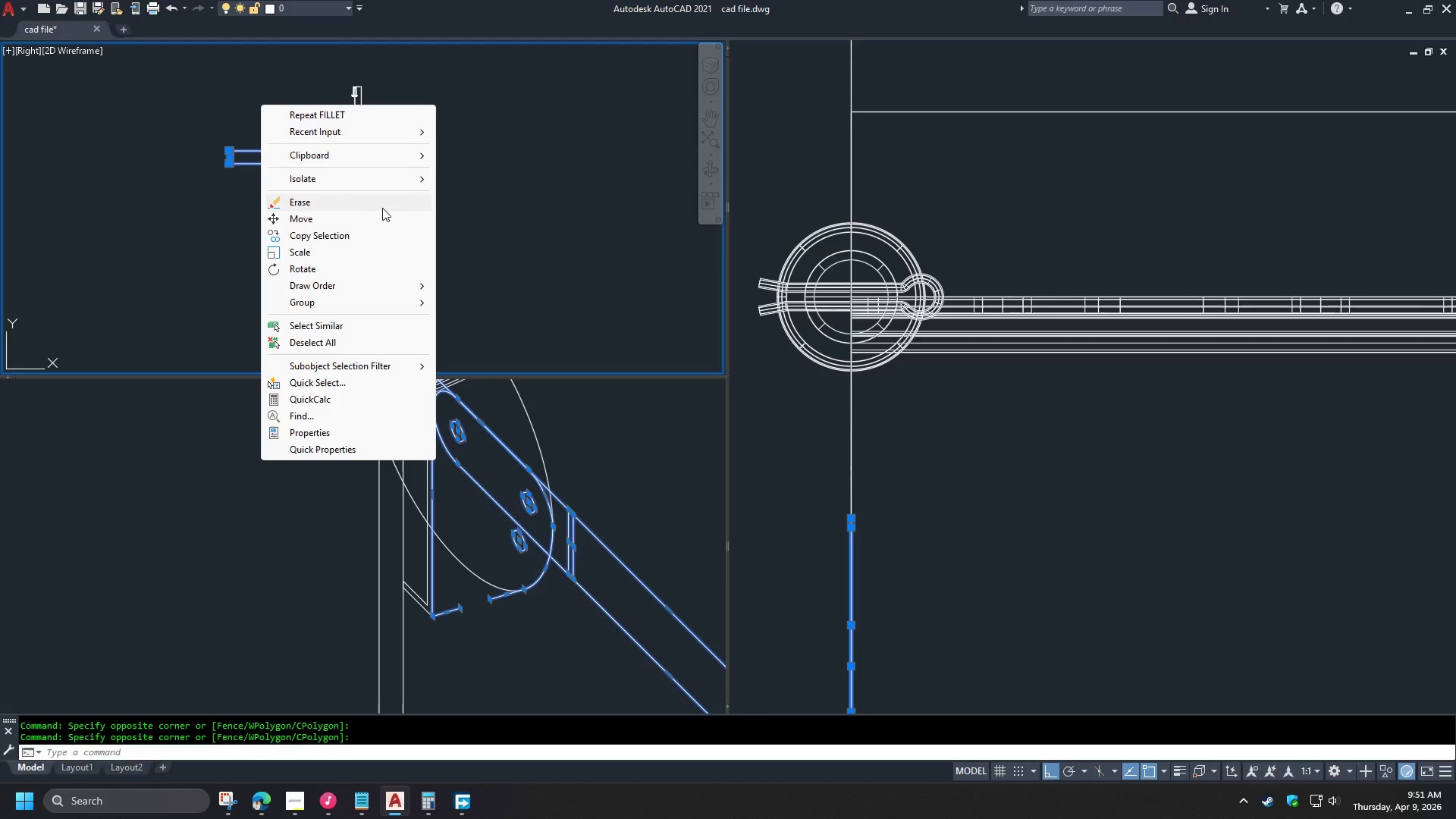 
scroll: coordinate [313, 170], scroll_direction: down, amount: 3.0
 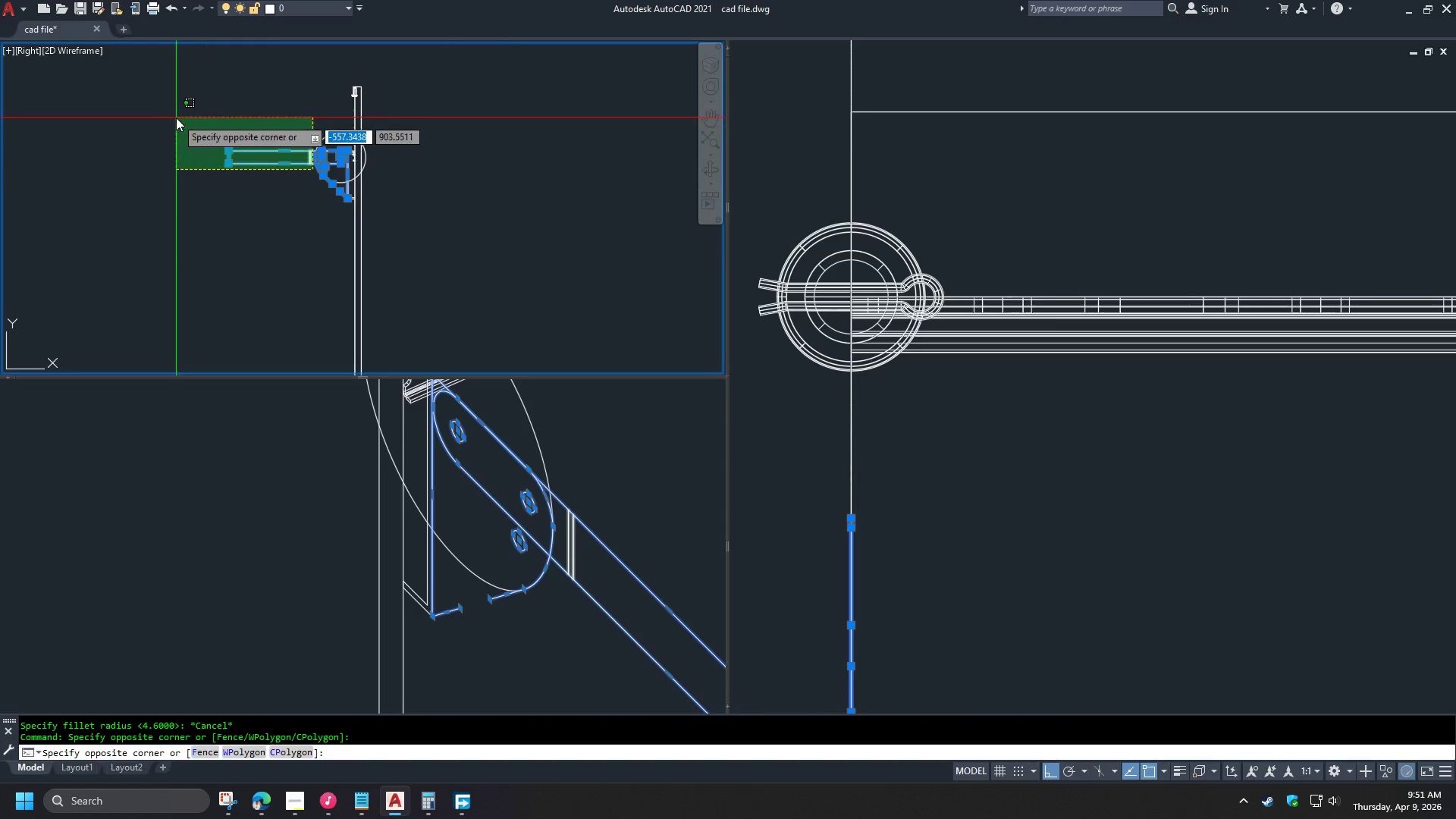 
left_click([365, 181])
 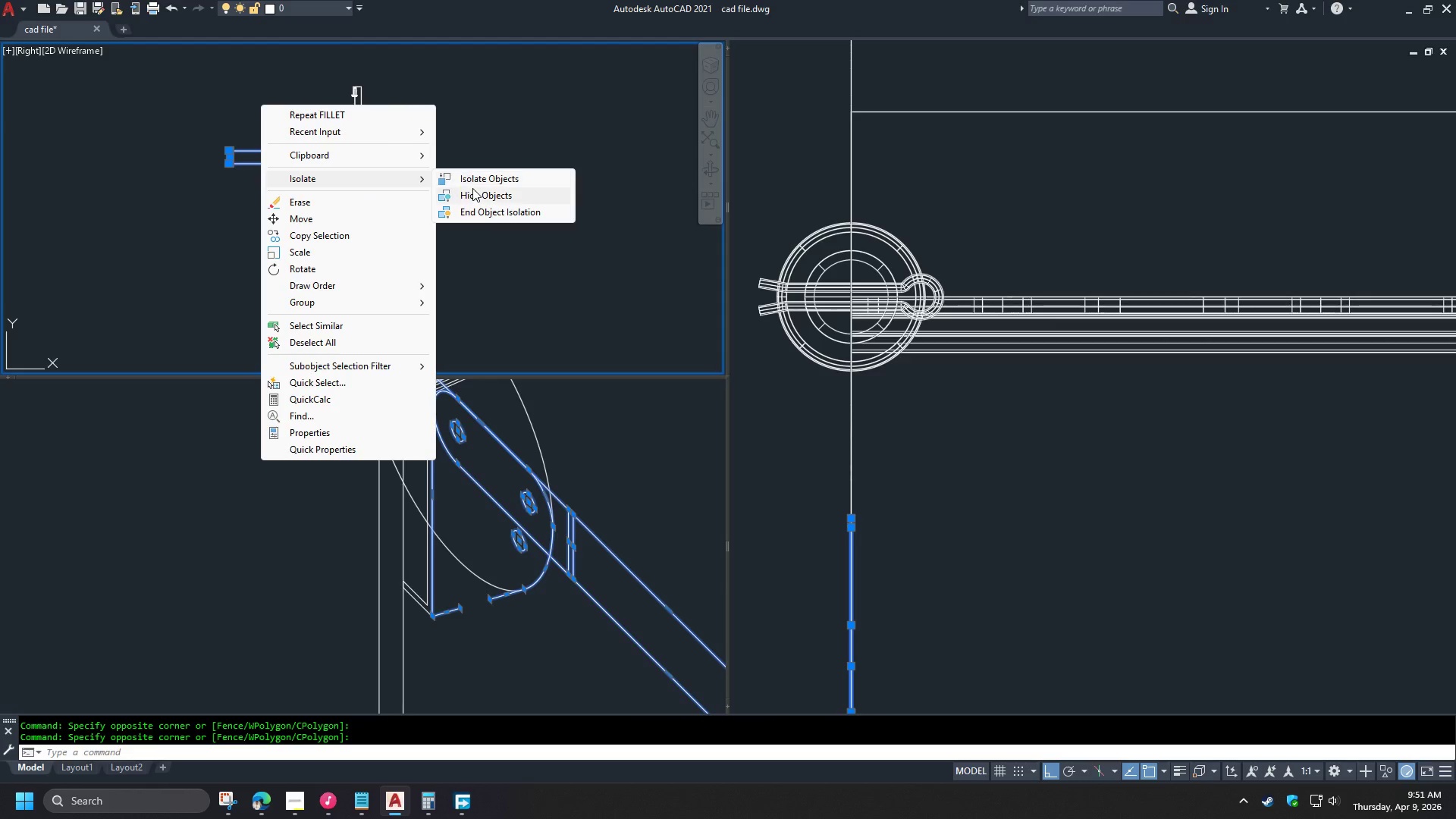 
left_click([473, 190])
 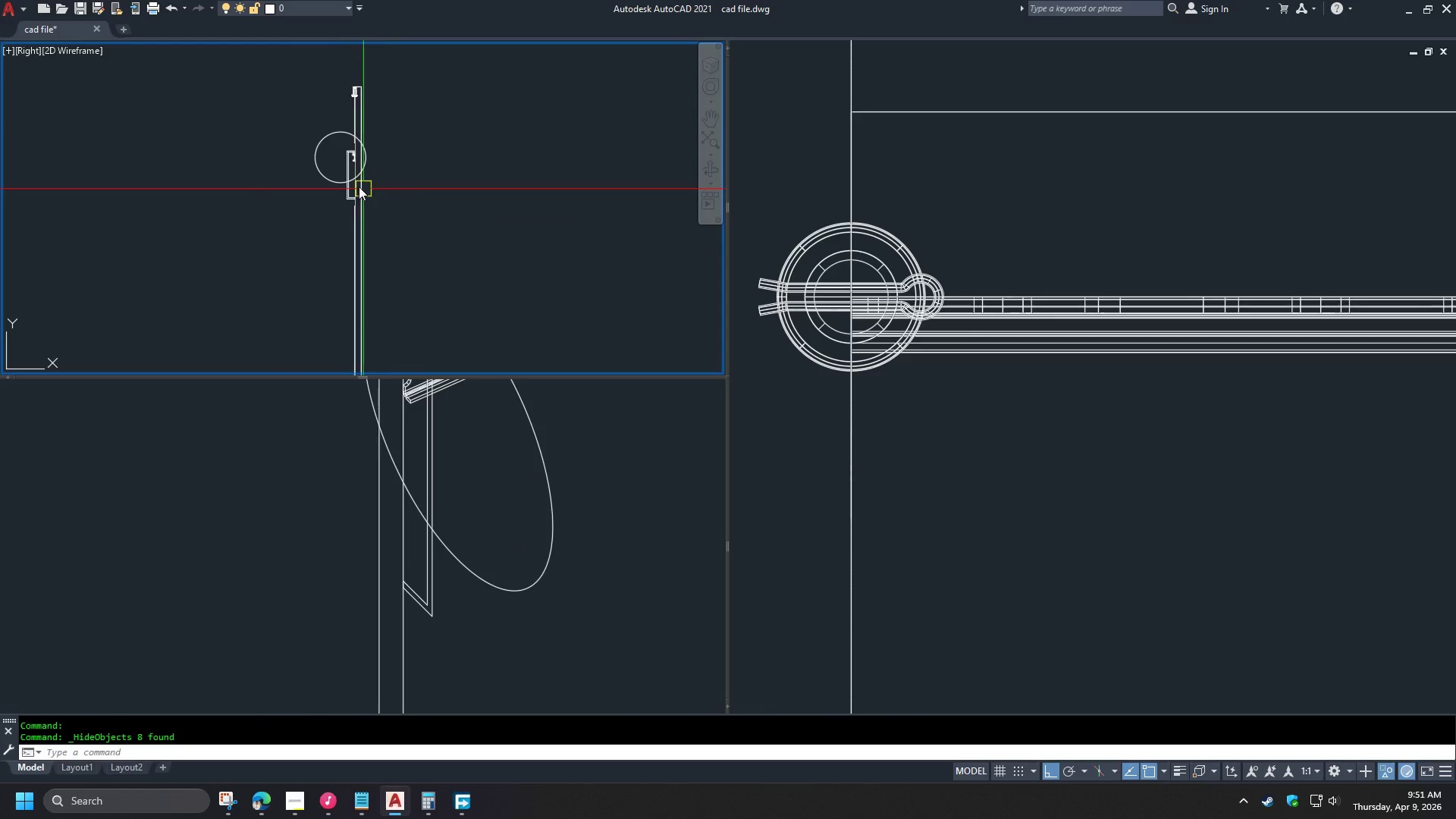 
scroll: coordinate [344, 133], scroll_direction: up, amount: 9.0
 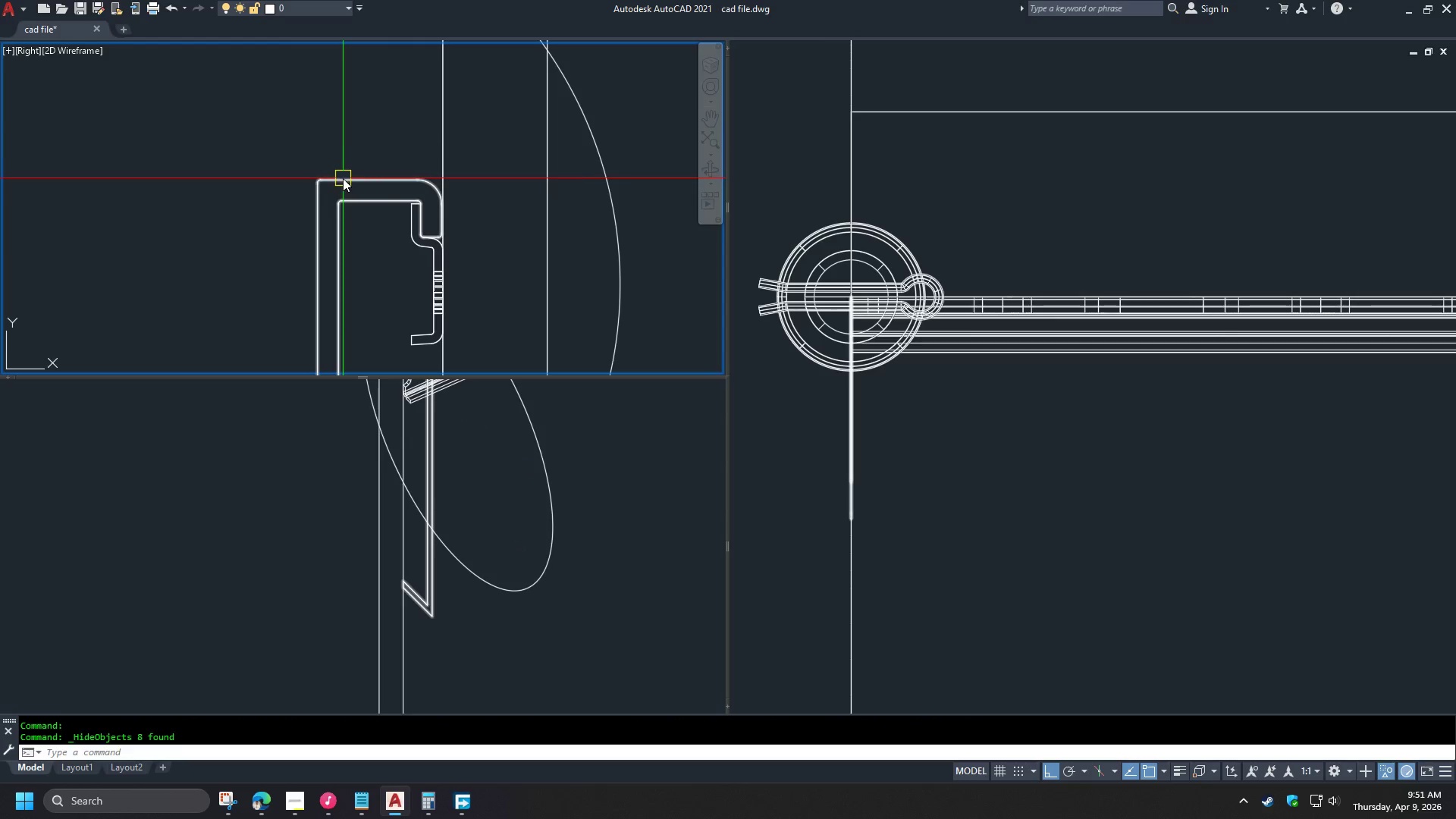 
key(F)
 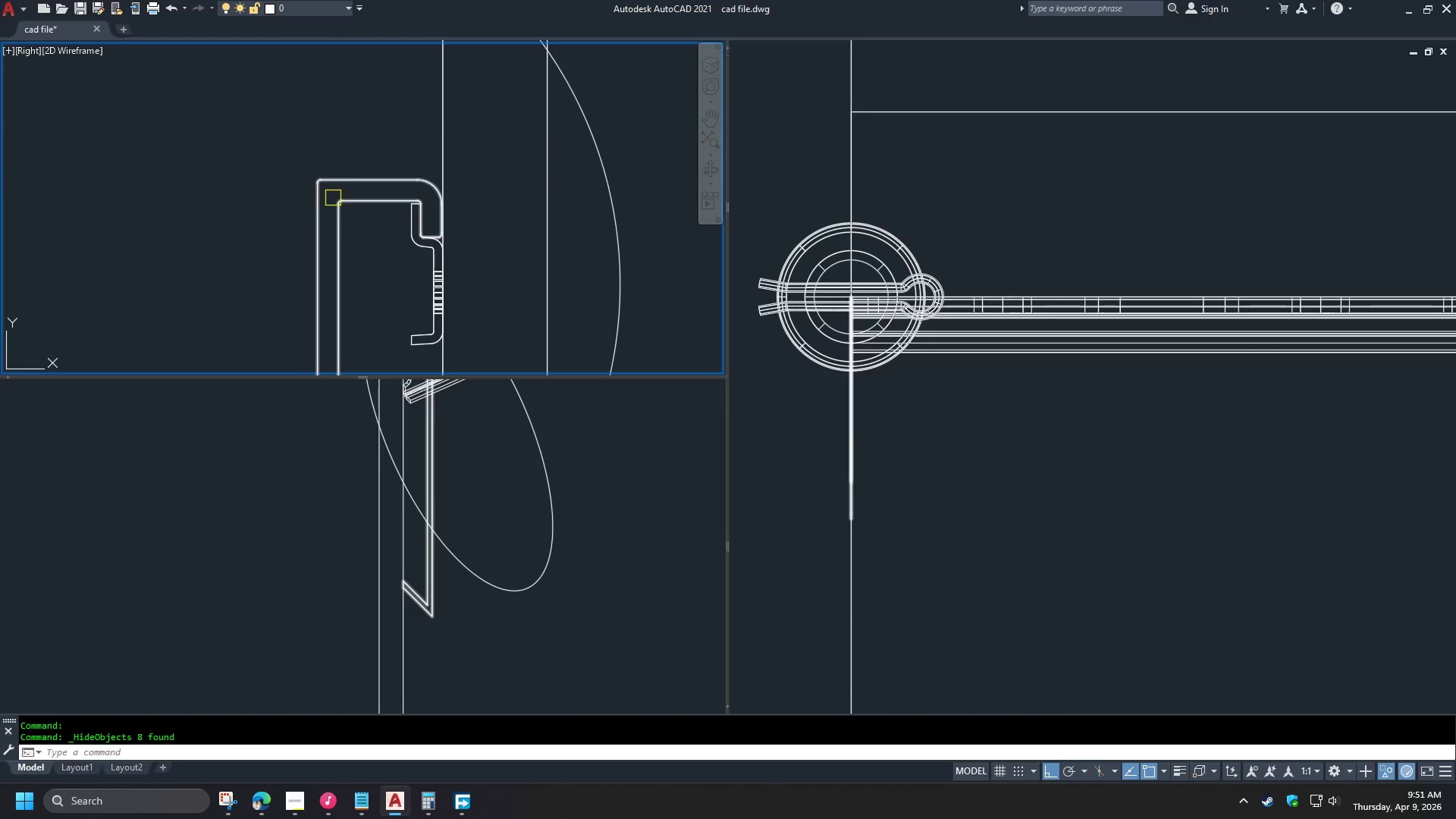 
key(Space)
 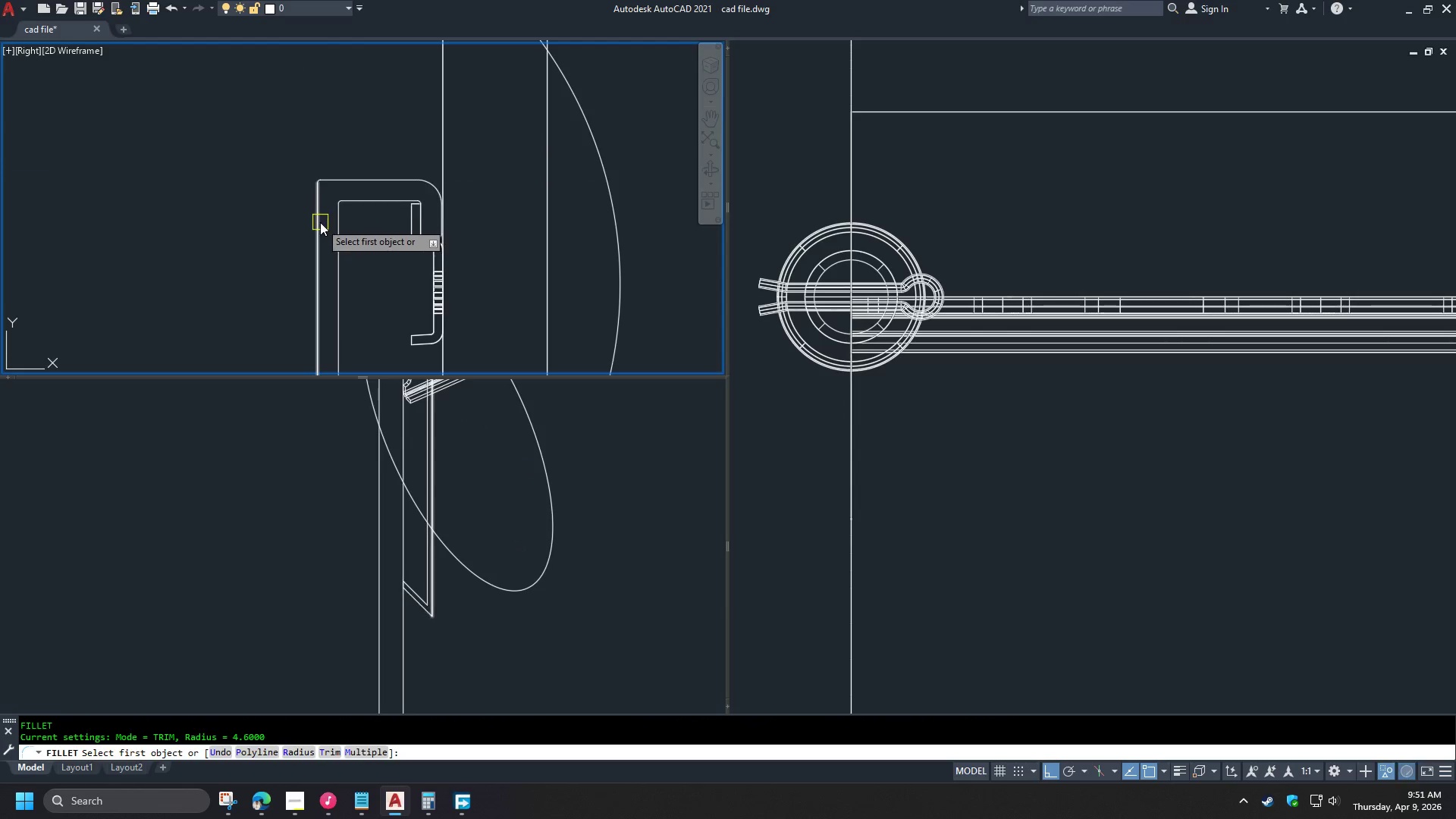 
left_click([320, 223])
 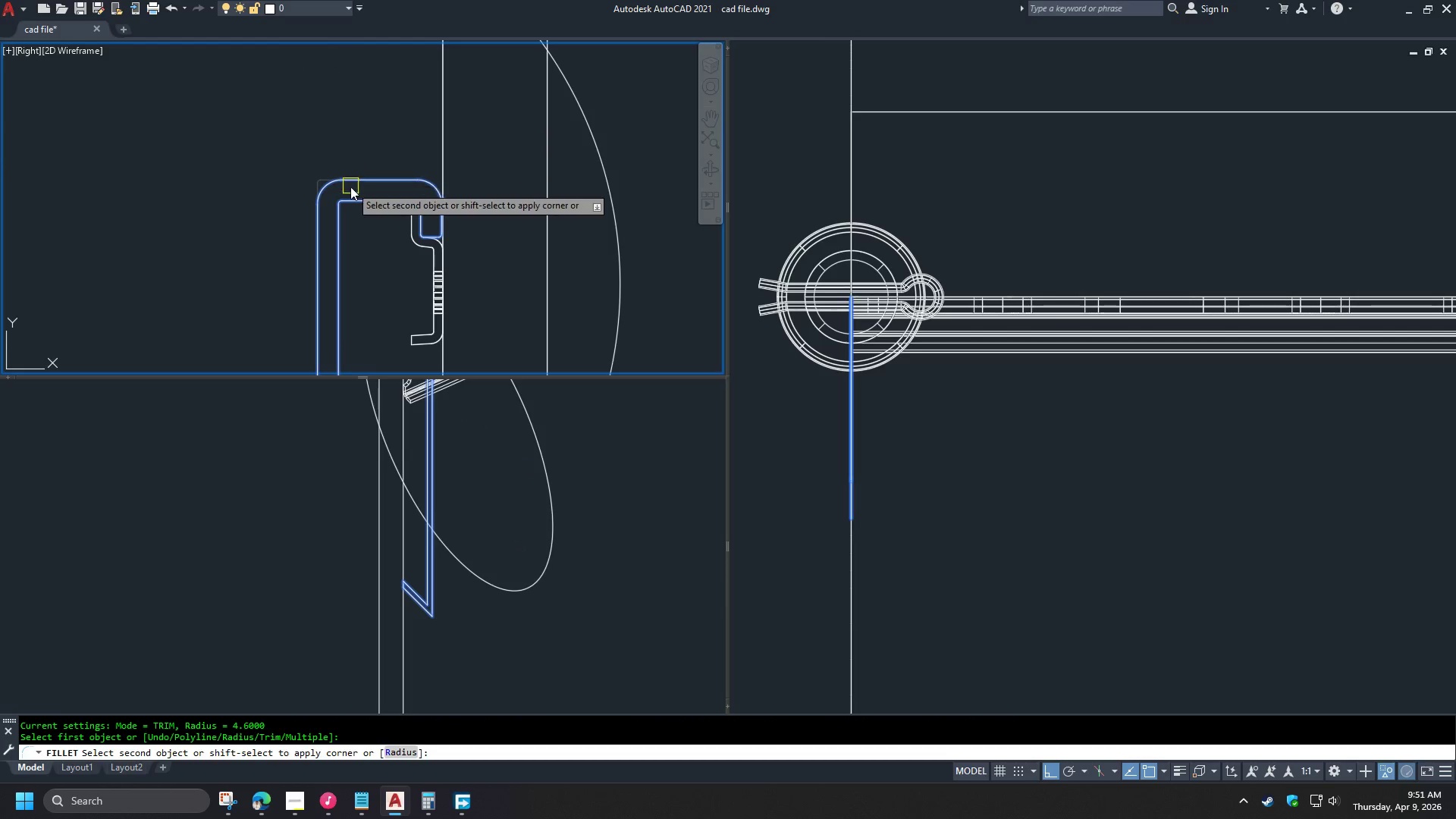 
left_click([354, 177])
 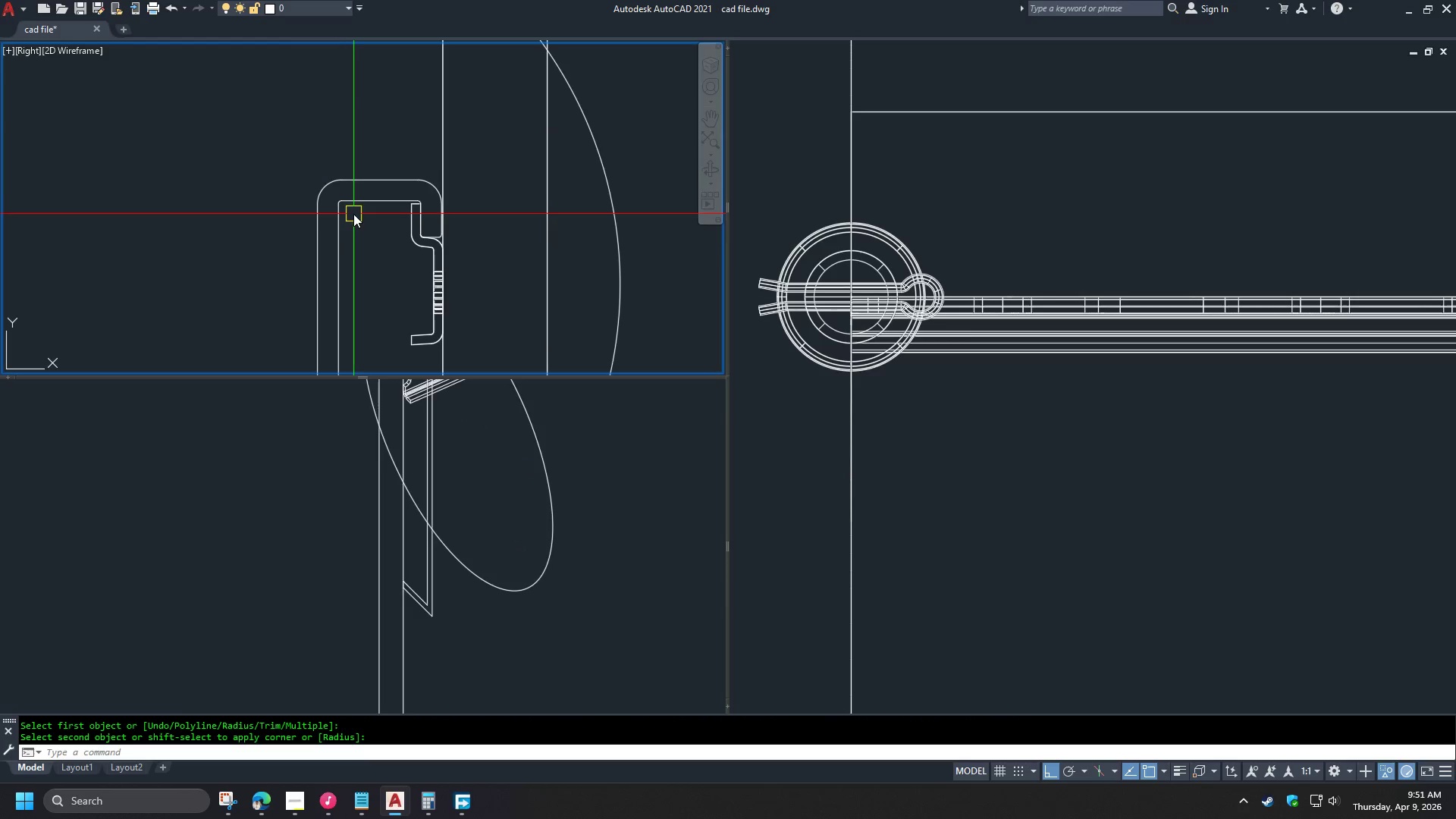 
scroll: coordinate [347, 101], scroll_direction: down, amount: 3.0
 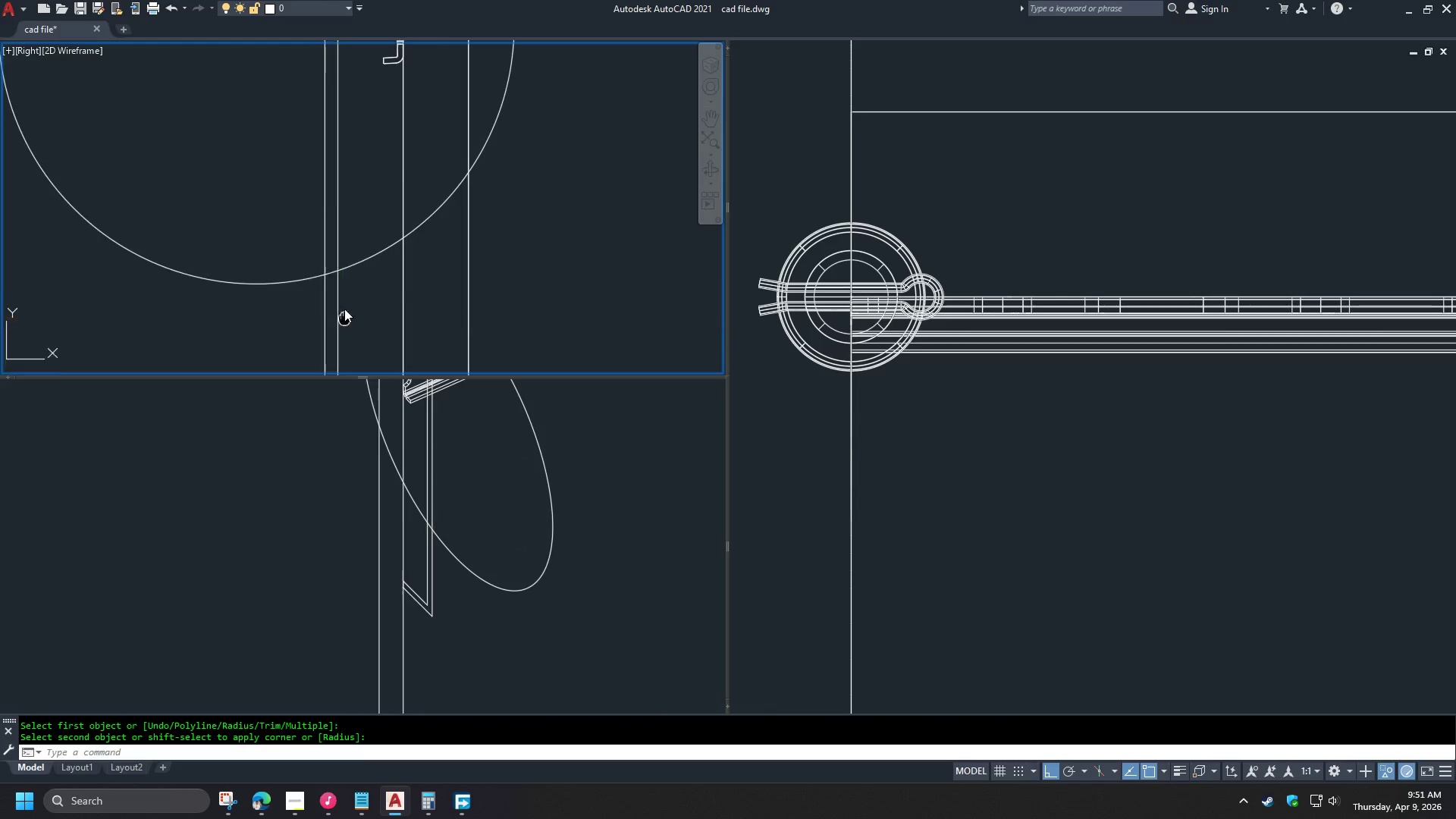 
key(F)
 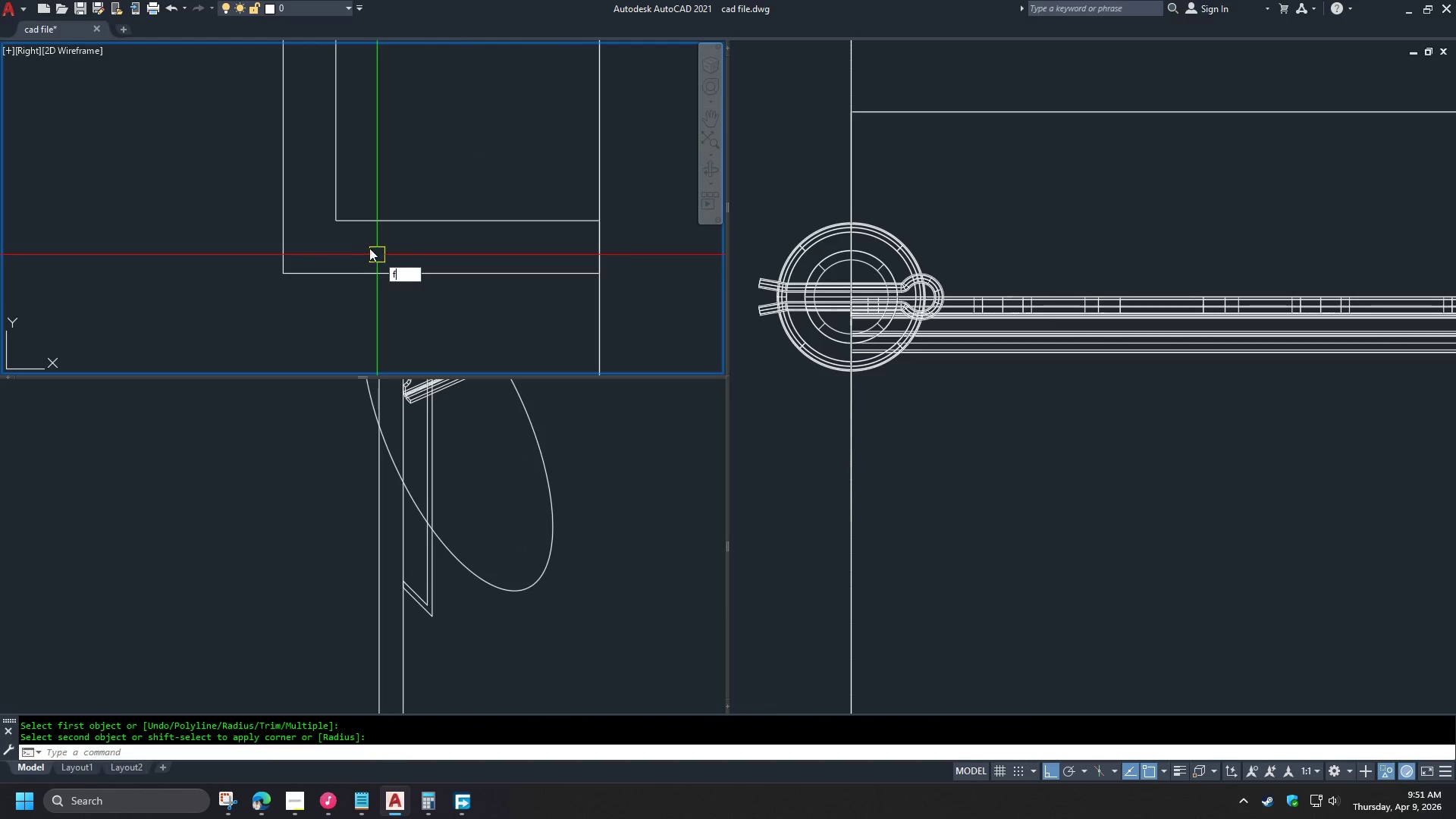 
scroll: coordinate [334, 293], scroll_direction: up, amount: 3.0
 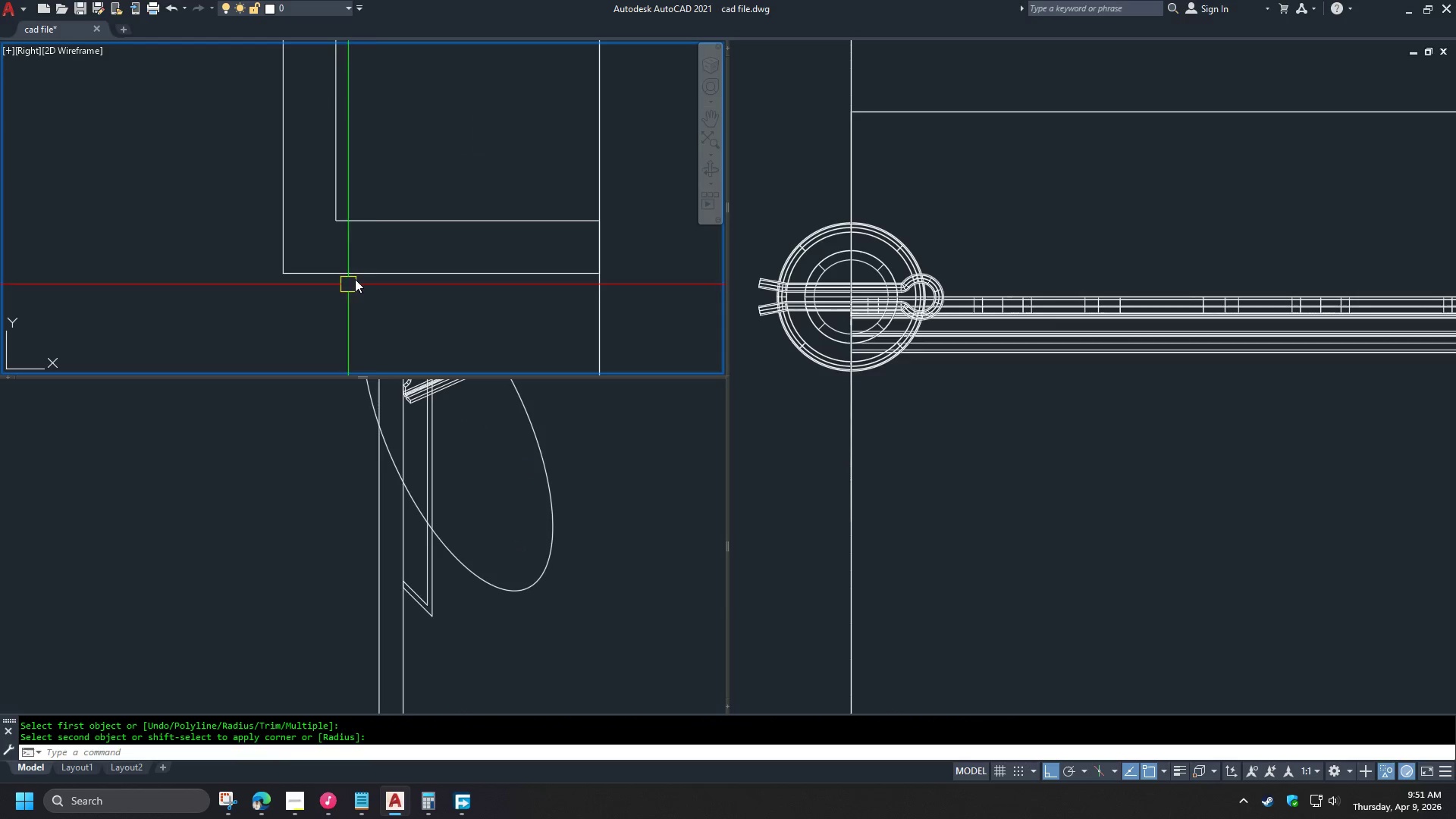 
key(Space)
 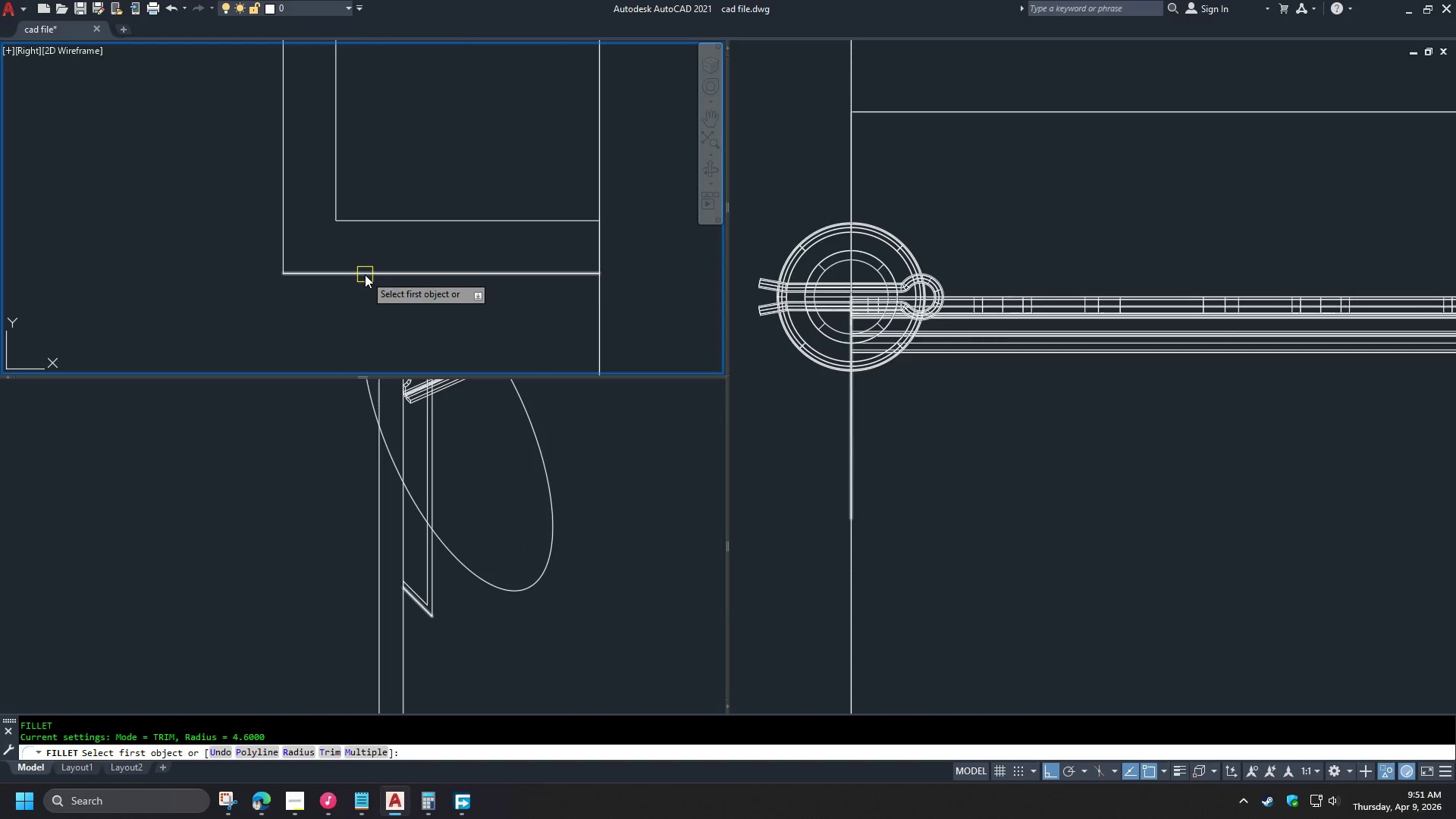 
left_click([365, 275])
 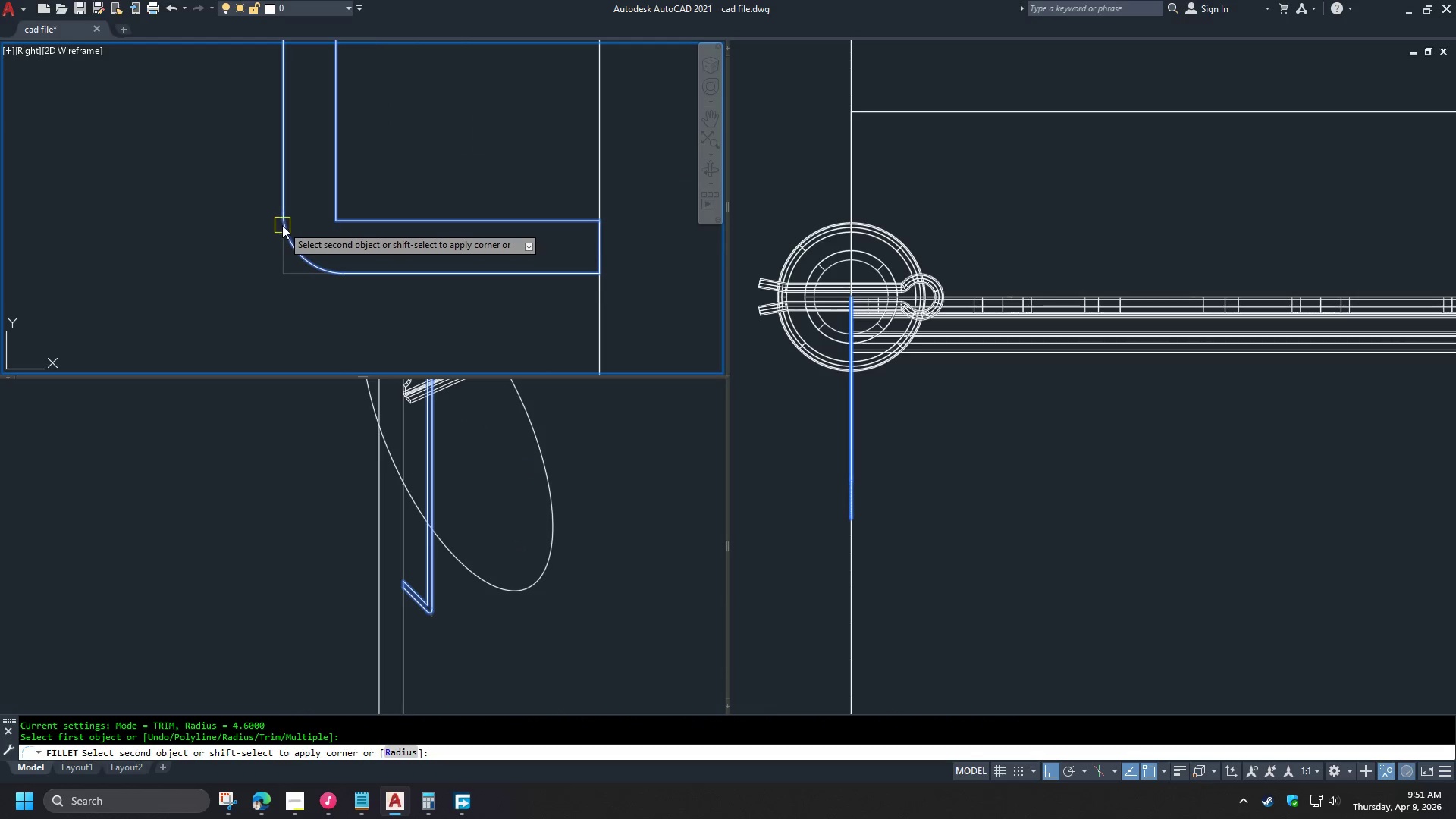 
left_click([285, 226])
 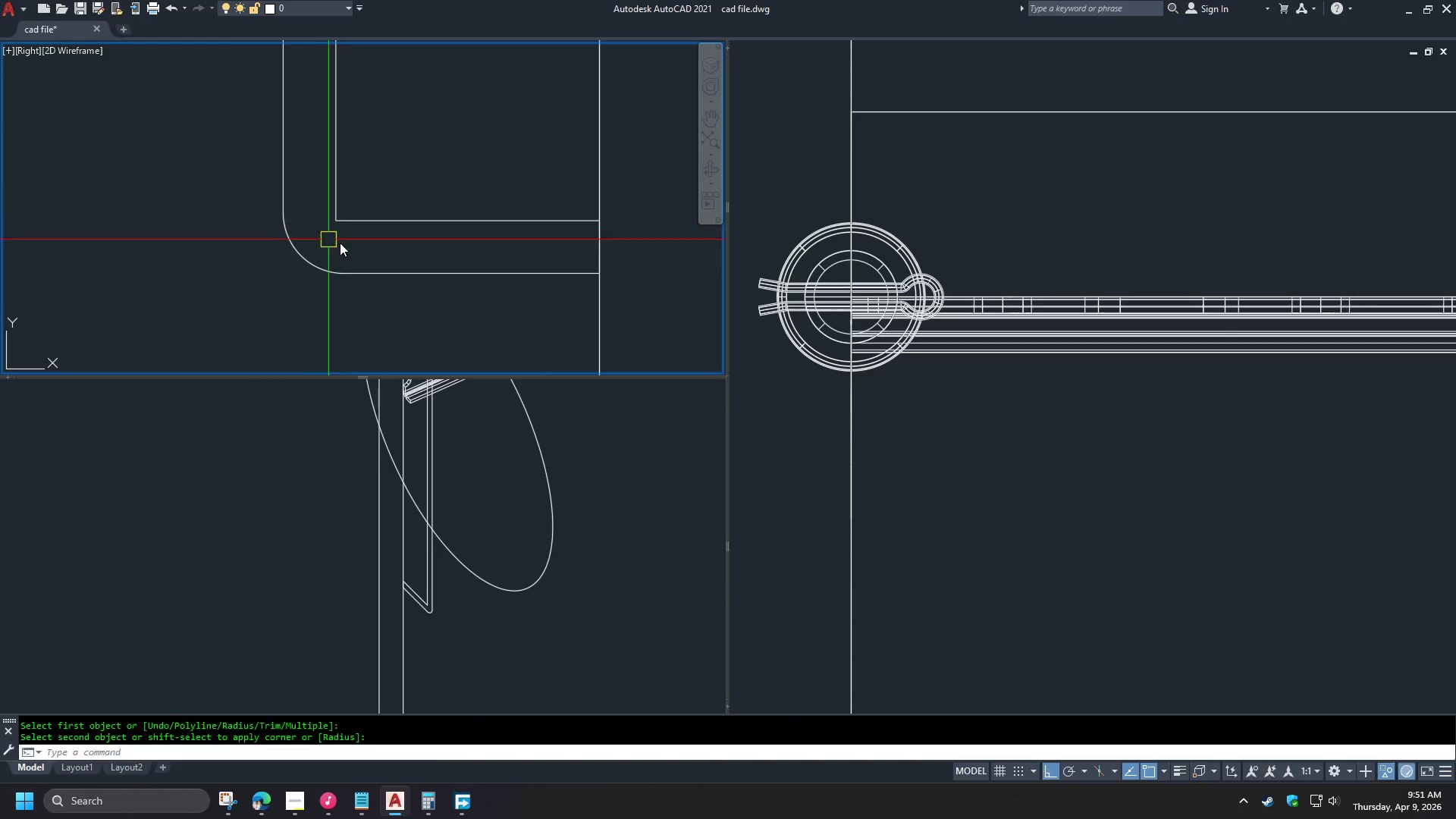 
type(f r cen )
 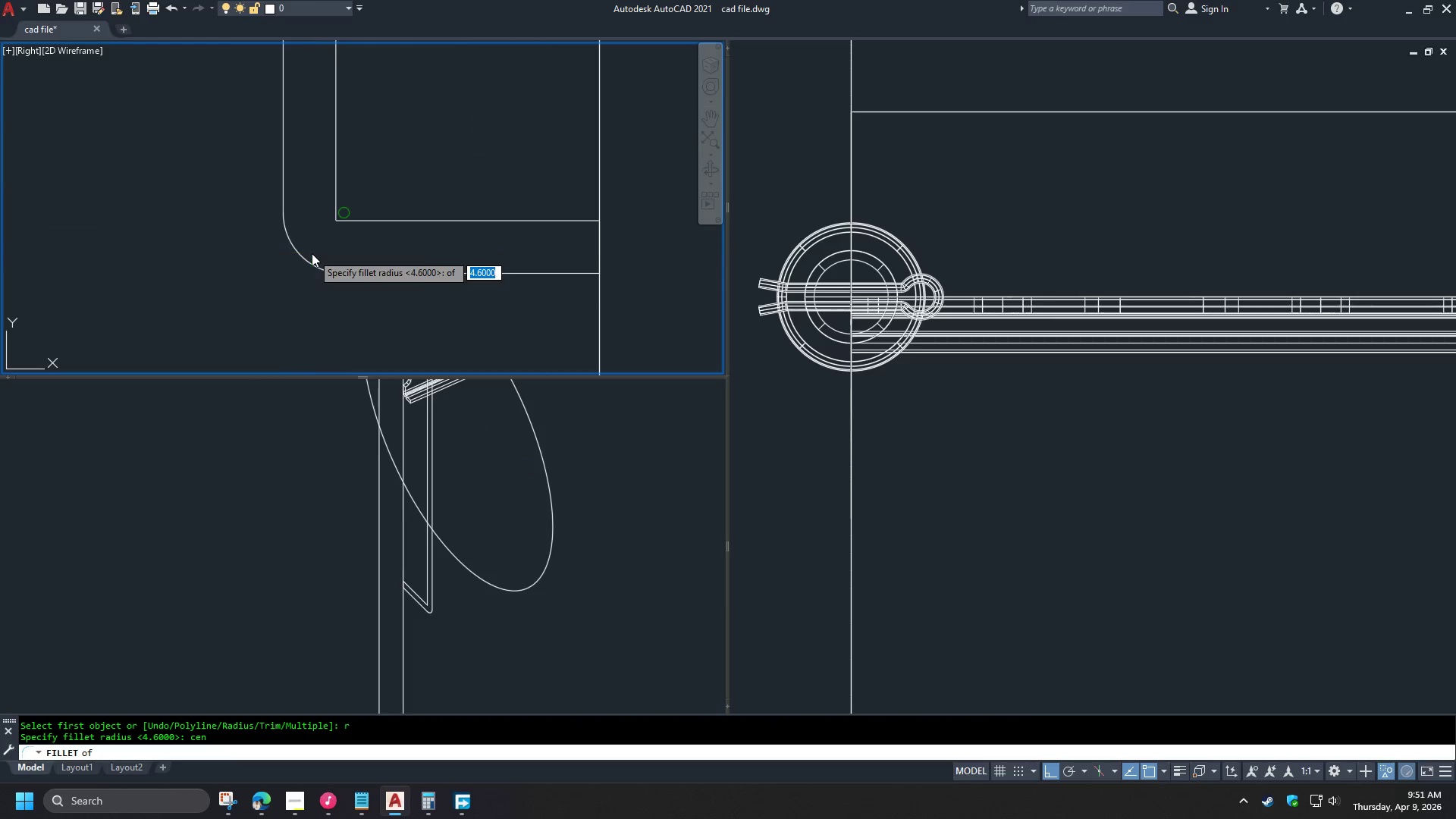 
left_click([312, 253])
 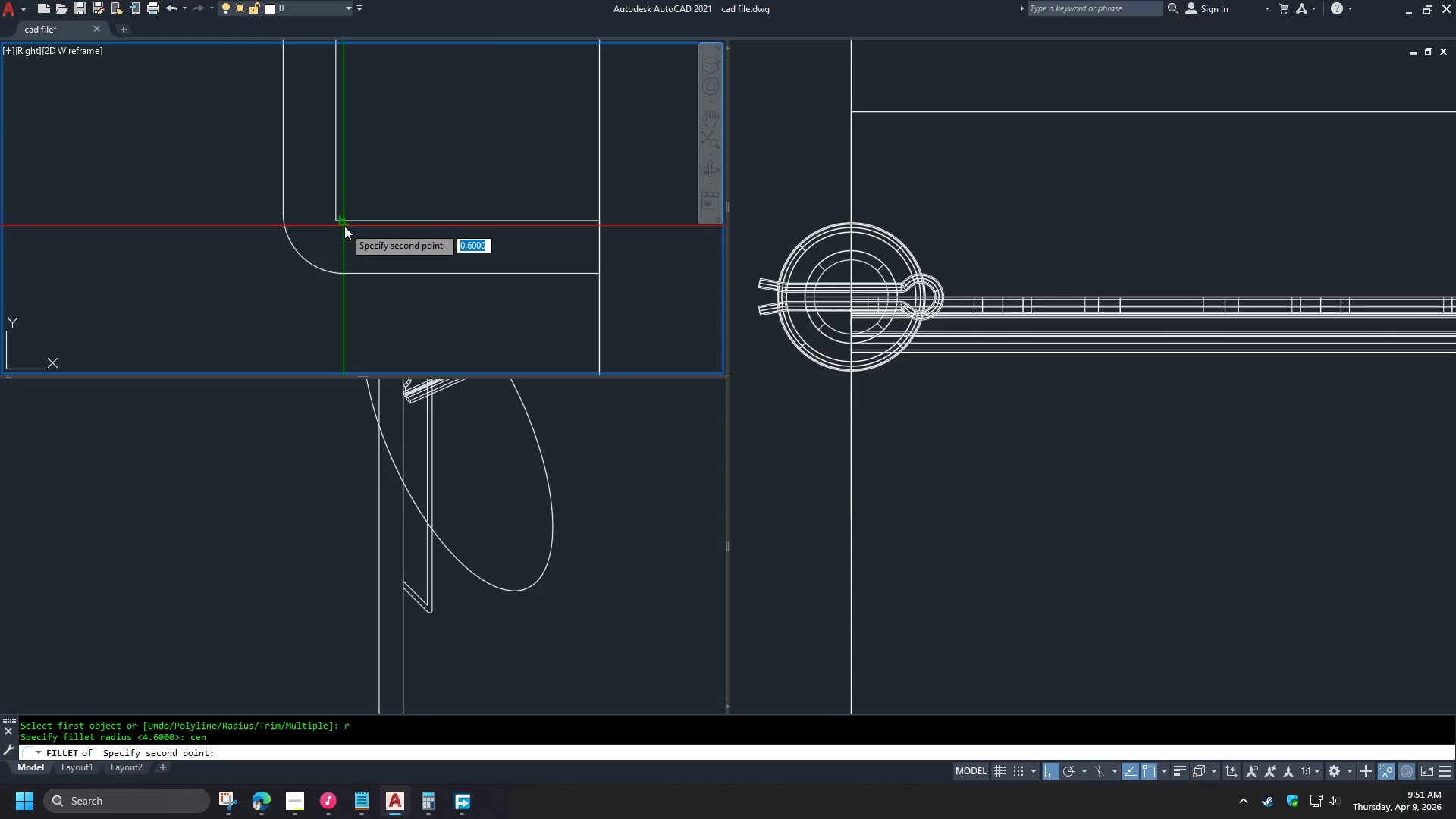 
left_click([347, 224])
 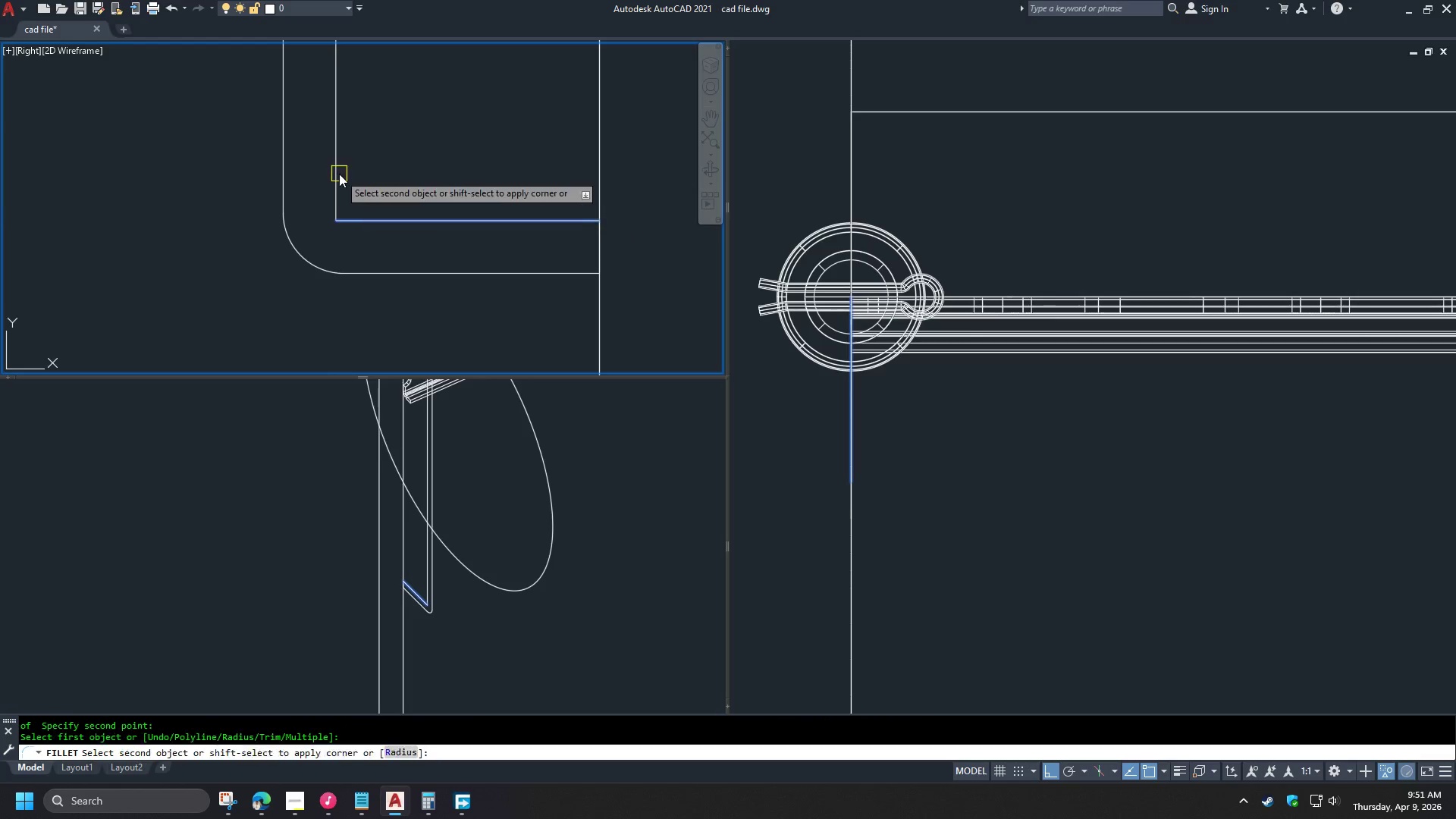 
triple_click([338, 173])
 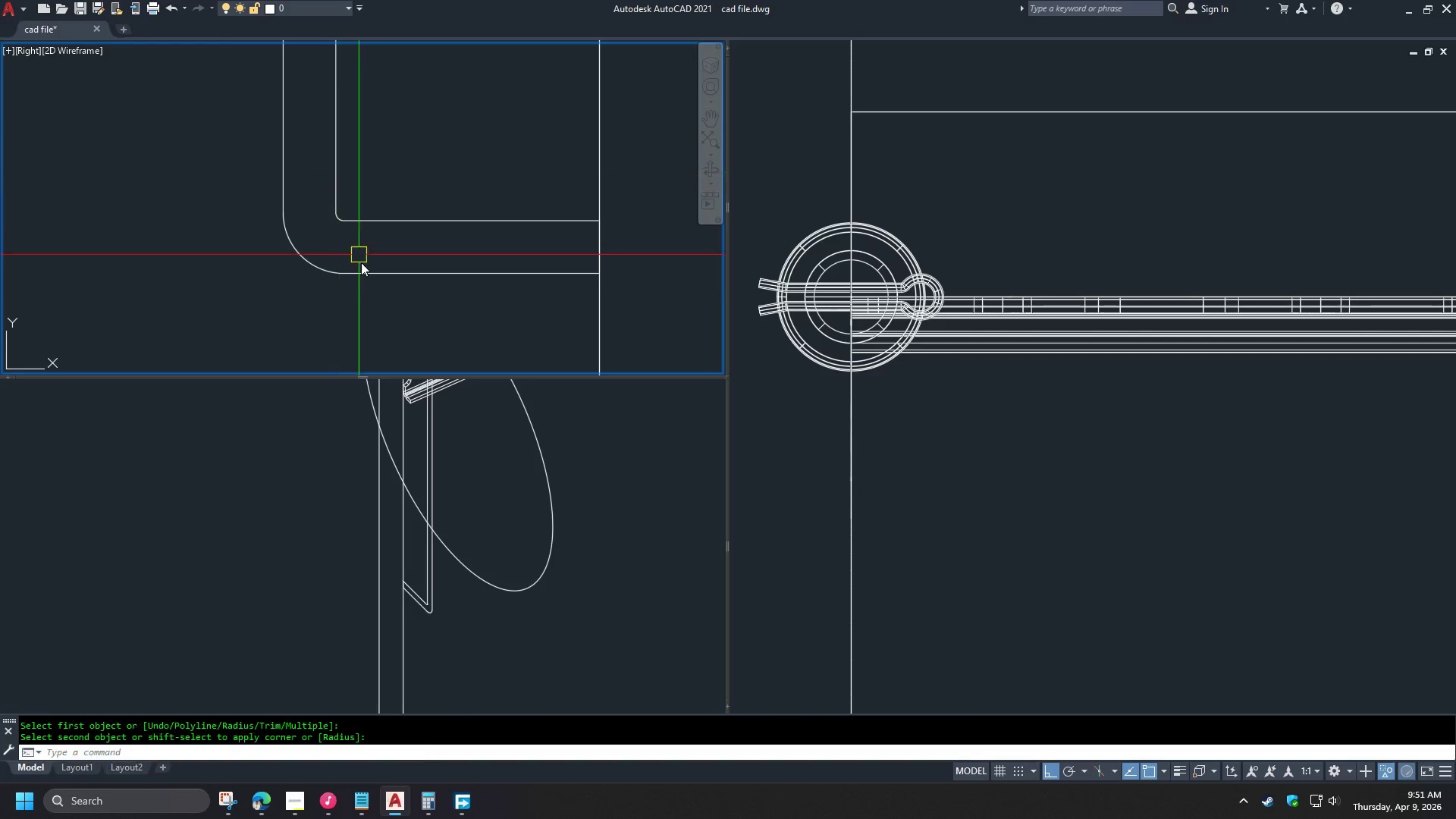 
scroll: coordinate [407, 270], scroll_direction: down, amount: 8.0
 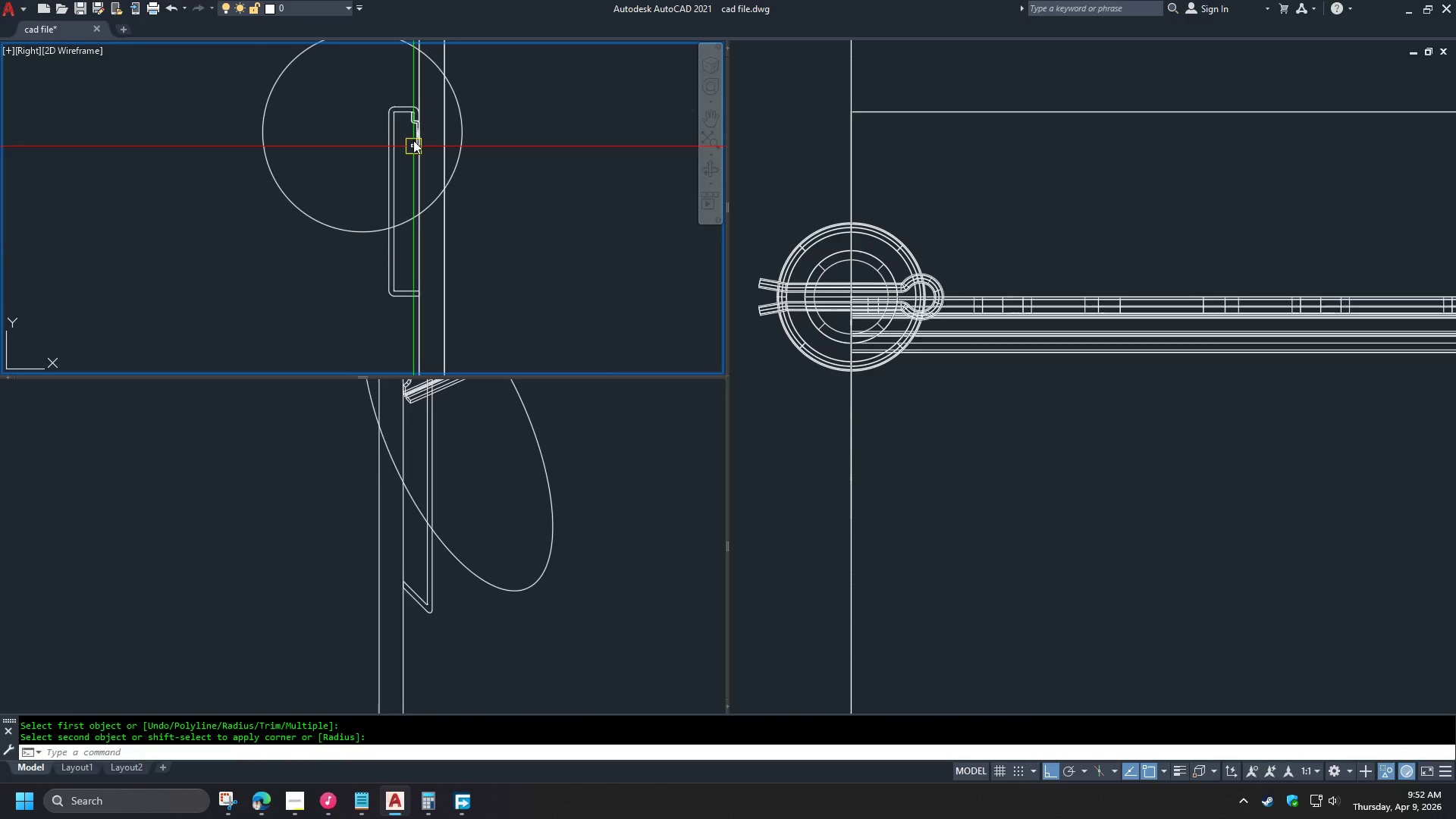 
scroll: coordinate [356, 181], scroll_direction: up, amount: 9.0
 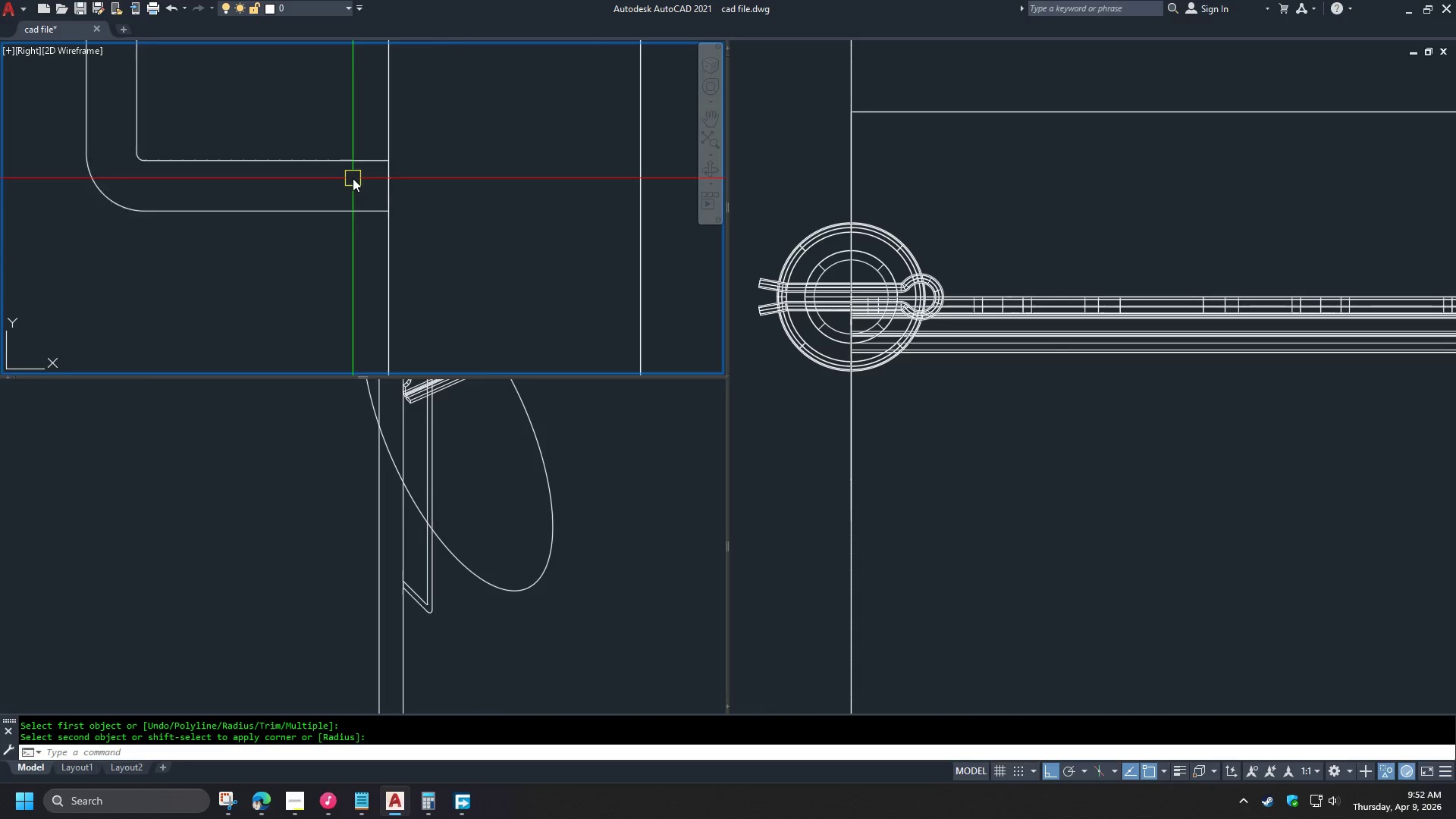 
key(F)
 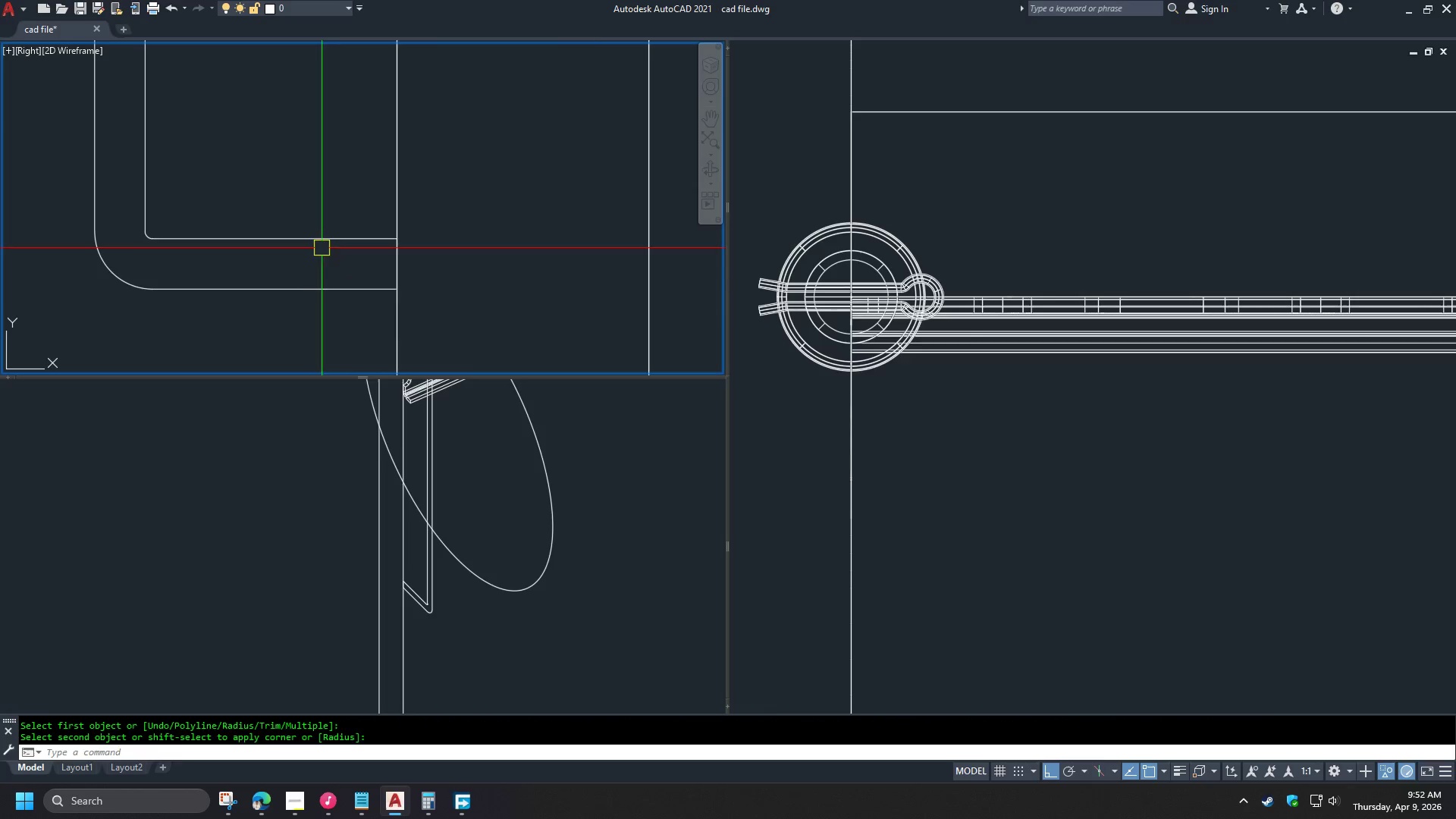 
key(Space)
 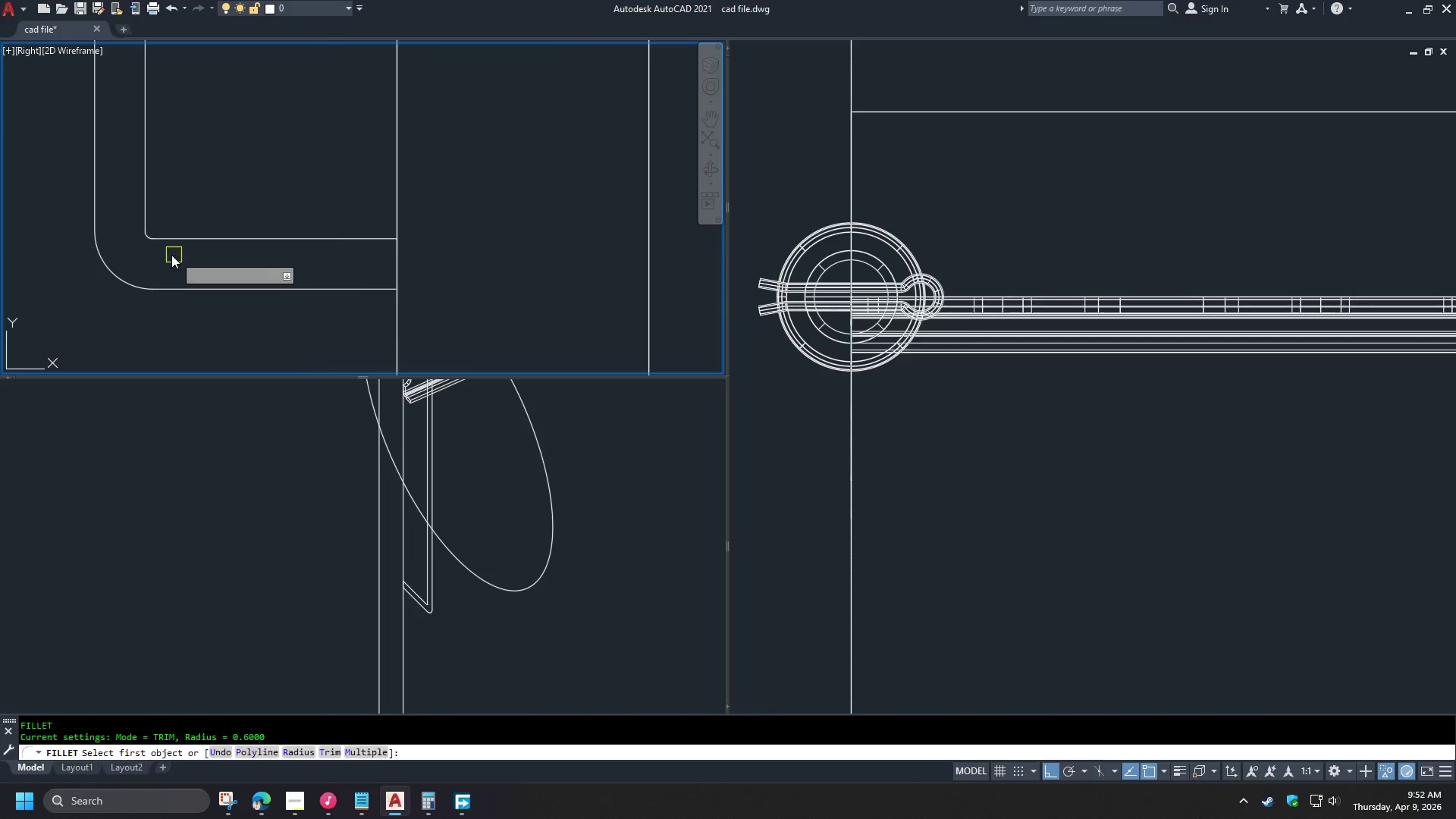 
key(R)
 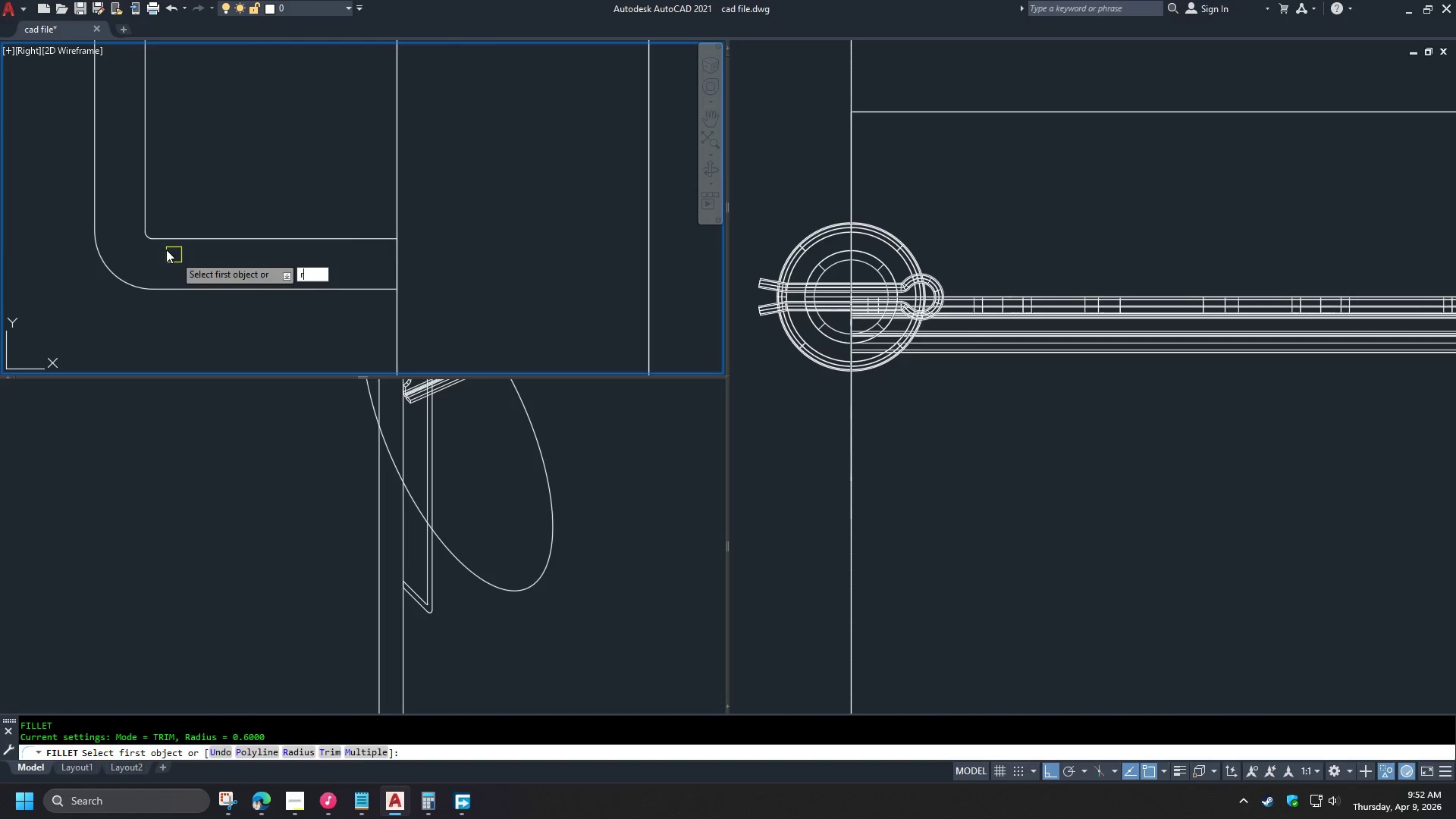 
key(Space)
 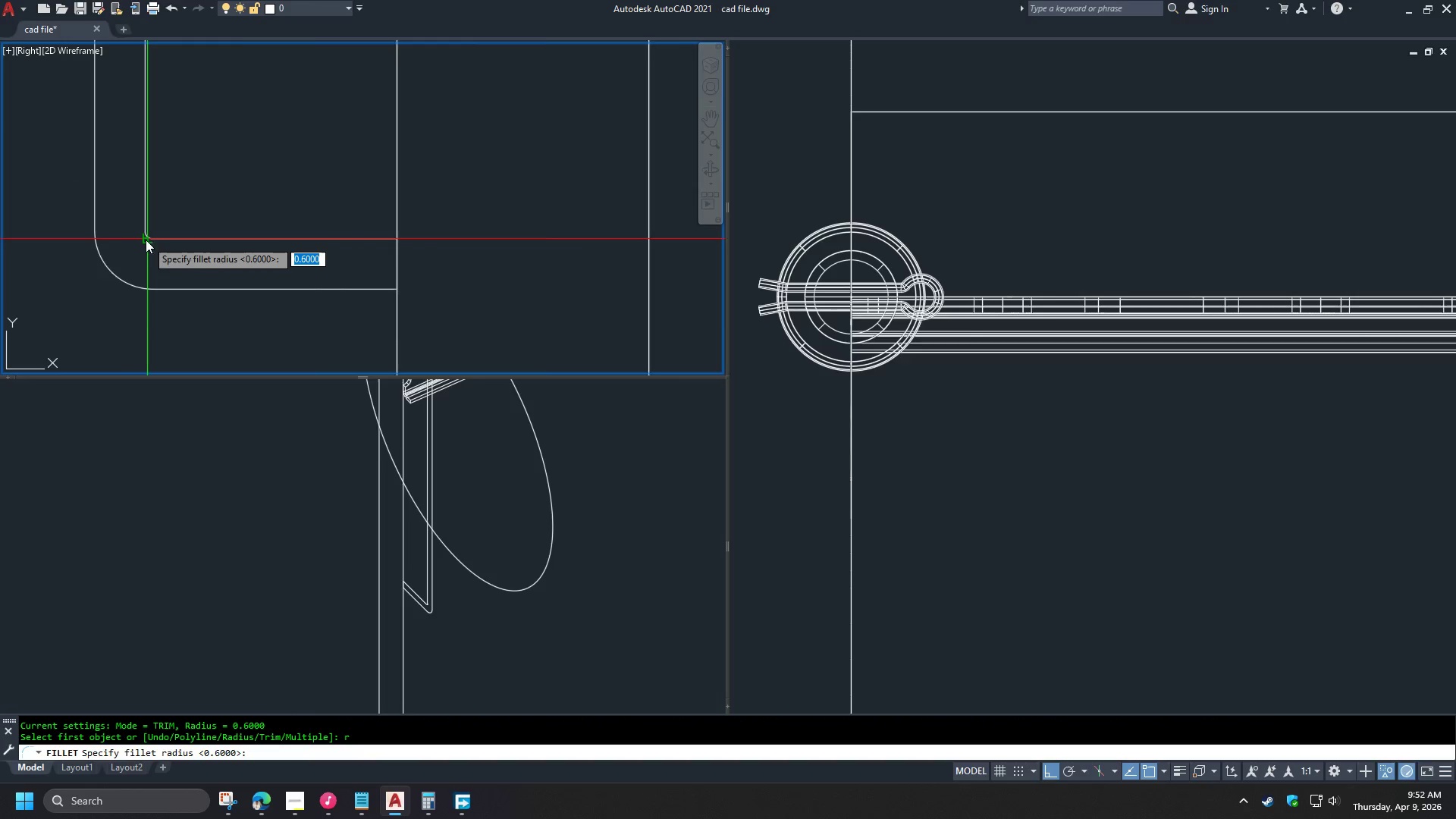 
scroll: coordinate [144, 237], scroll_direction: up, amount: 2.0
 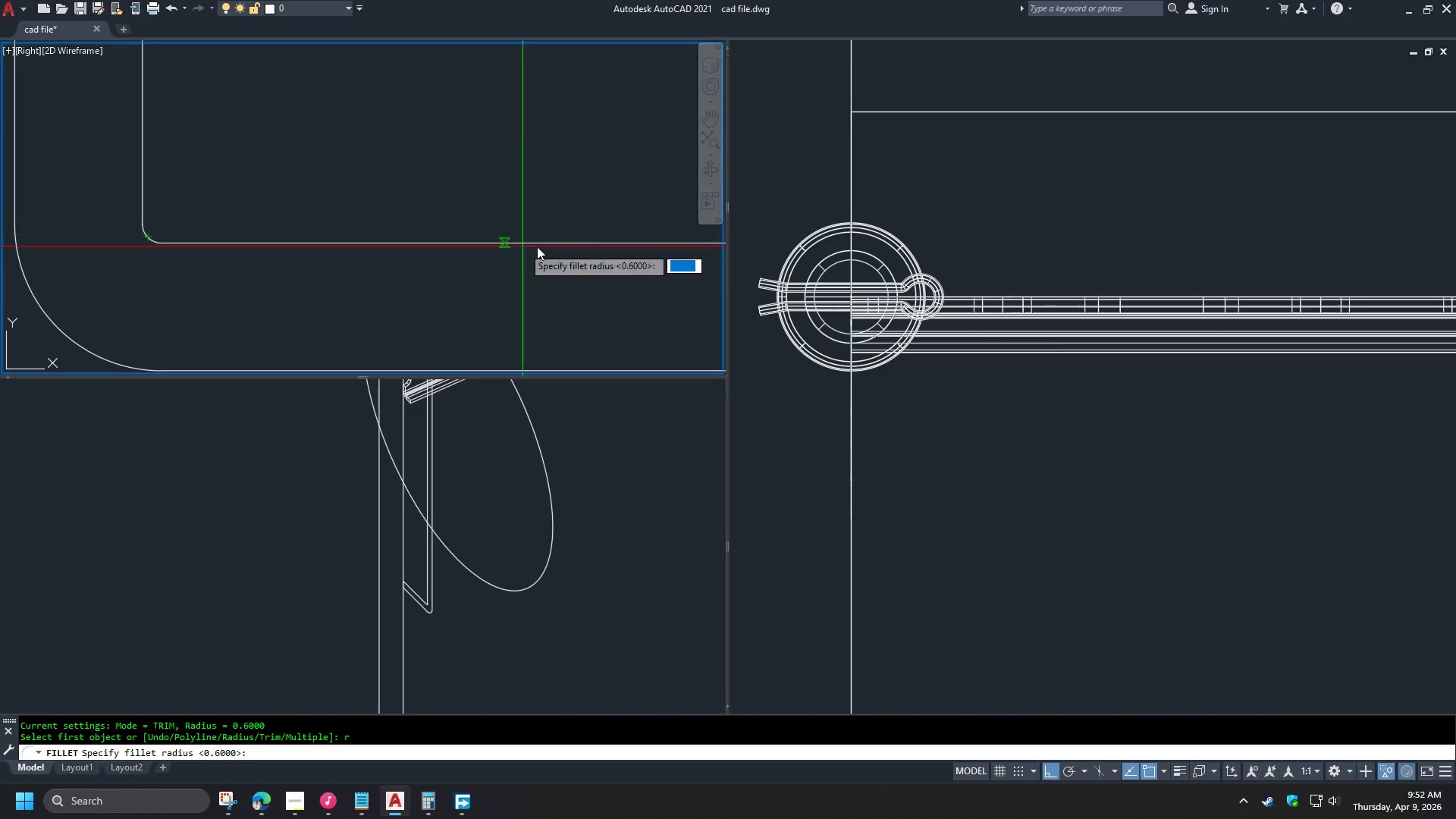 
key(Escape)
 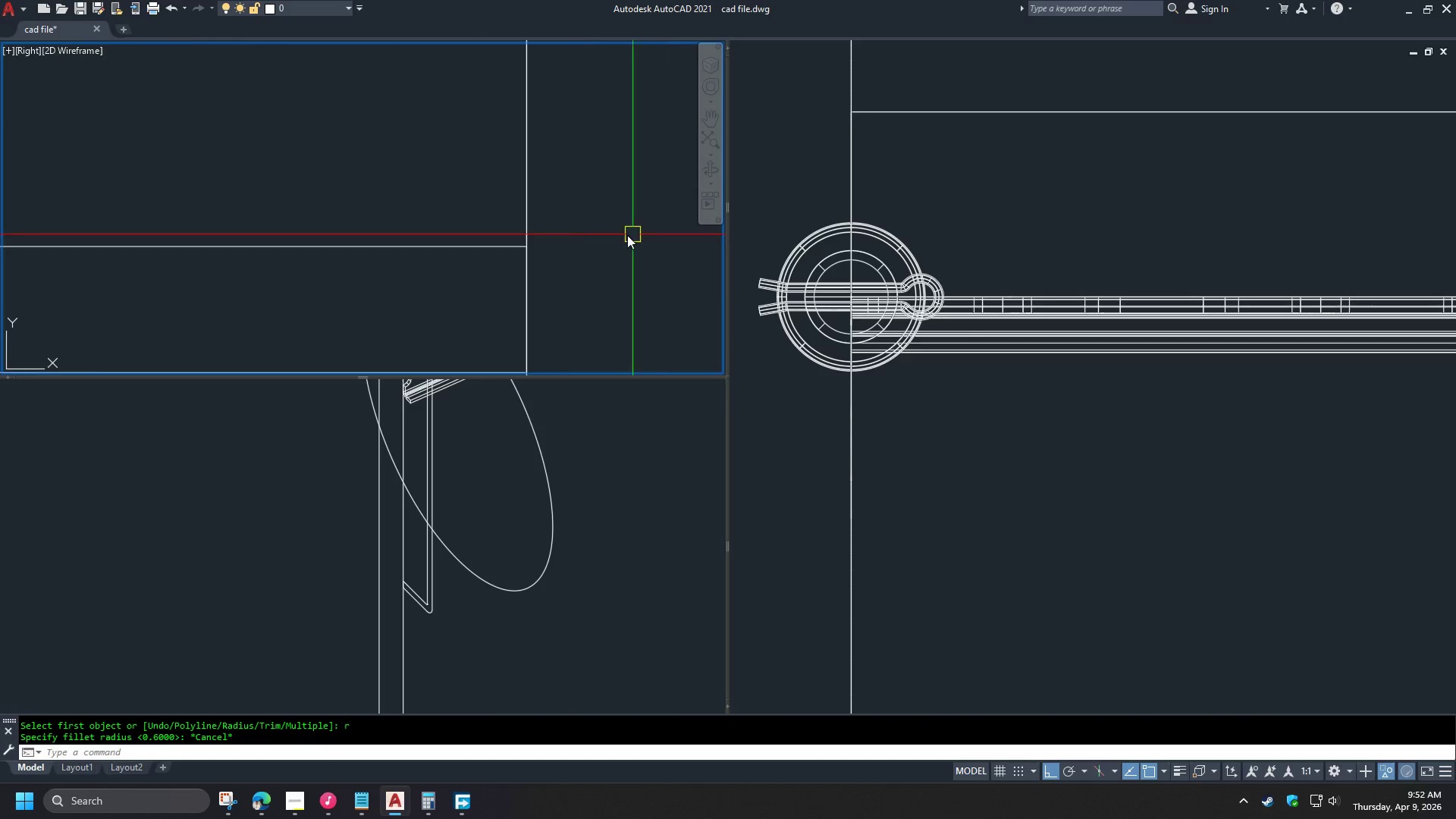 
key(F)
 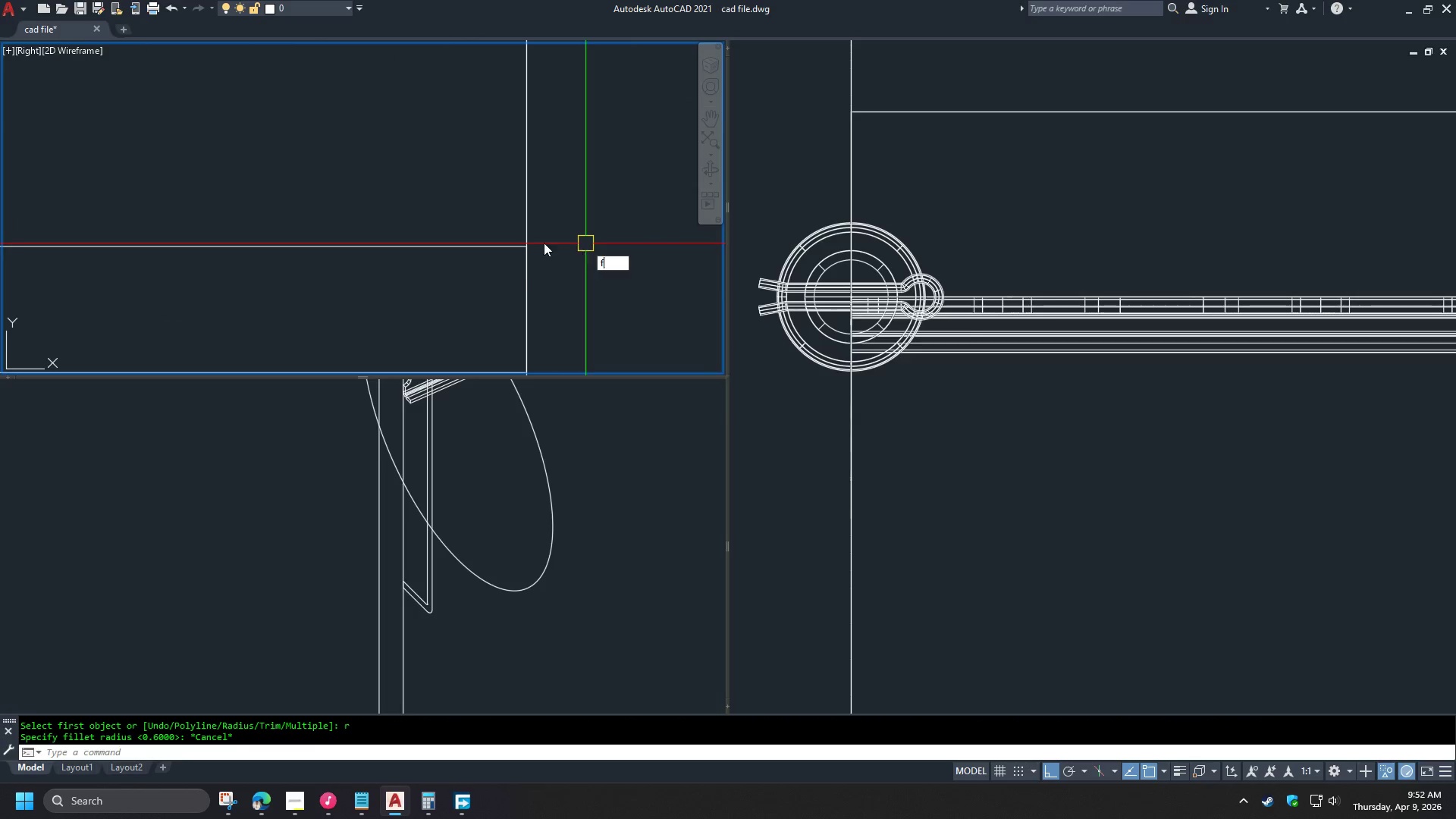 
key(Space)
 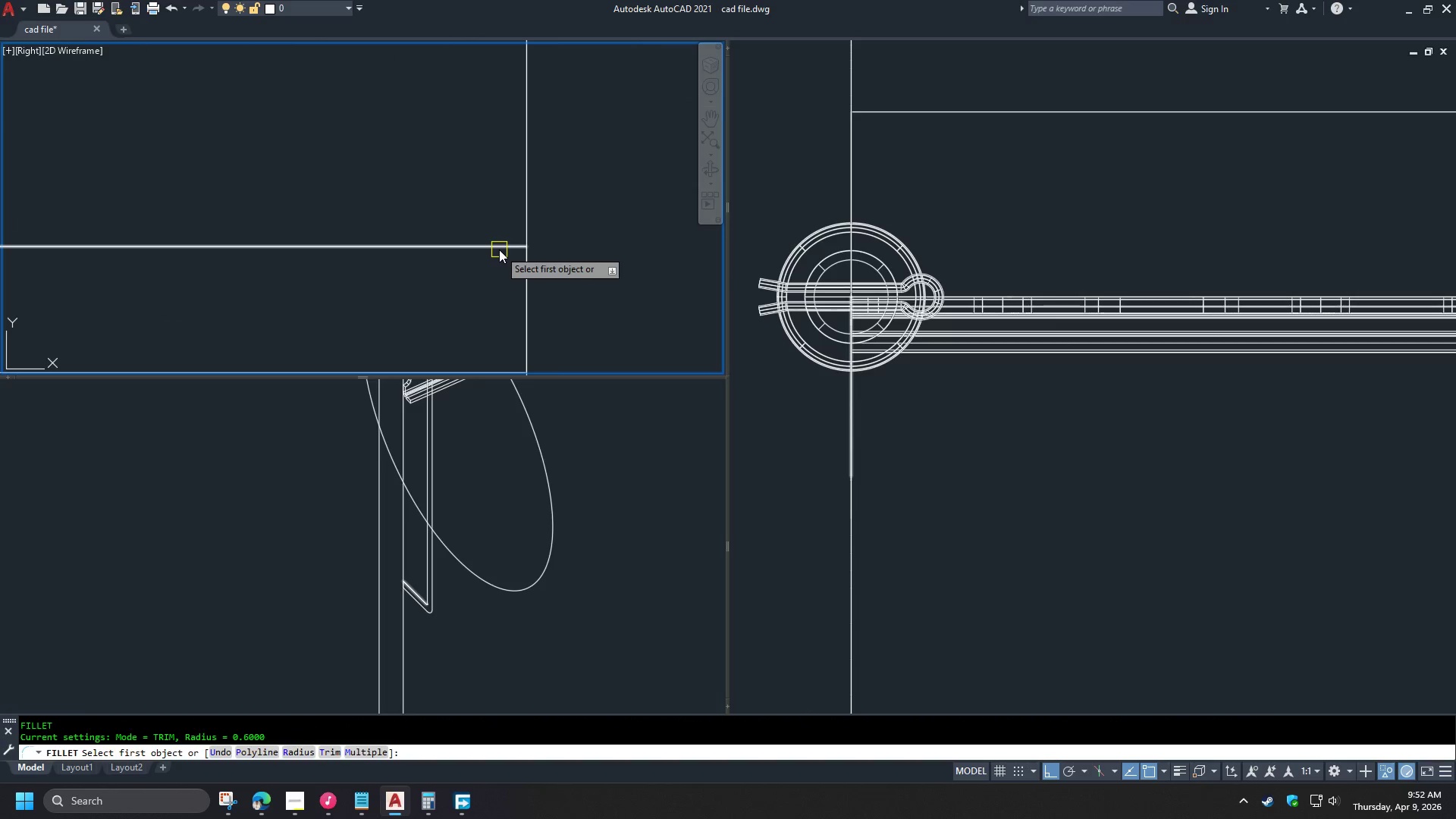 
scroll: coordinate [661, 232], scroll_direction: none, amount: 0.0
 